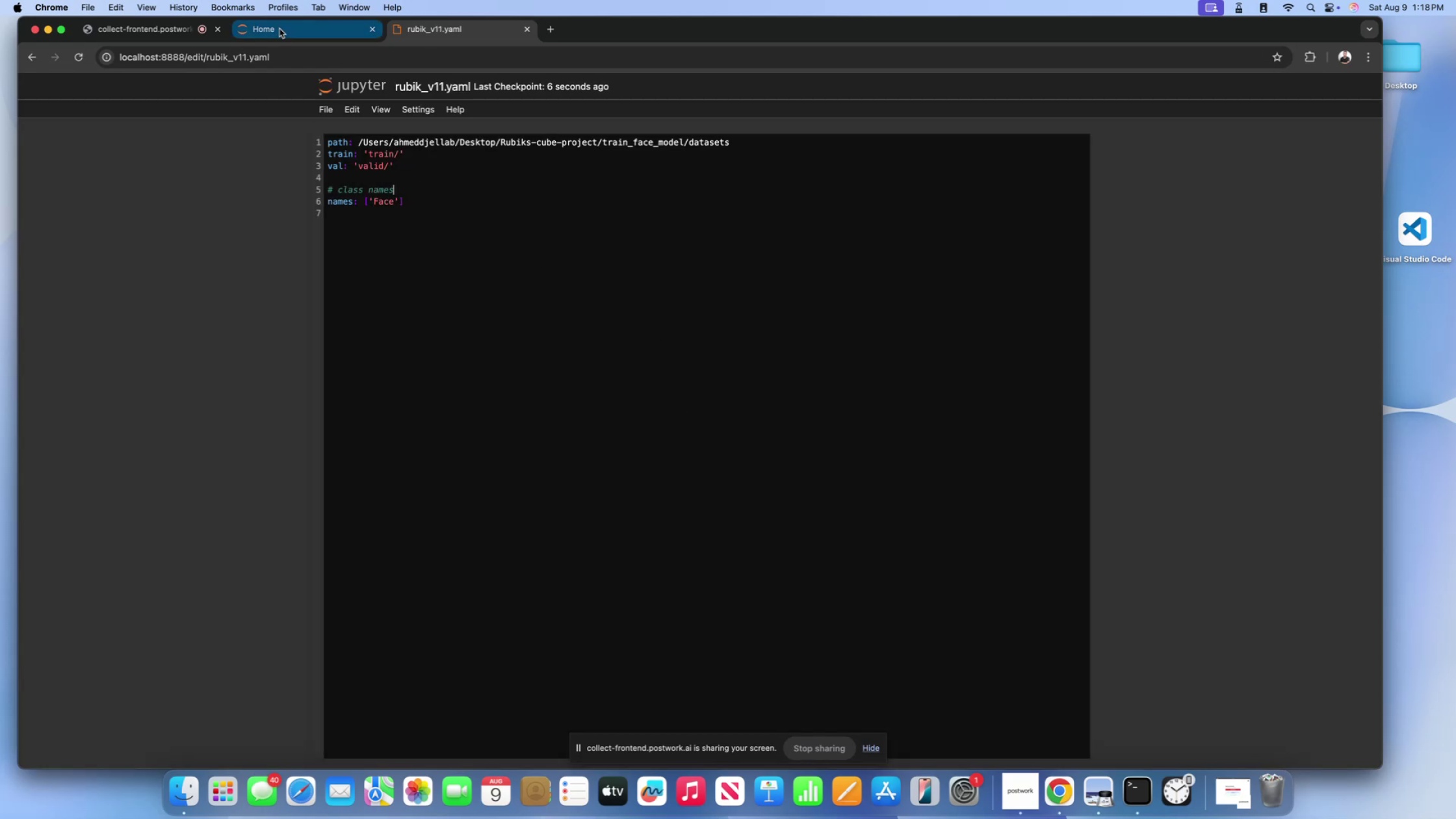 
left_click([280, 29])
 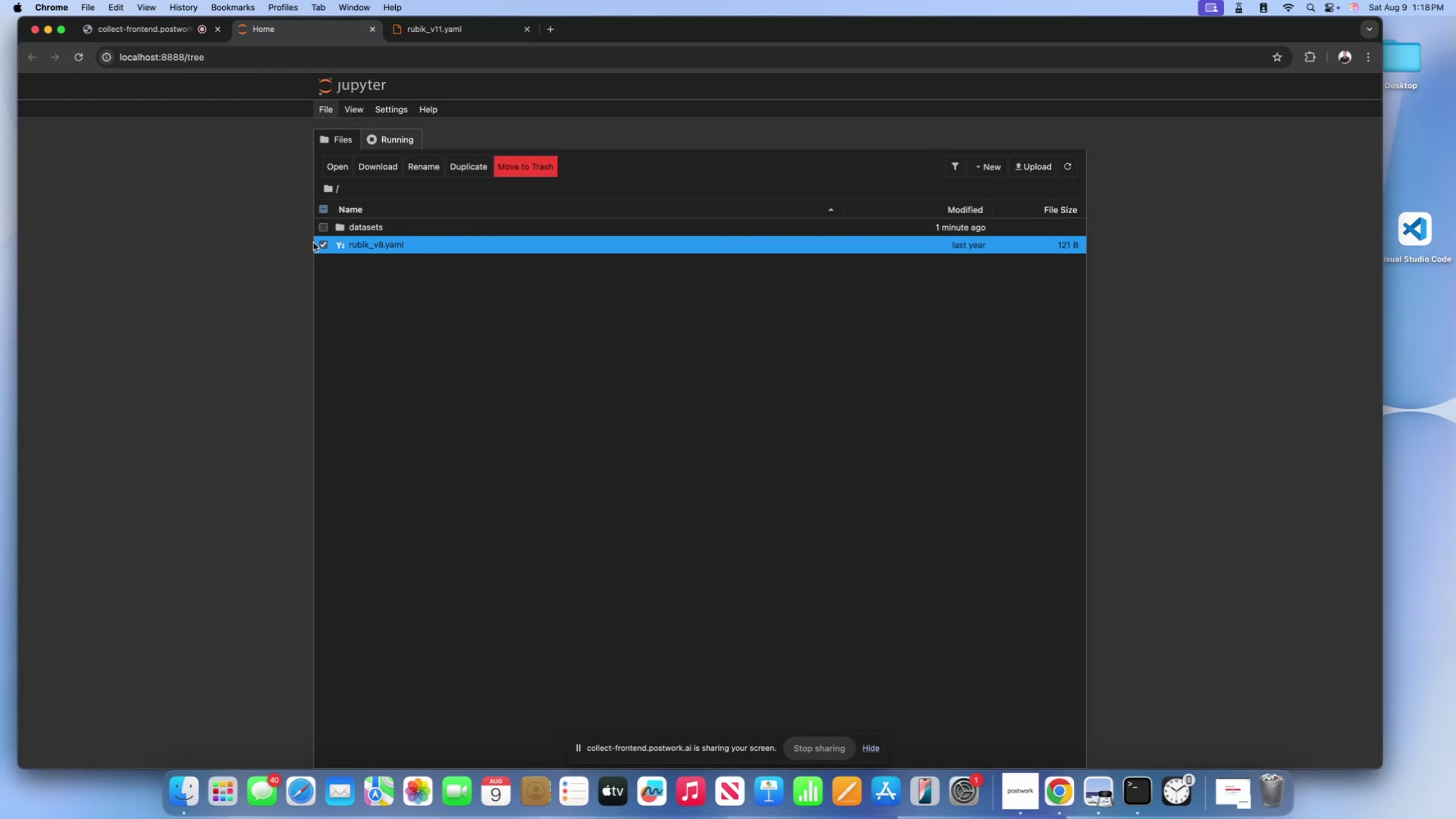 
left_click([322, 244])
 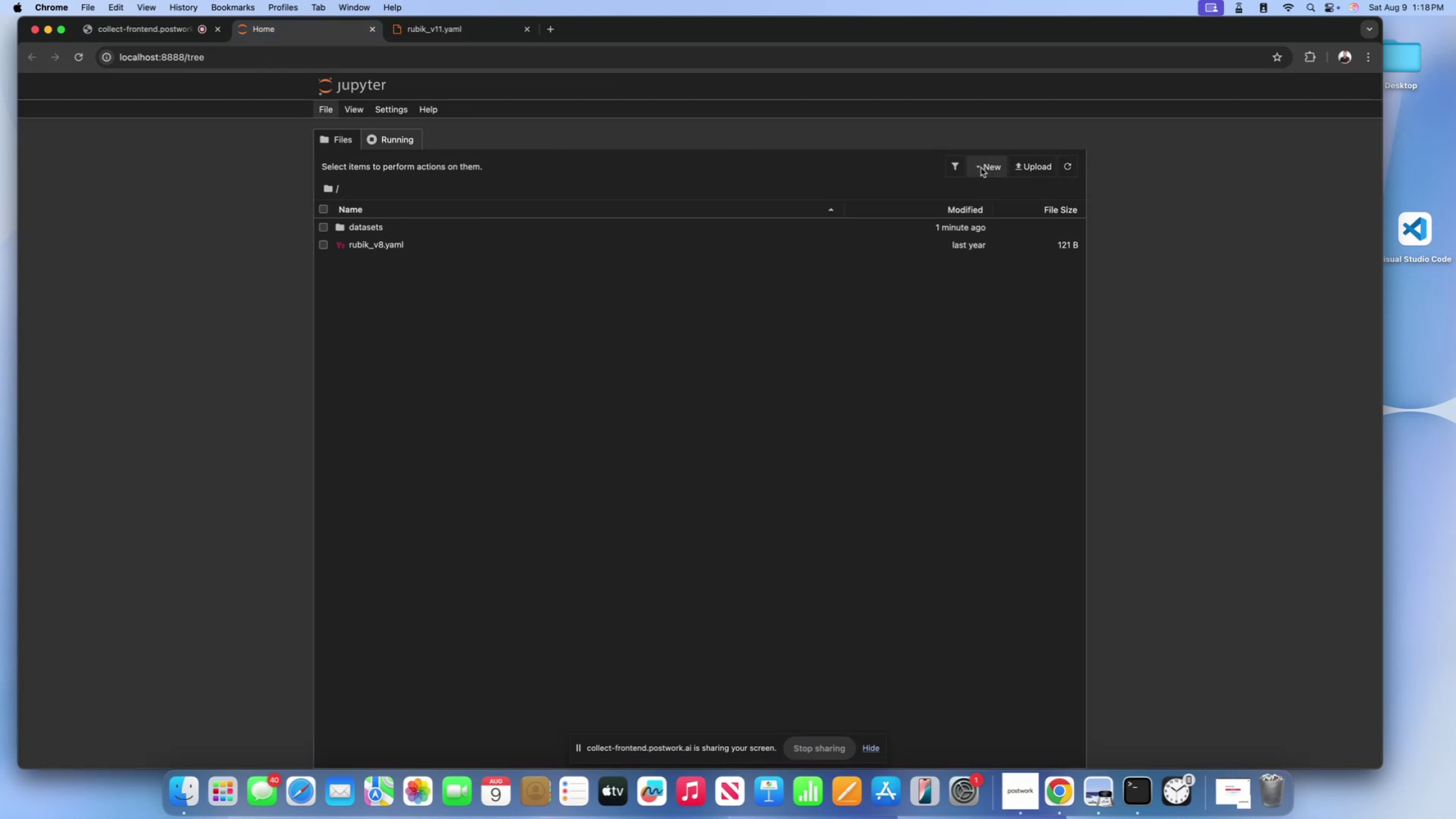 
left_click([985, 164])
 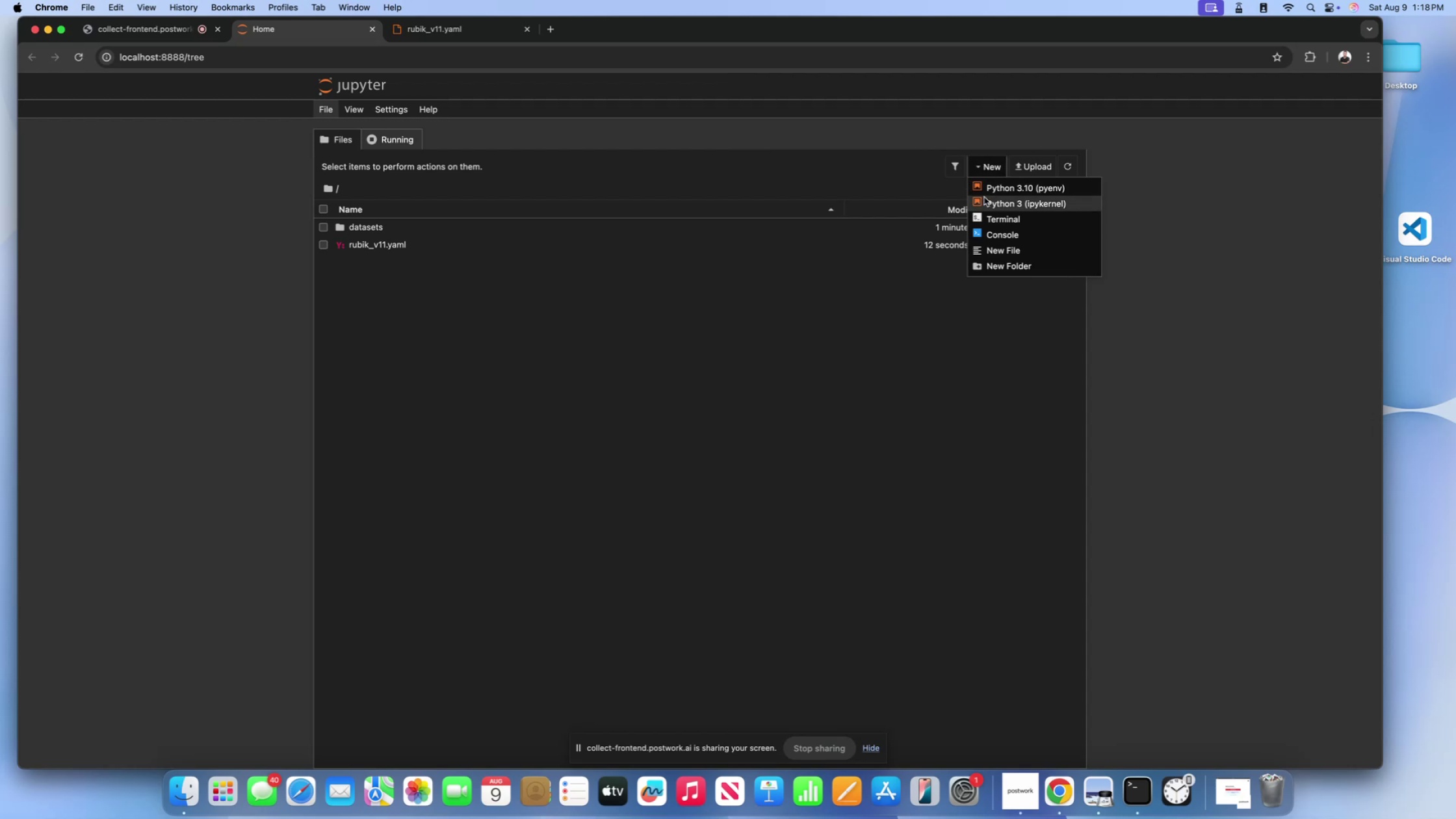 
left_click([985, 203])
 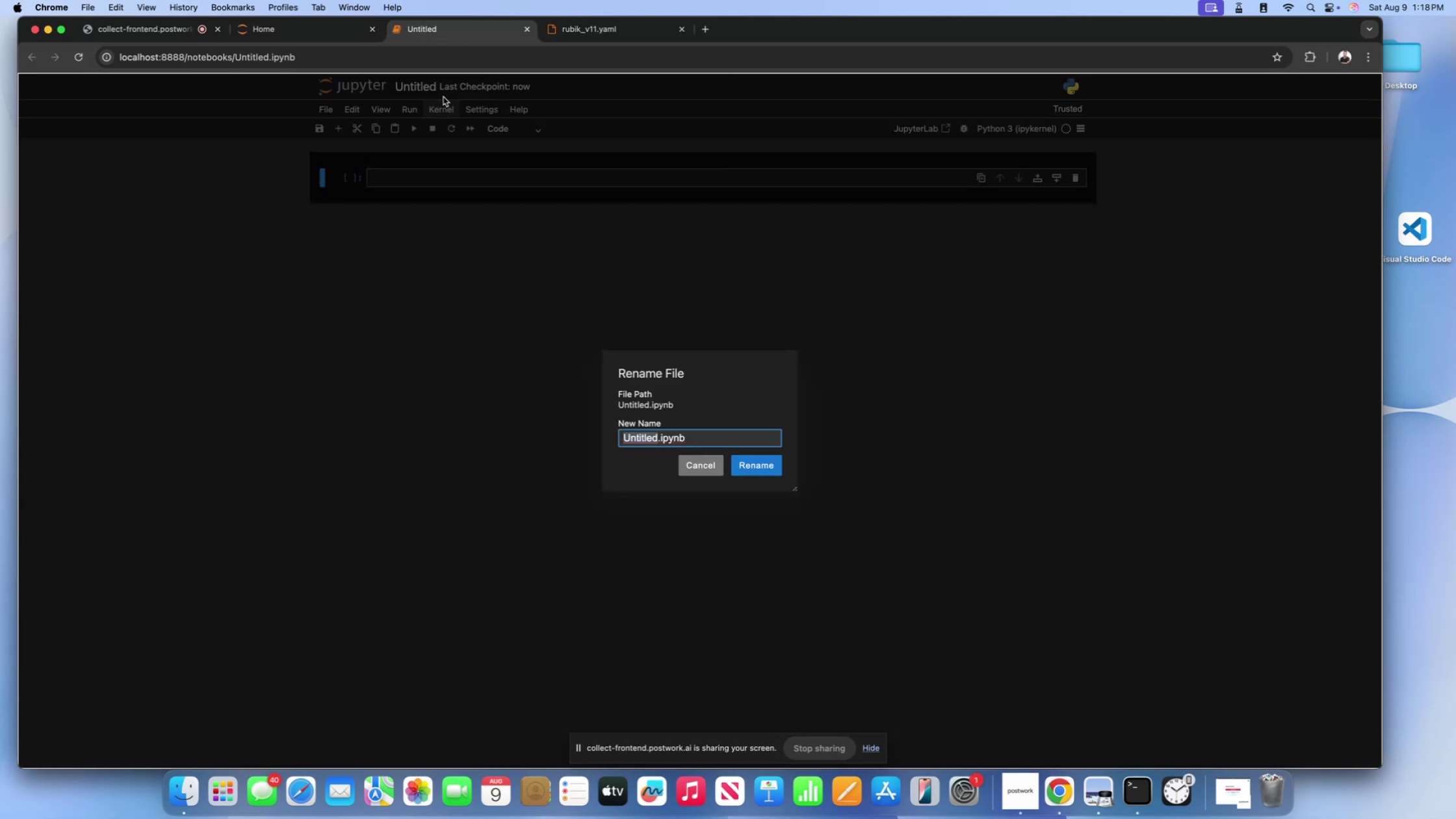 
type(train_face)
 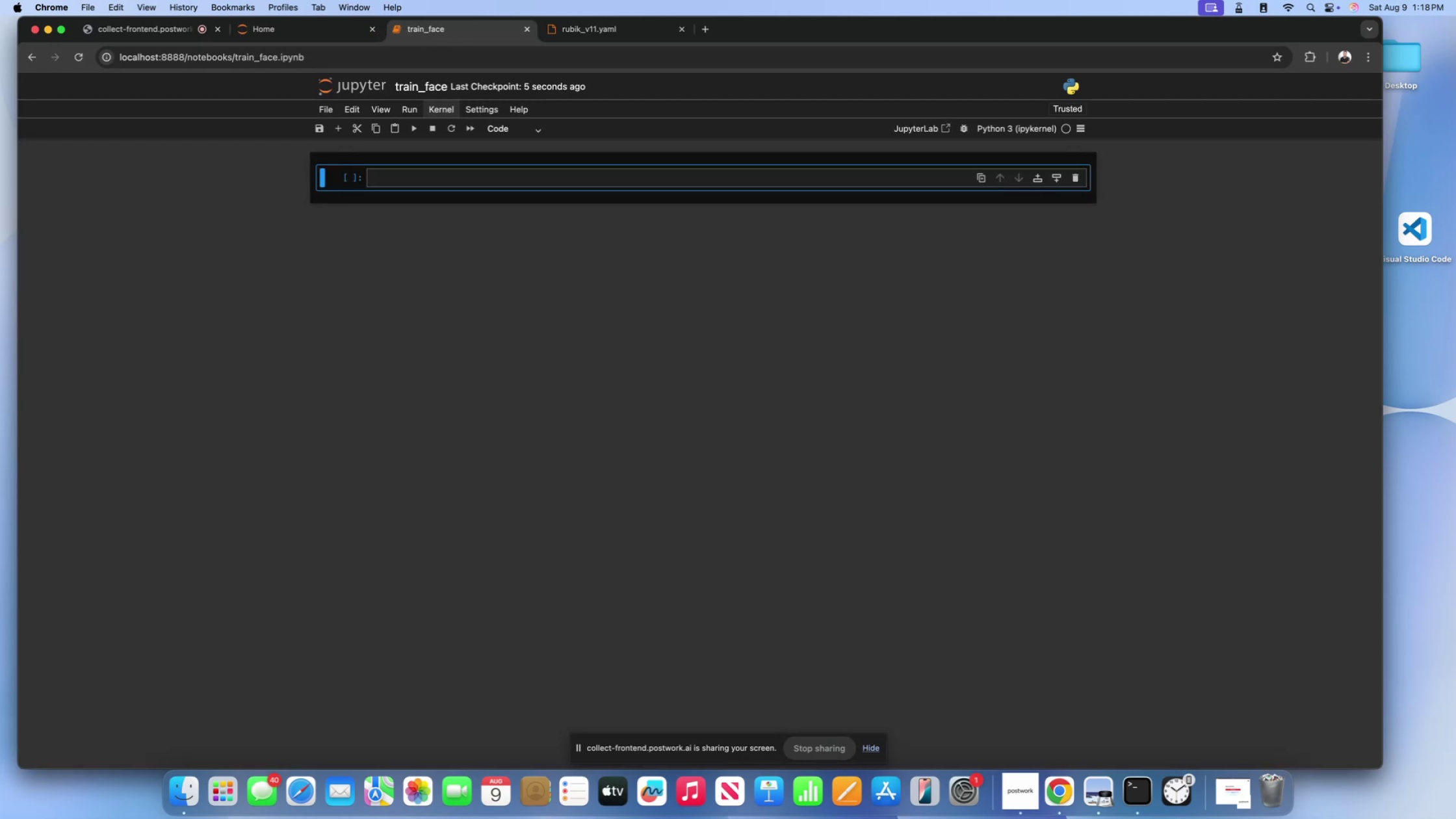 
 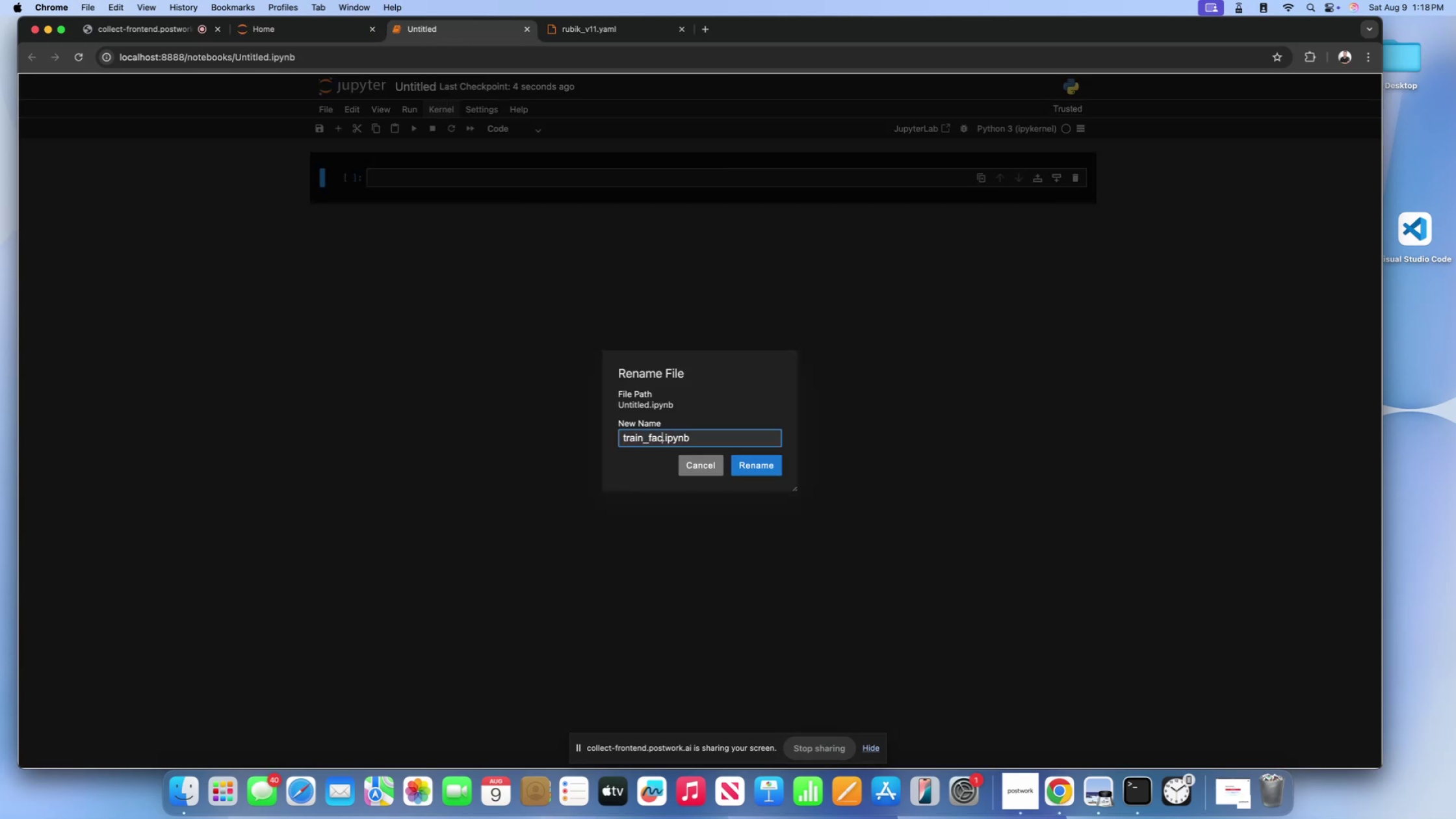 
key(Enter)
 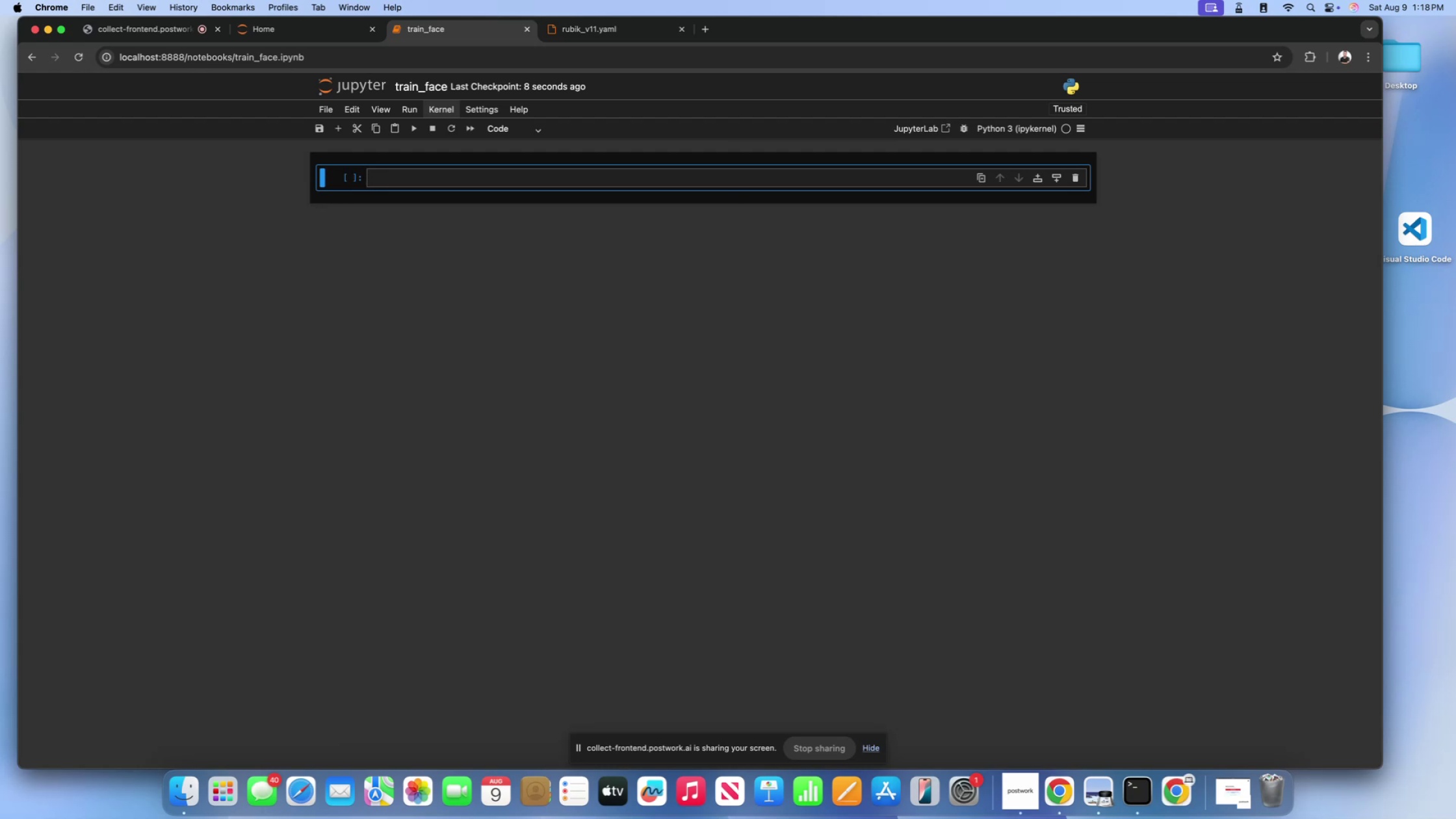 
wait(5.8)
 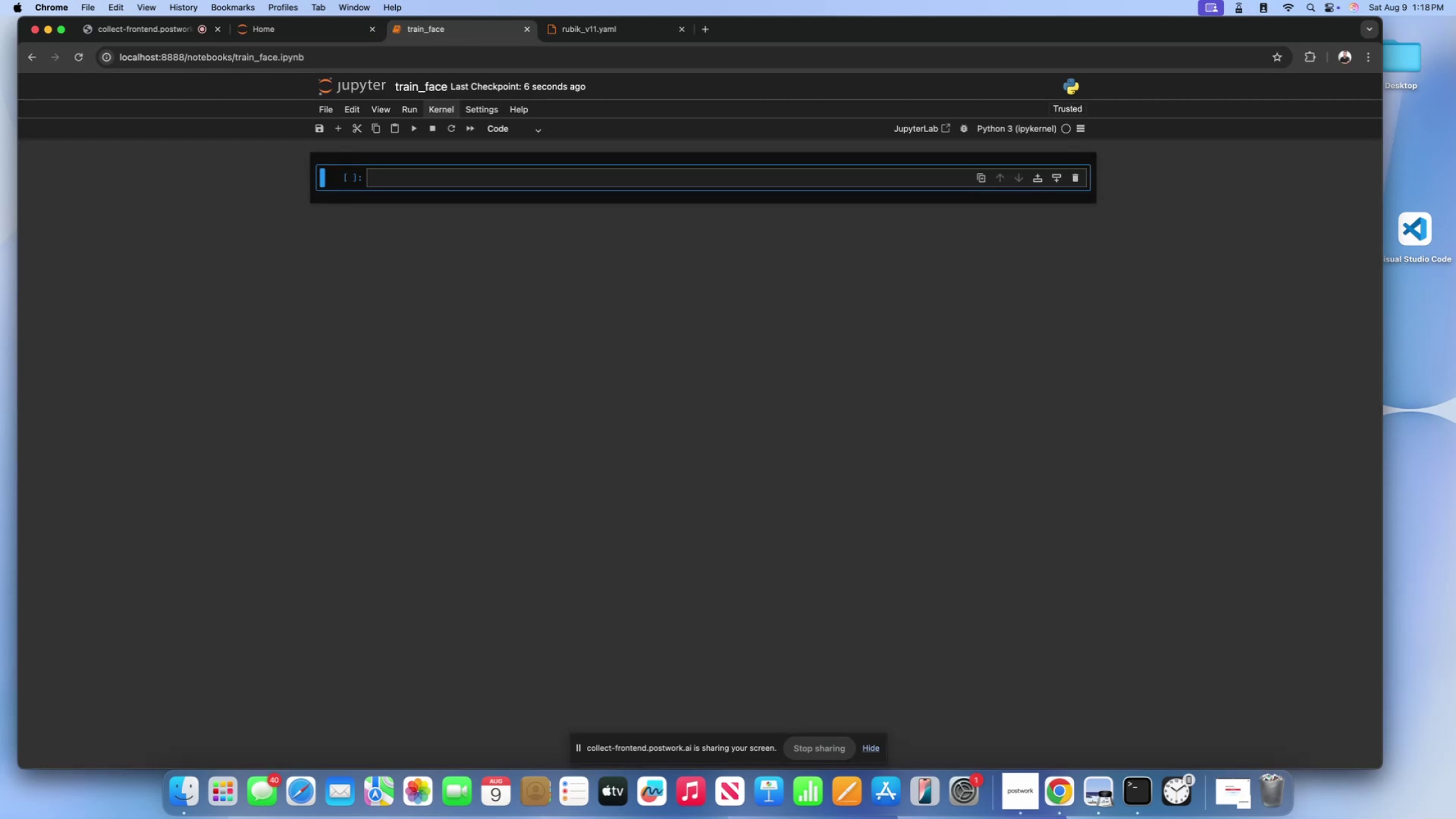 
scroll: coordinate [526, 221], scroll_direction: up, amount: 1.0
 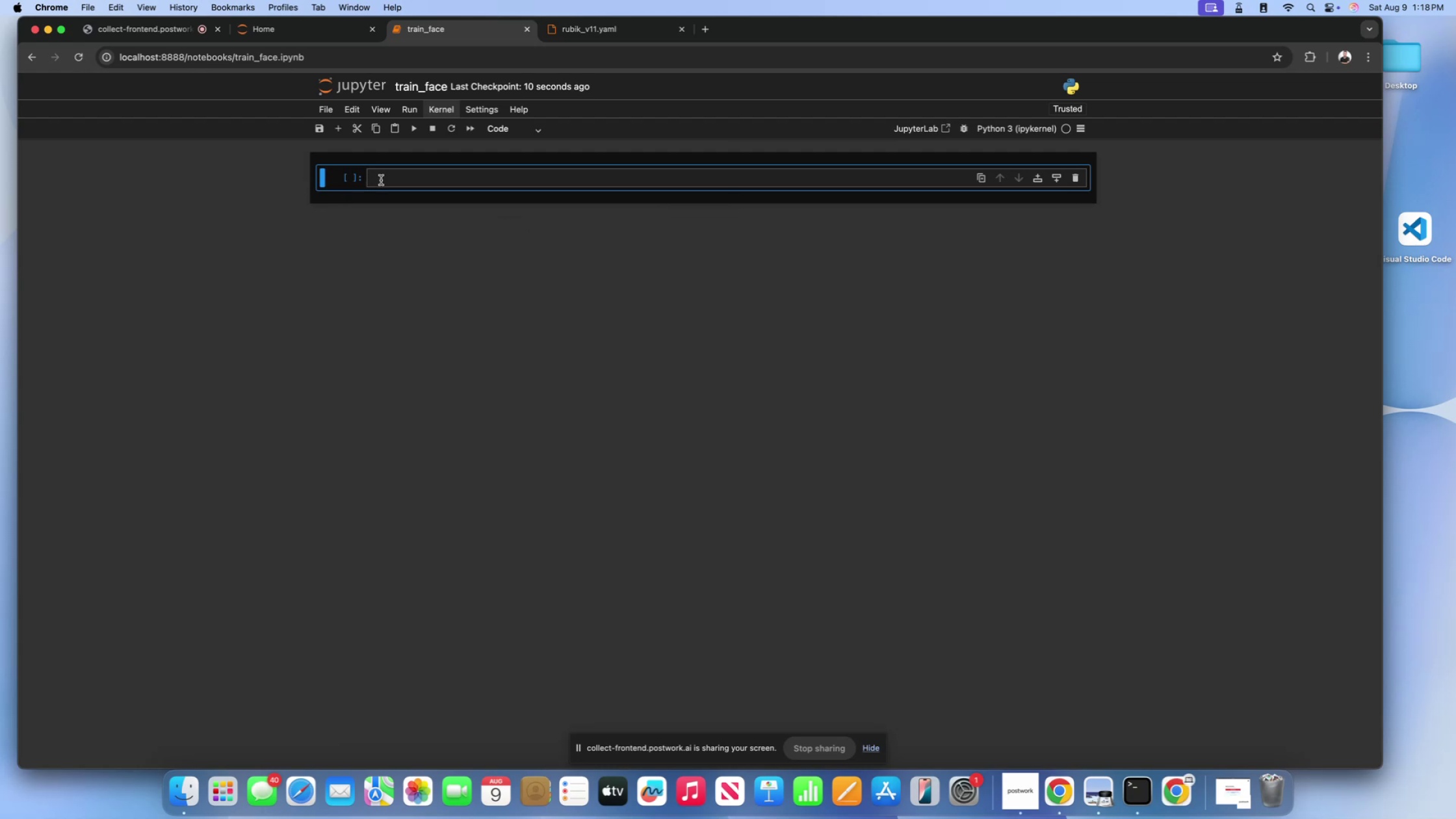 
left_click([382, 180])
 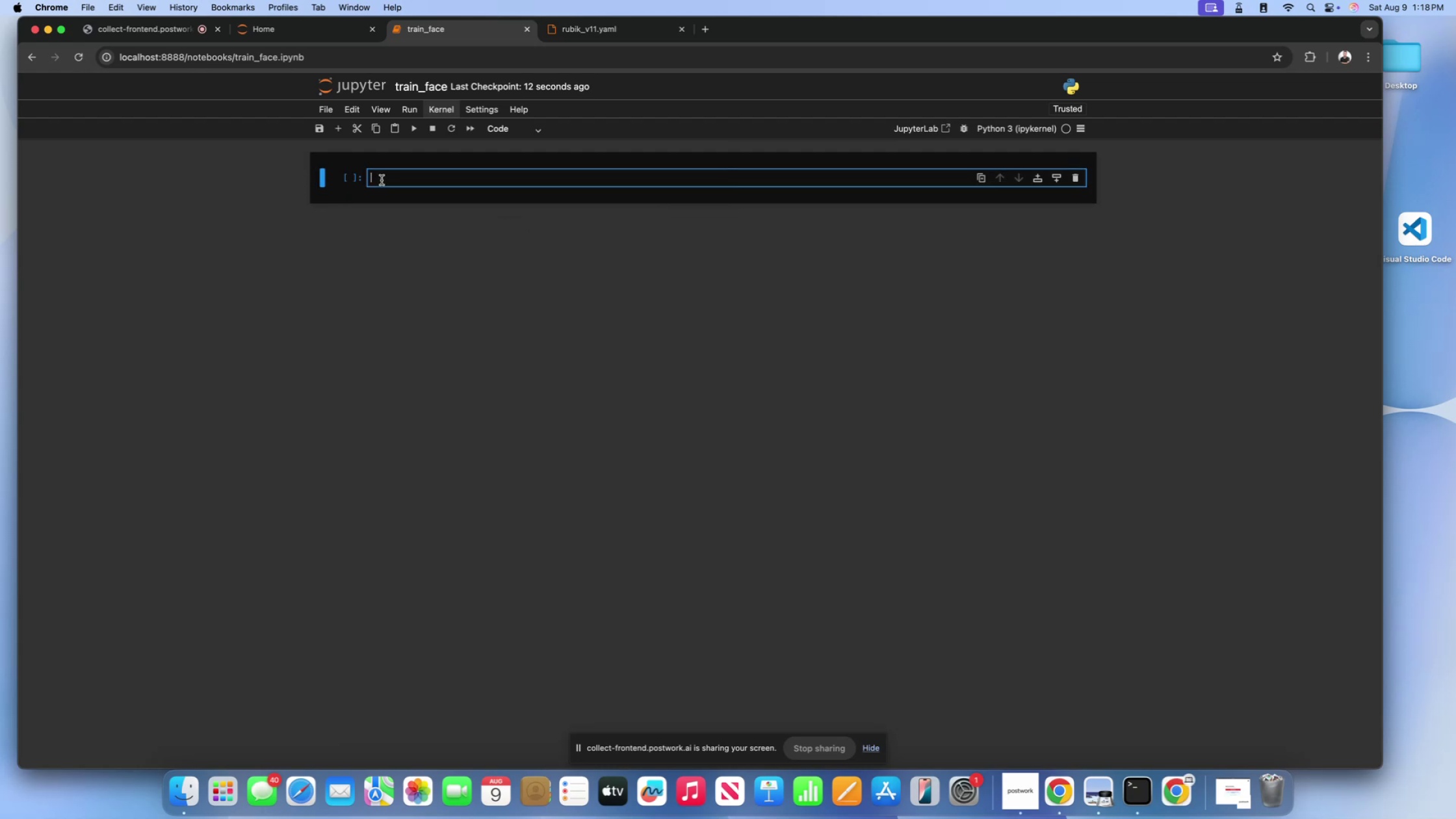 
type(d)
key(Backspace)
type(from )
 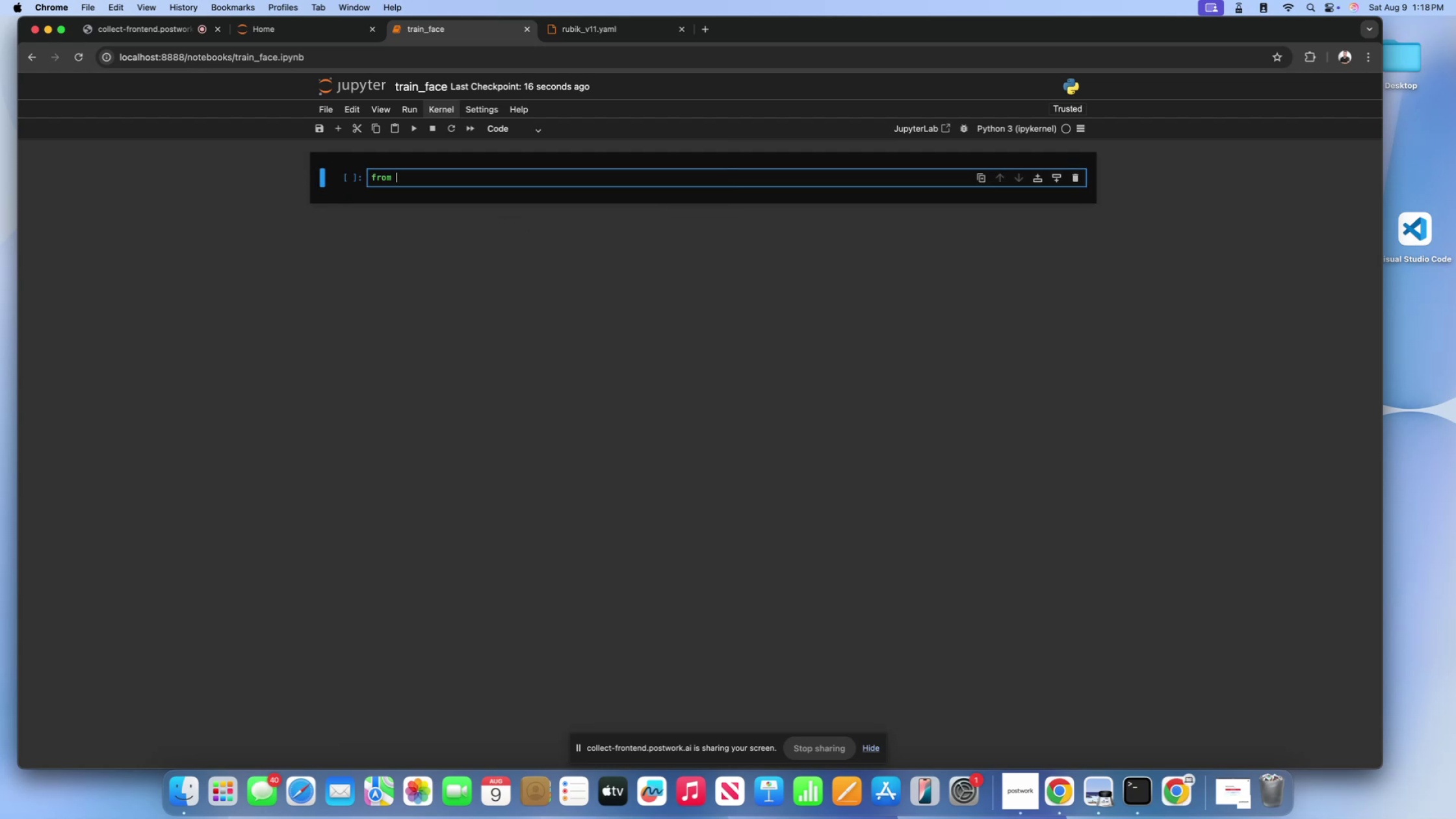 
type(ultra)
 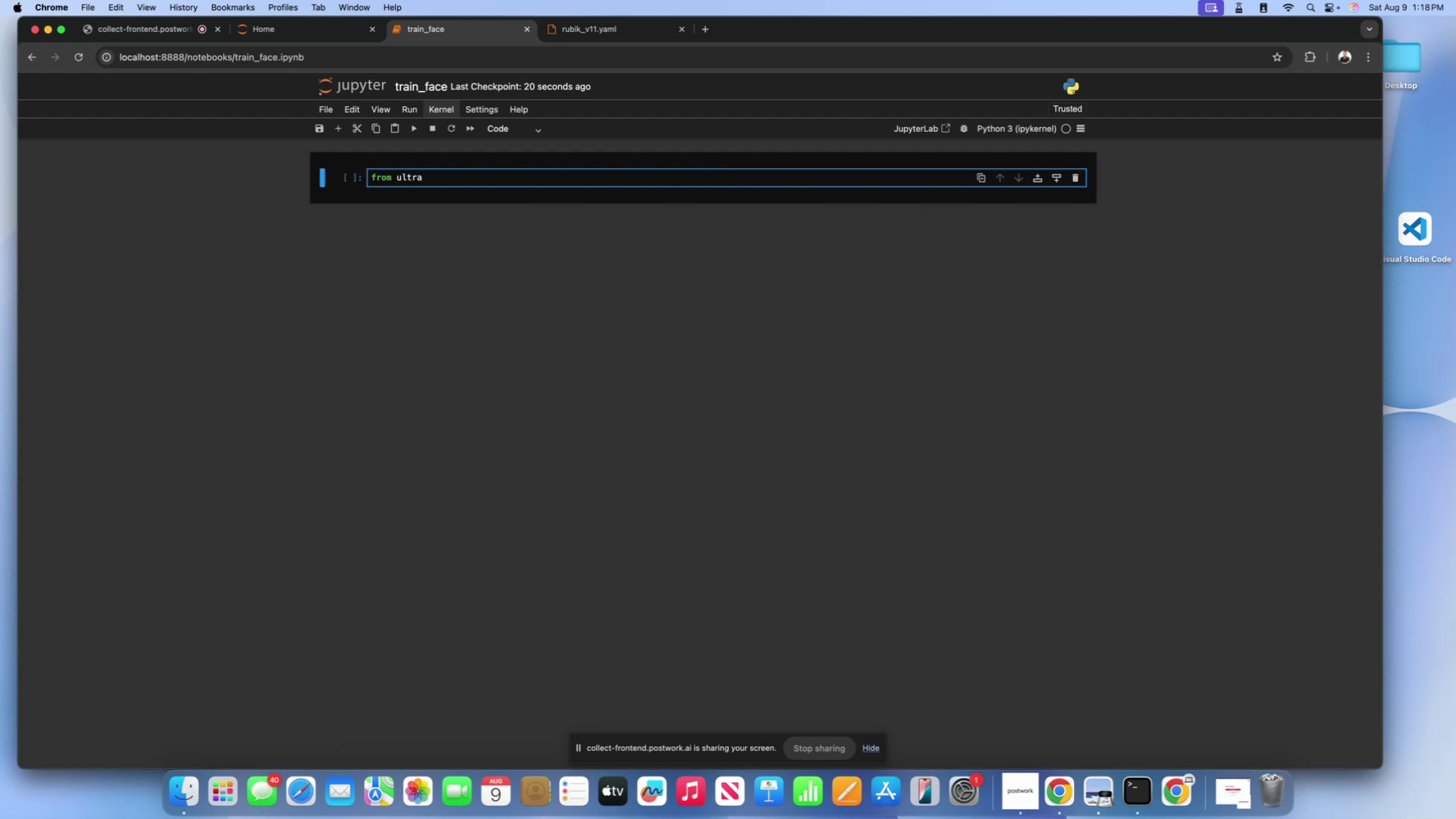 
type(lytics n)
key(Backspace)
type(import yolo)
key(Backspace)
key(Backspace)
key(Backspace)
key(Backspace)
type(YOLO)
 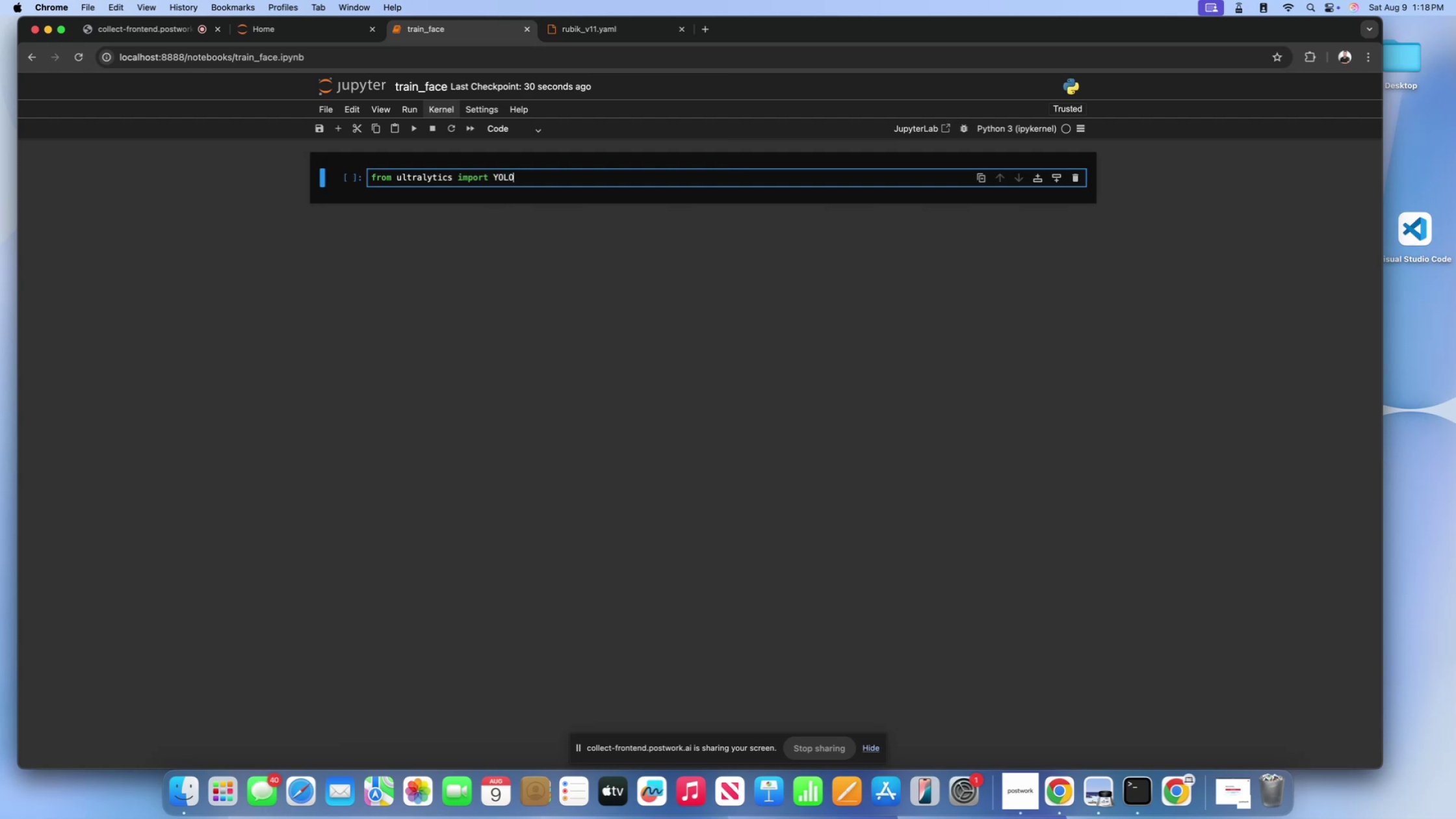 
key(Shift+Enter)
 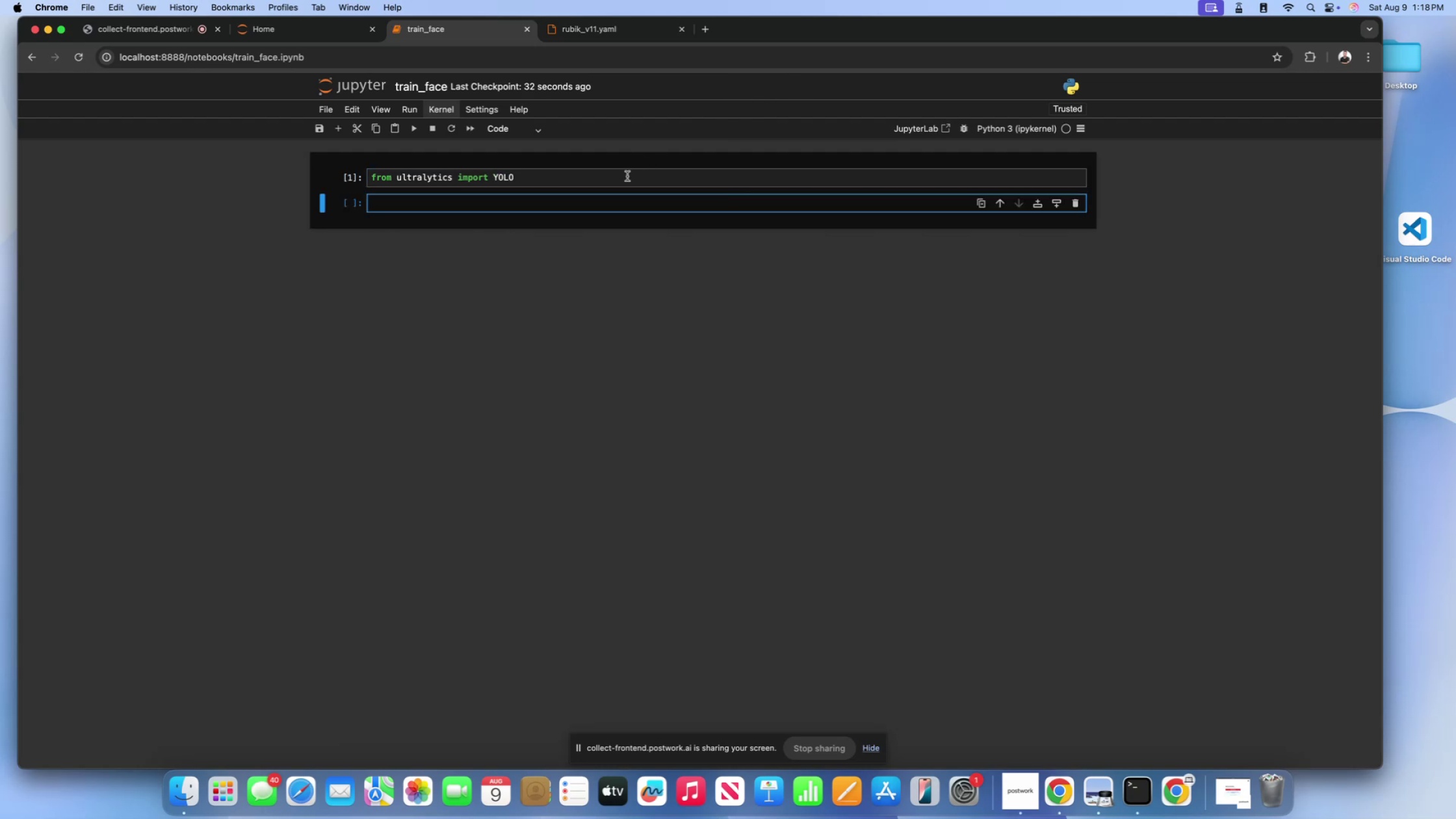 
type(import torch)
 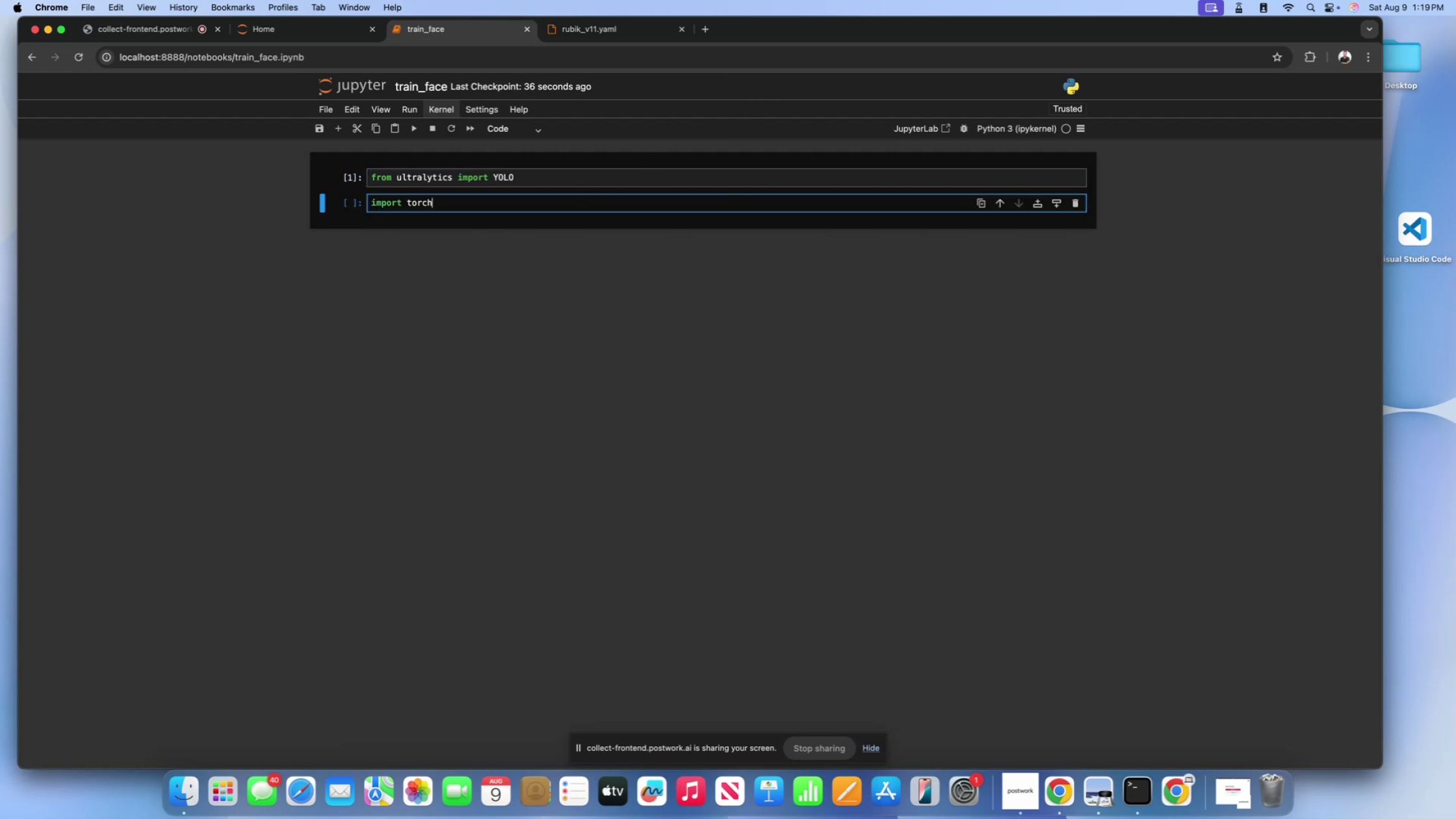 
key(Enter)
 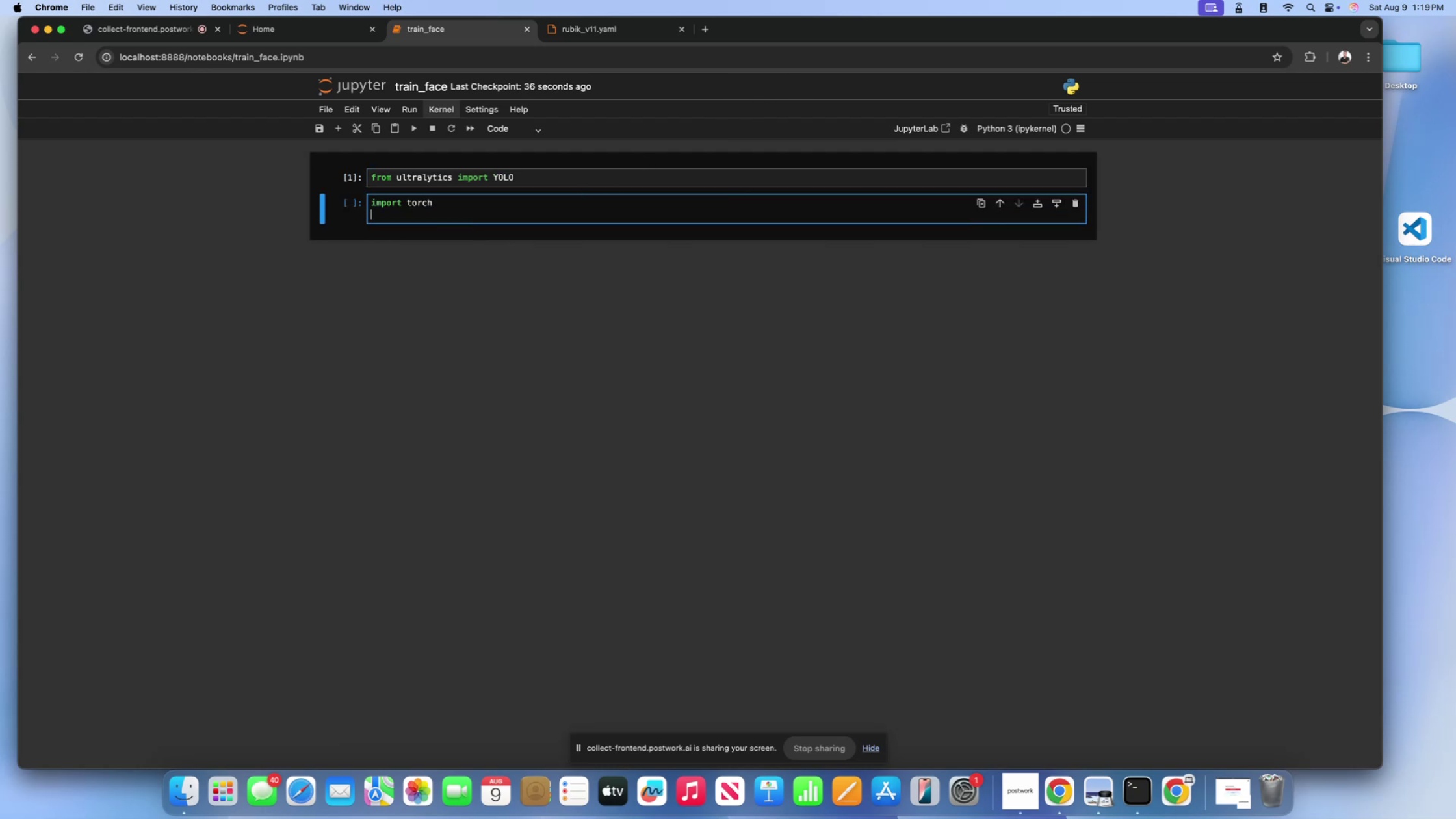 
key(Backspace)
 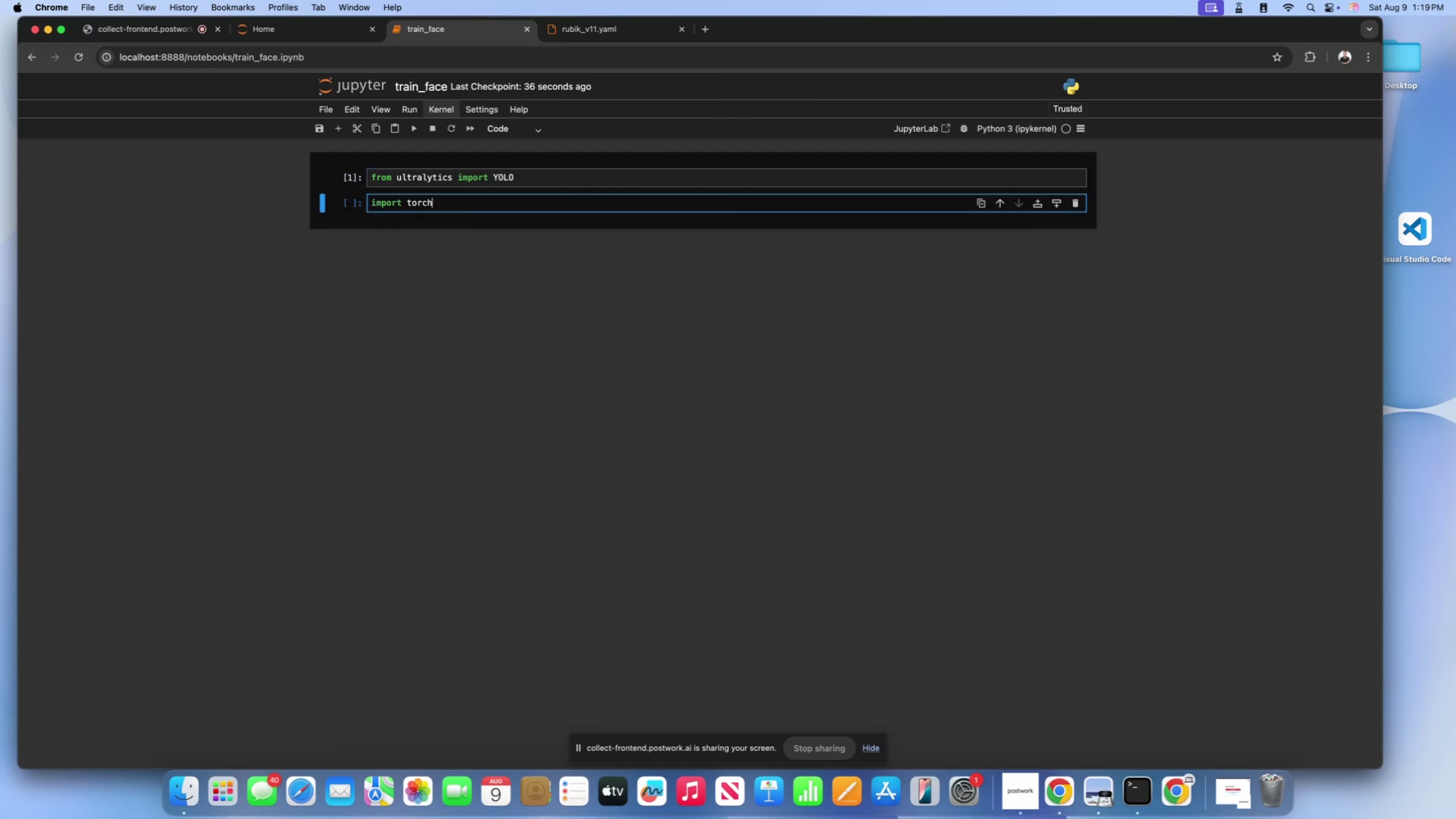 
key(Shift+ShiftLeft)
 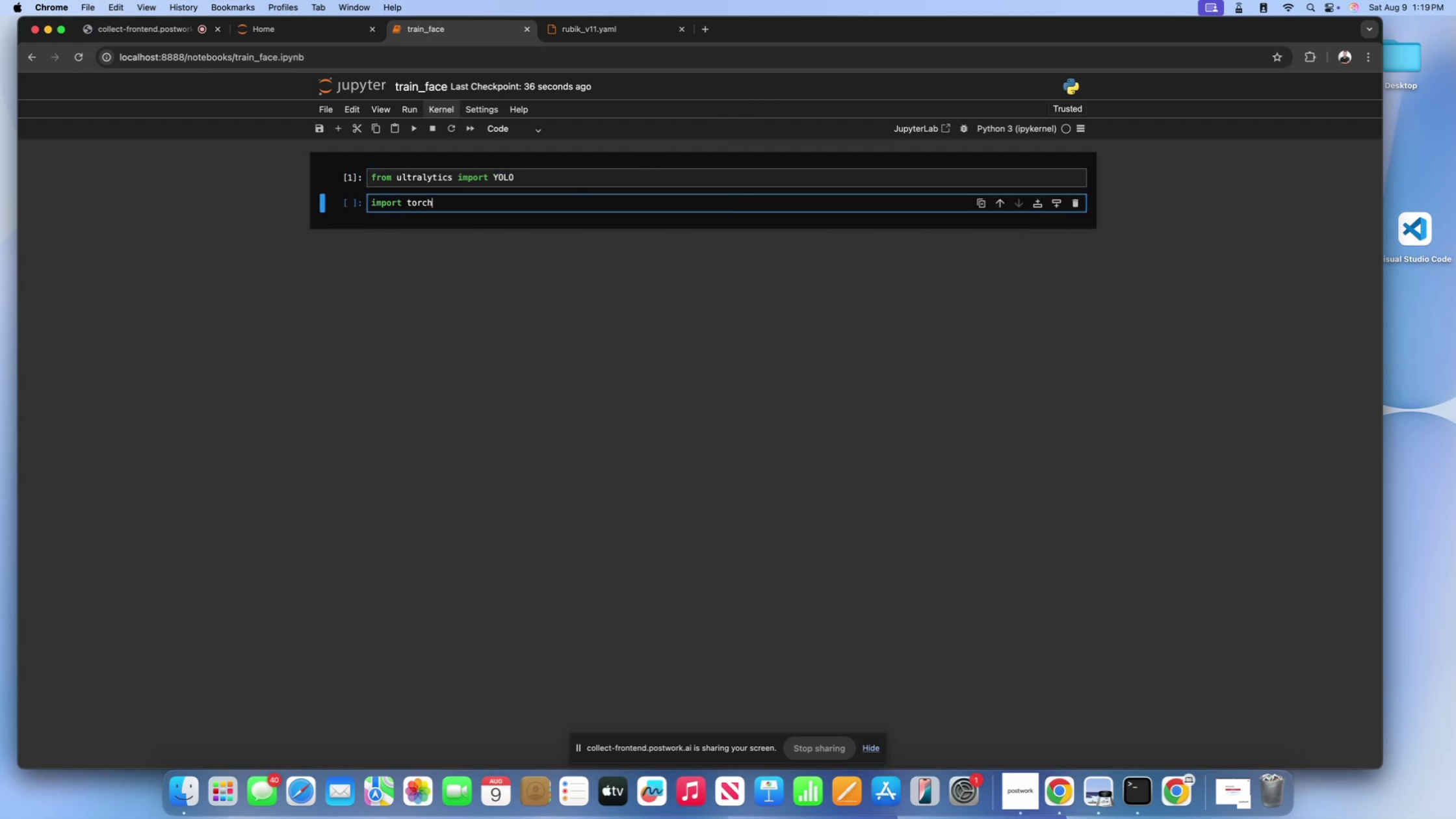 
key(Shift+Enter)
 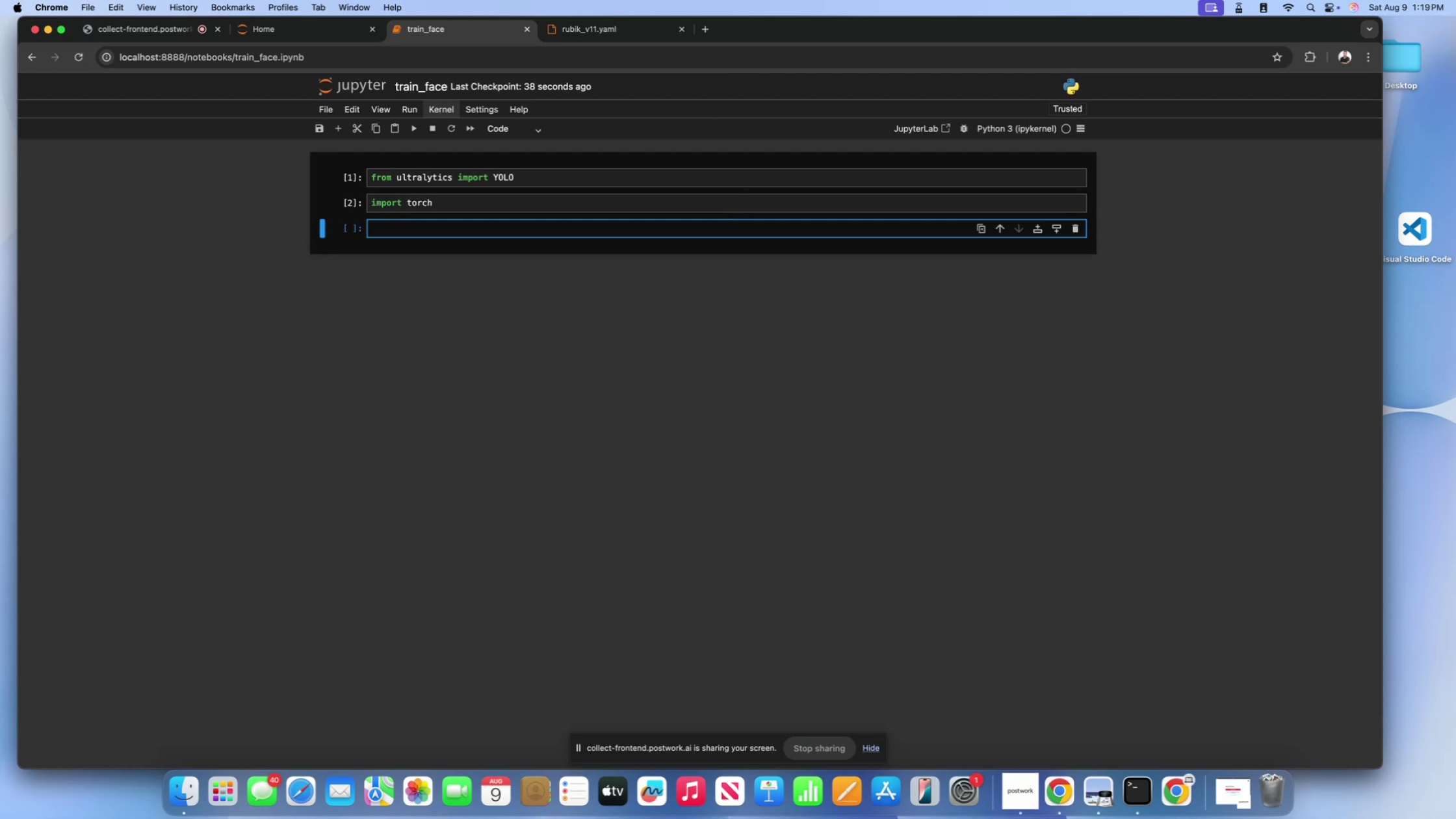 
type(torch.device())
 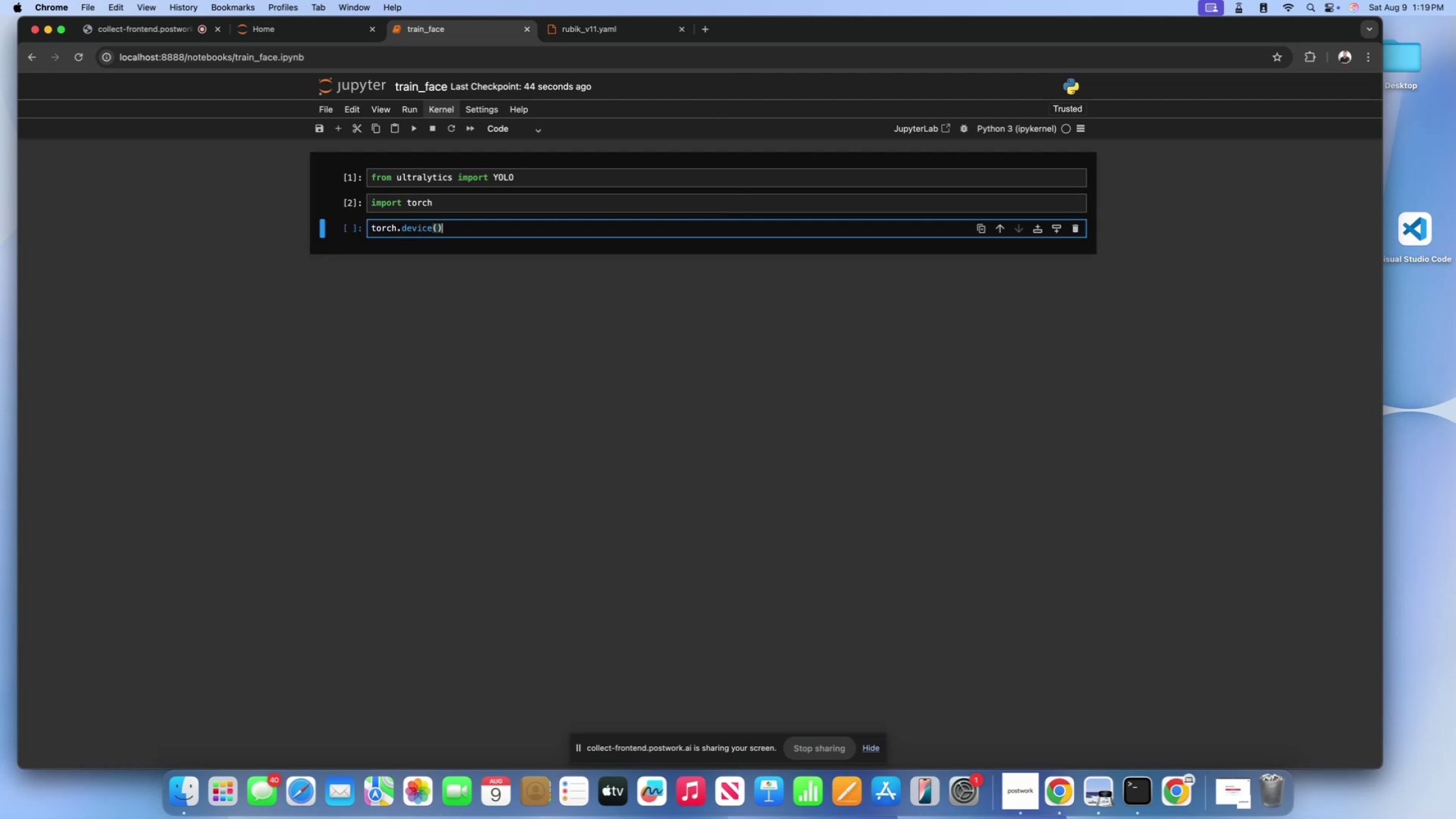 
key(ArrowLeft)
 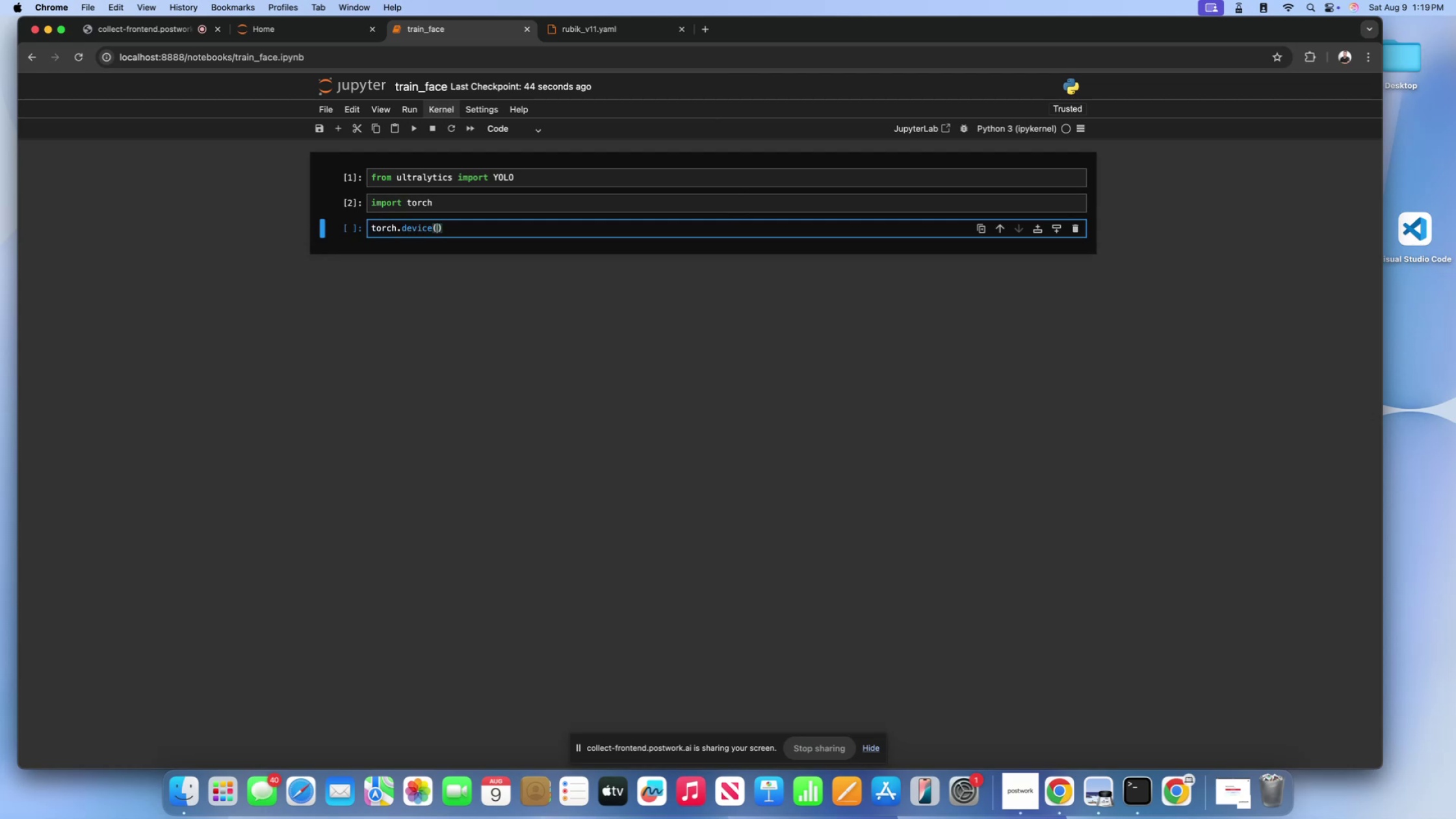 
key(Quote)
 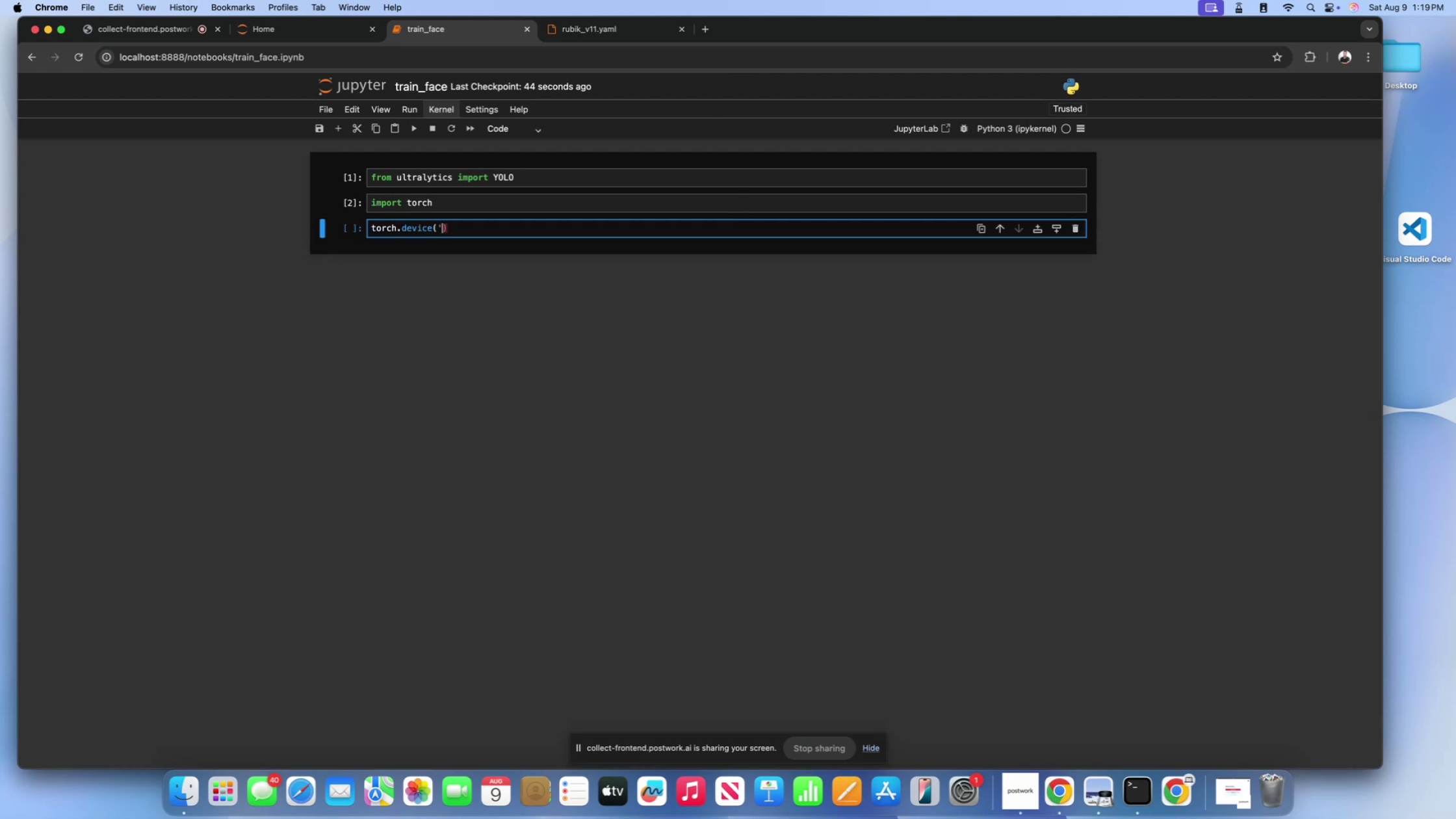 
key(Quote)
 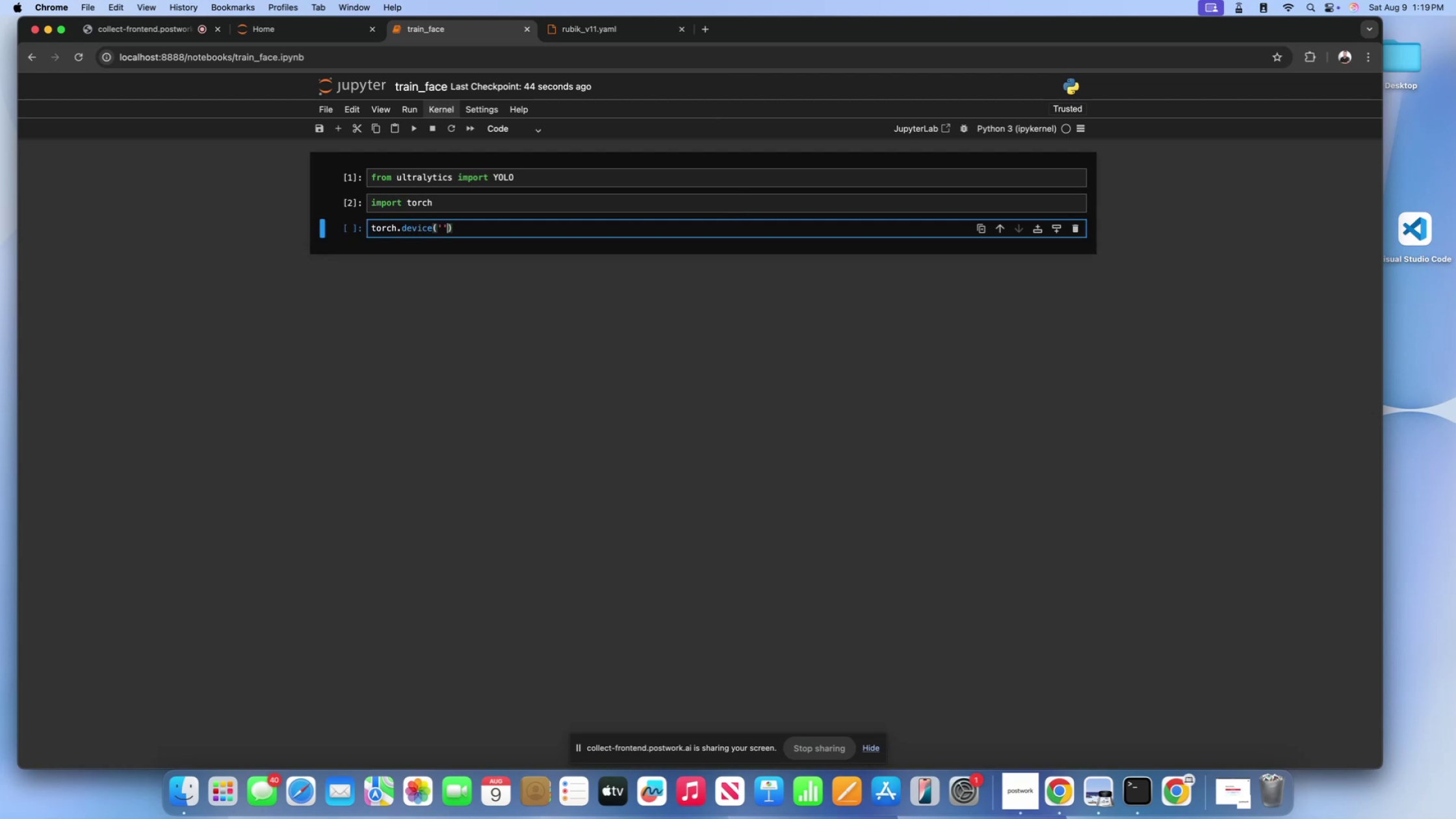 
key(ArrowLeft)
 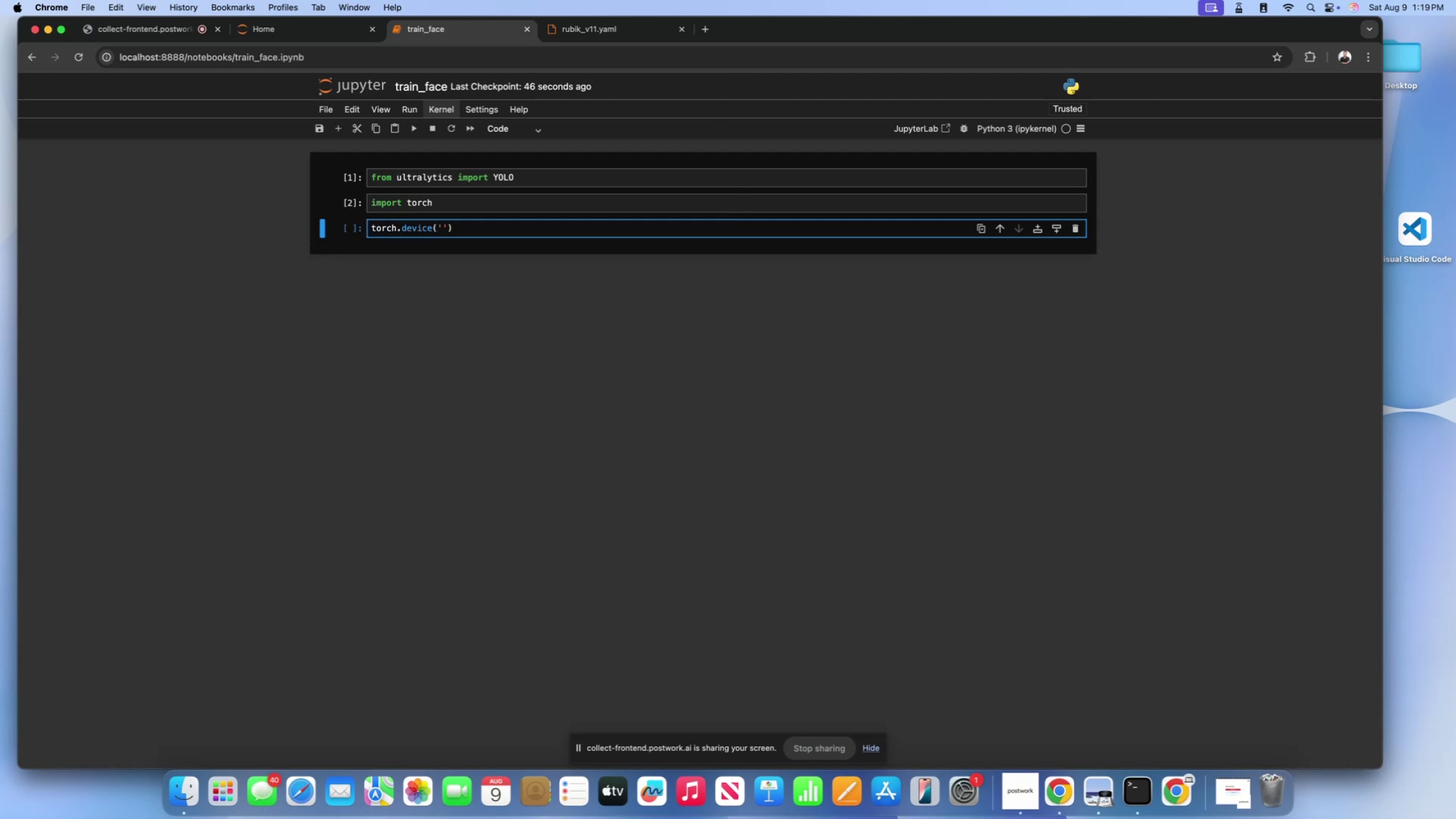 
type(mps)
 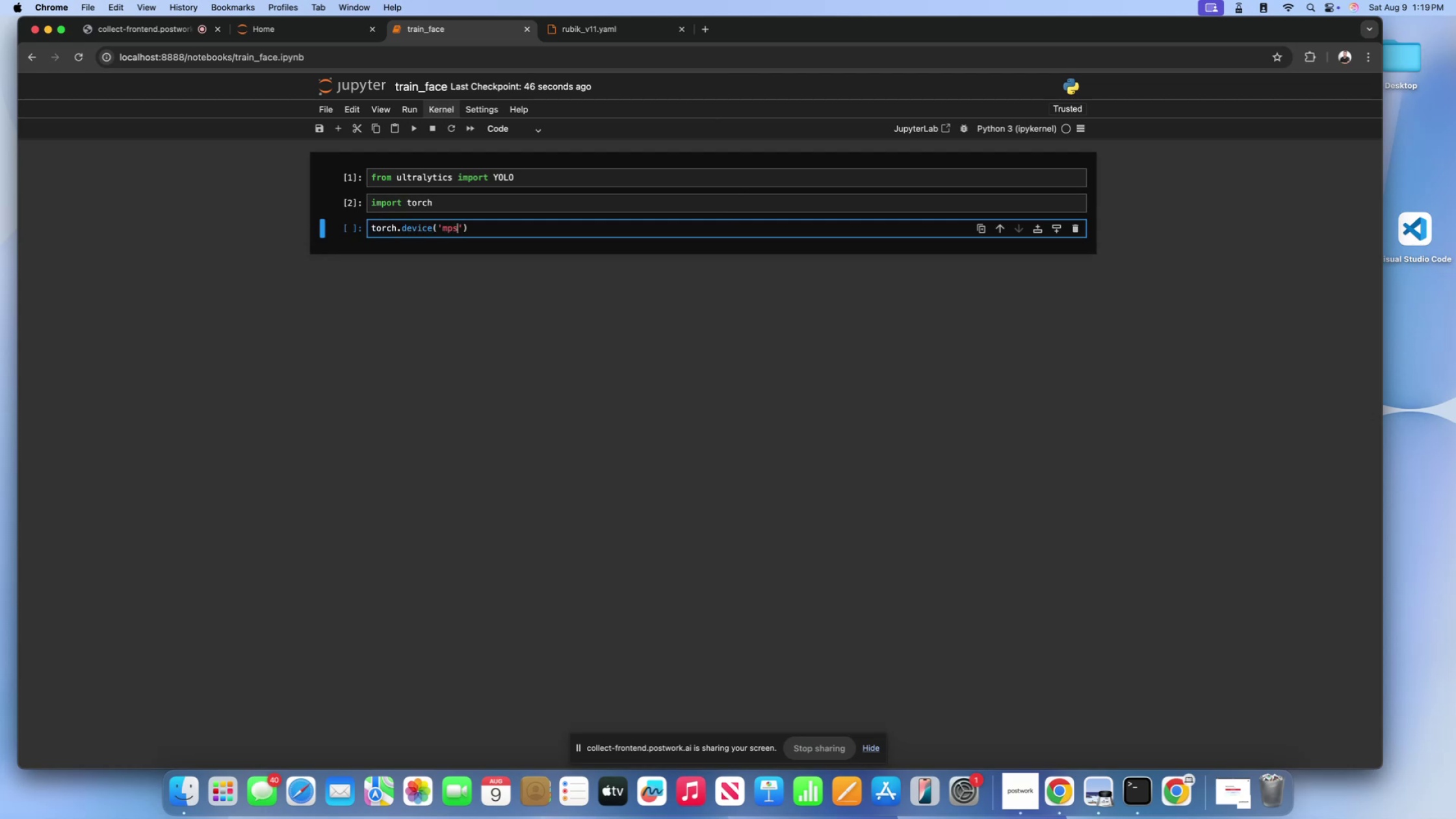 
key(Shift+Enter)
 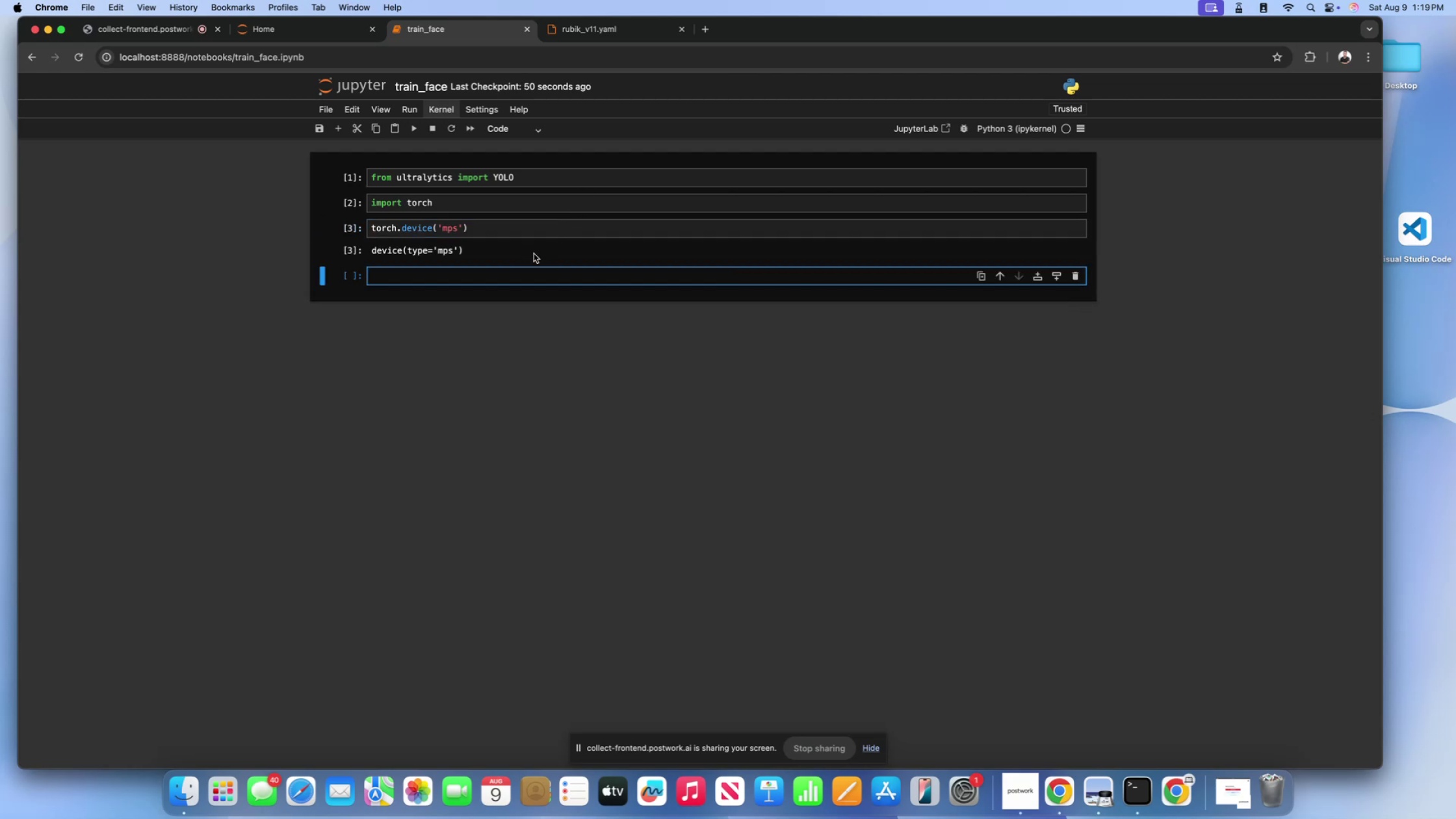 
type(# Load the model )
 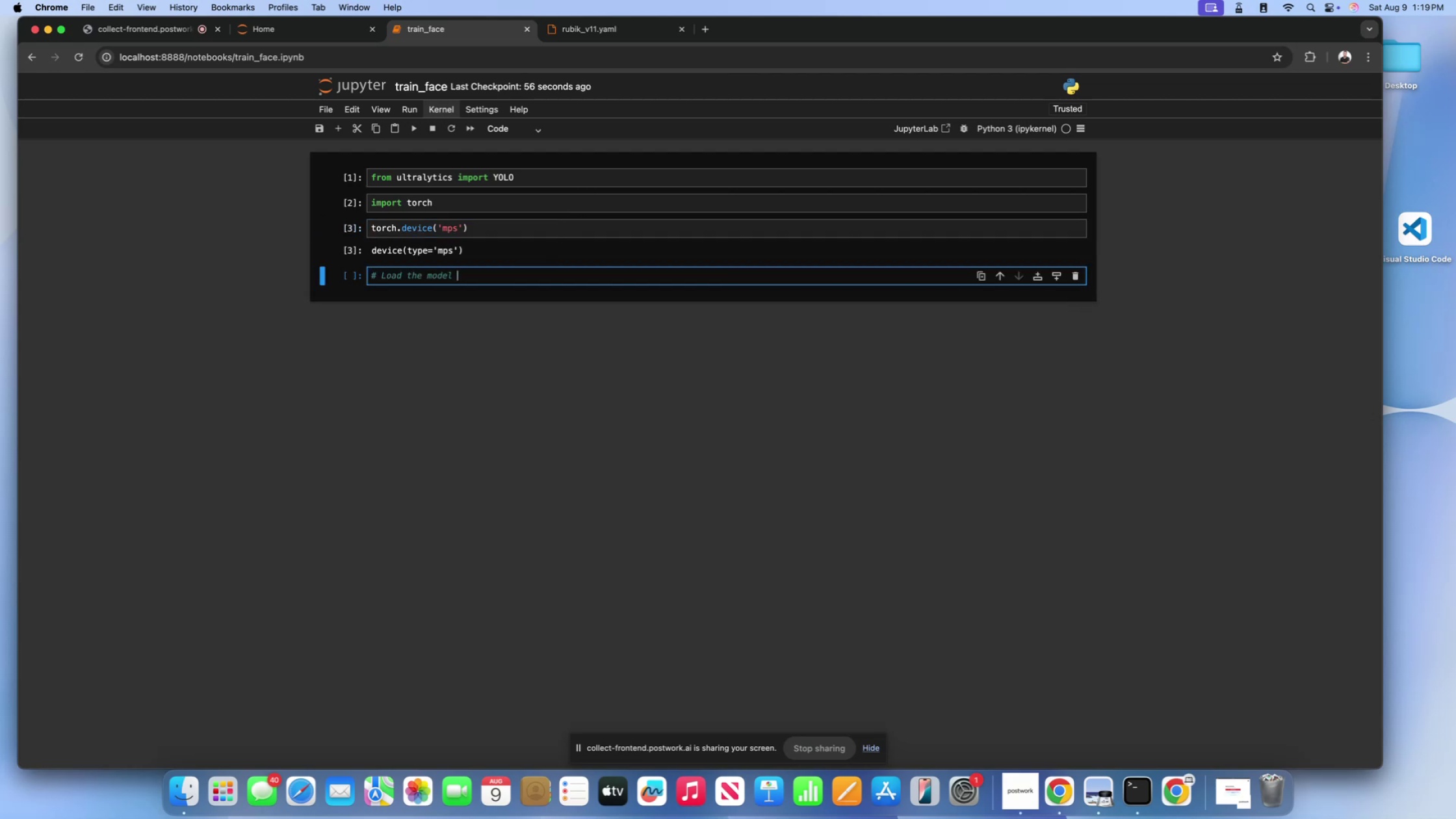 
key(Enter)
 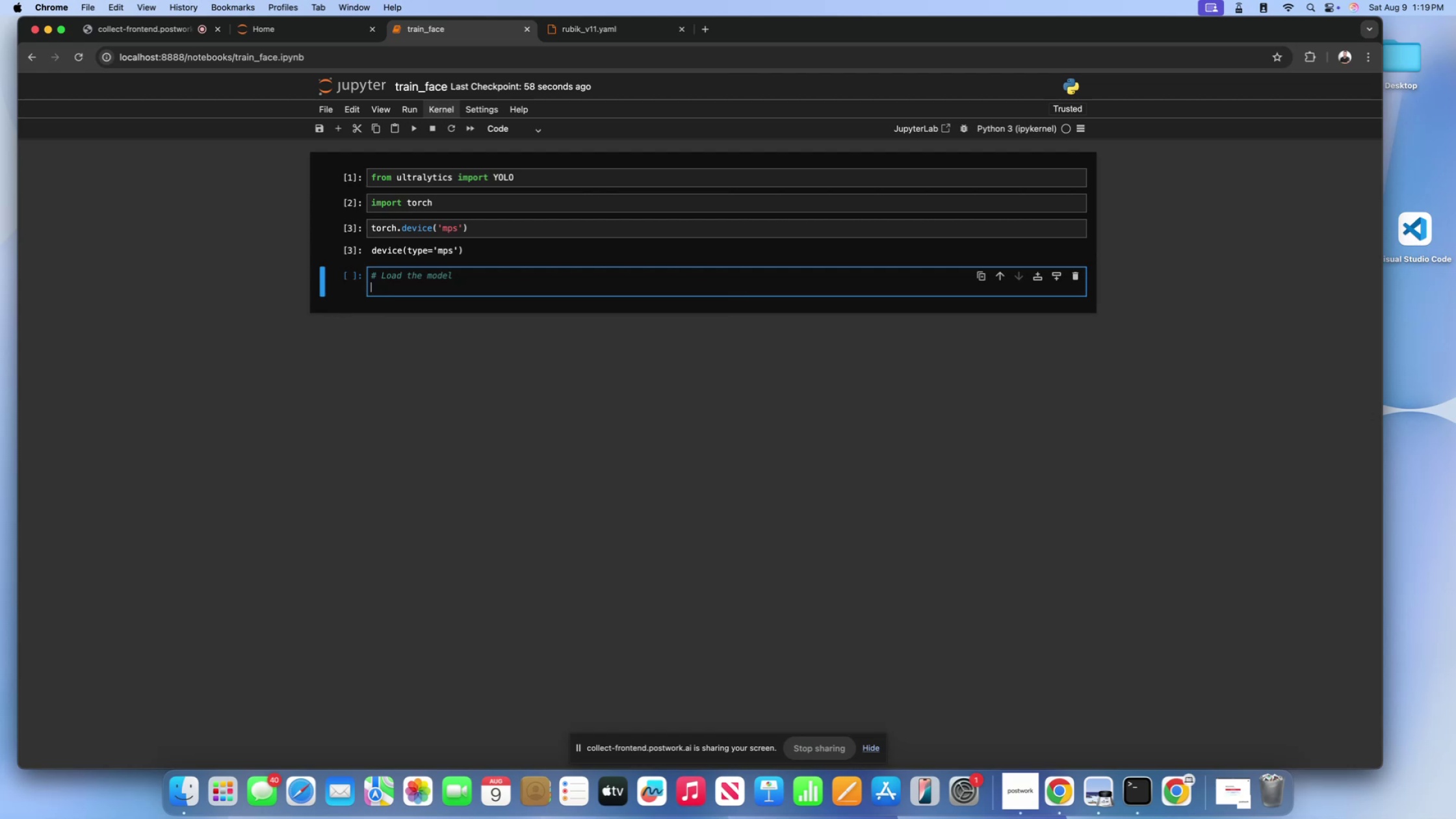 
type(model = YOLO())
 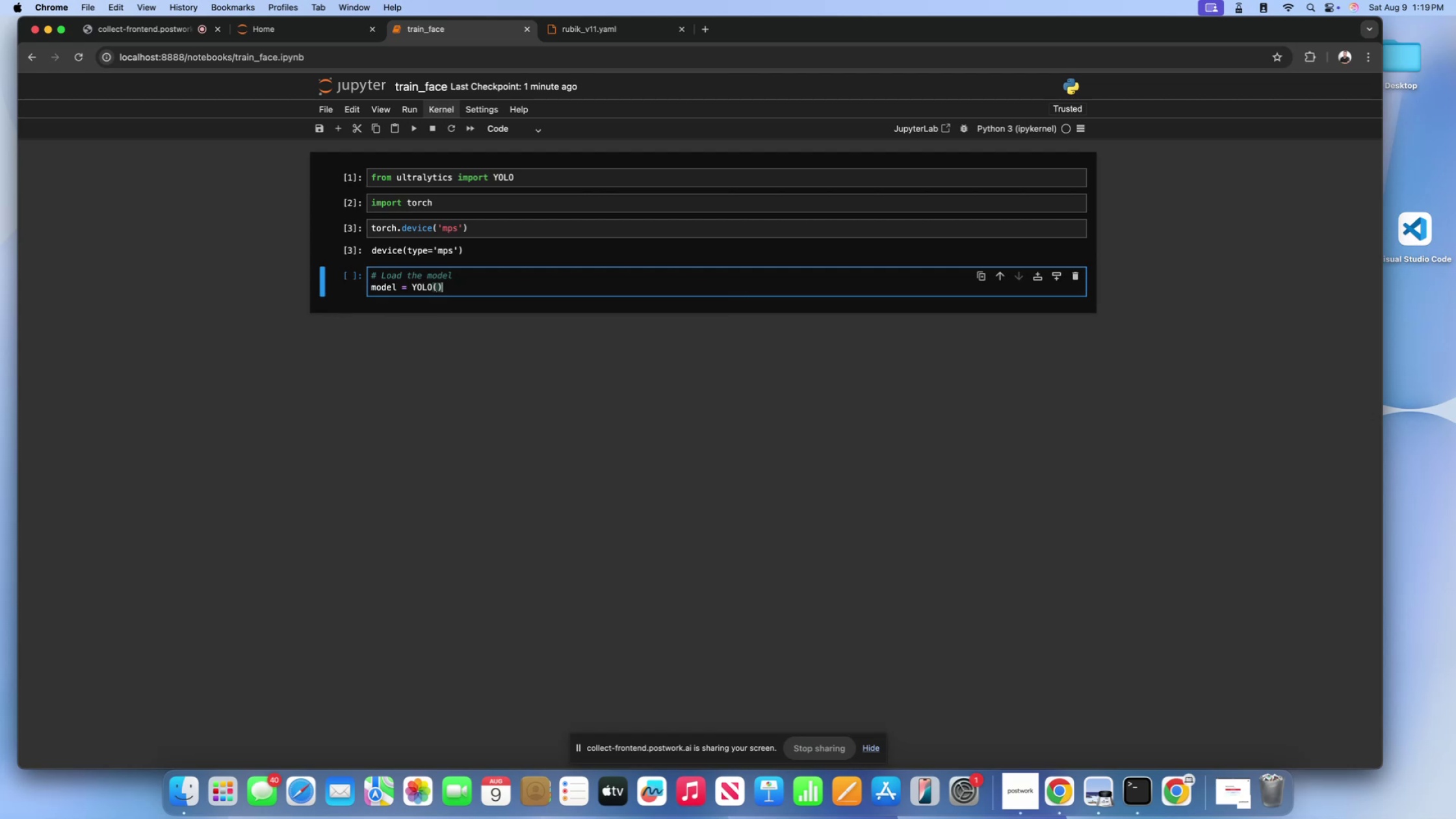 
key(ArrowLeft)
 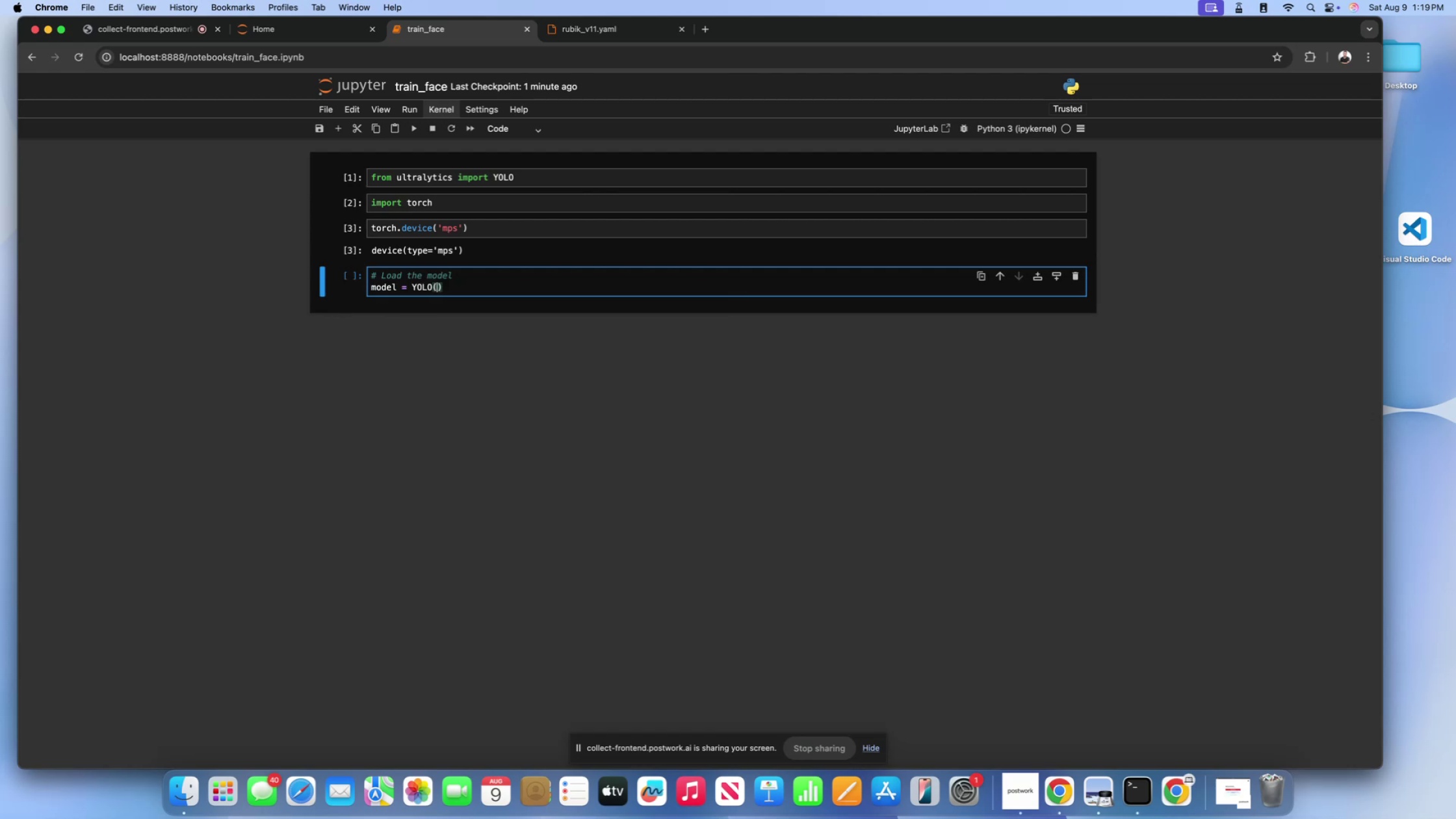 
key(Quote)
 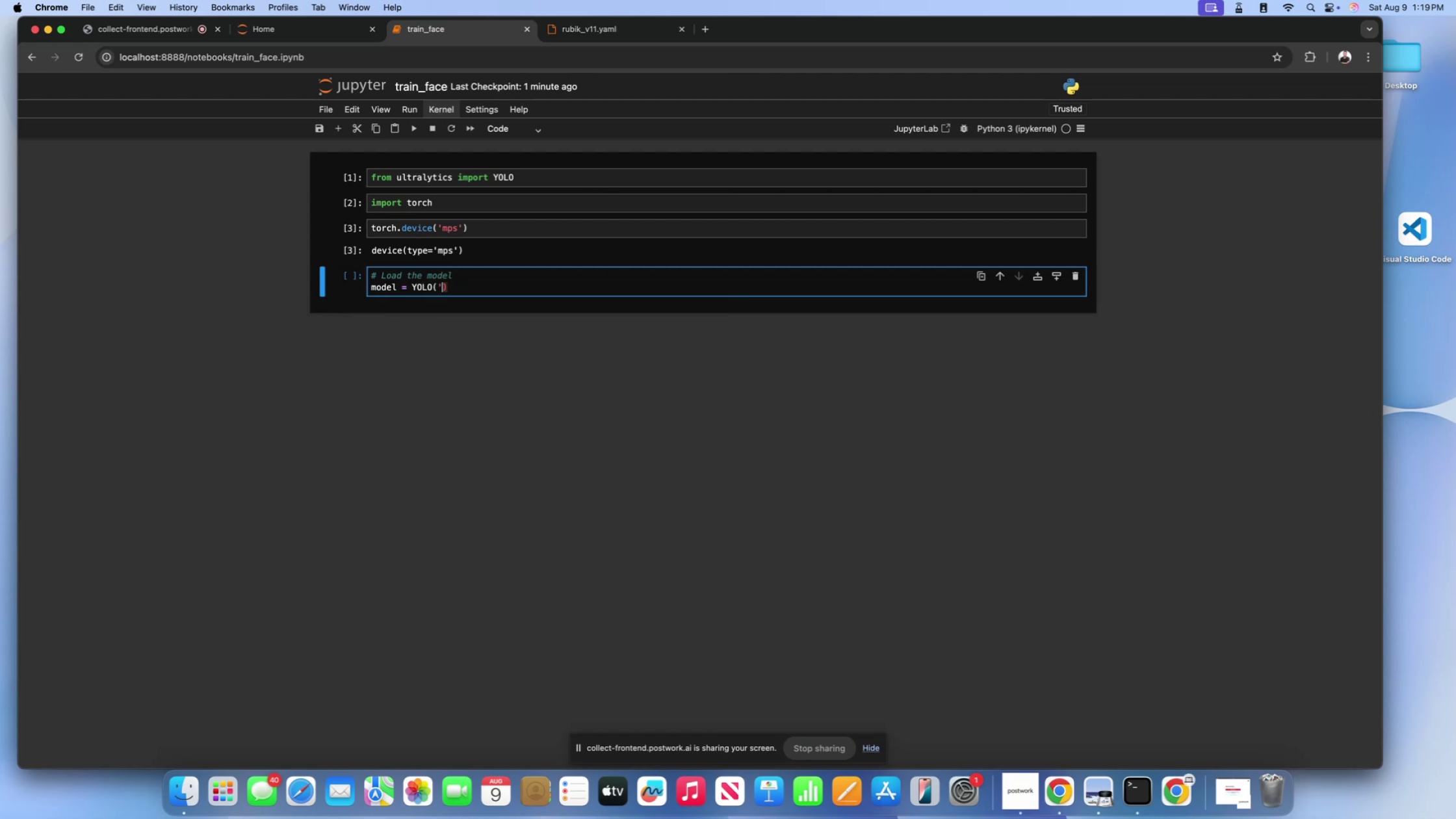 
key(Quote)
 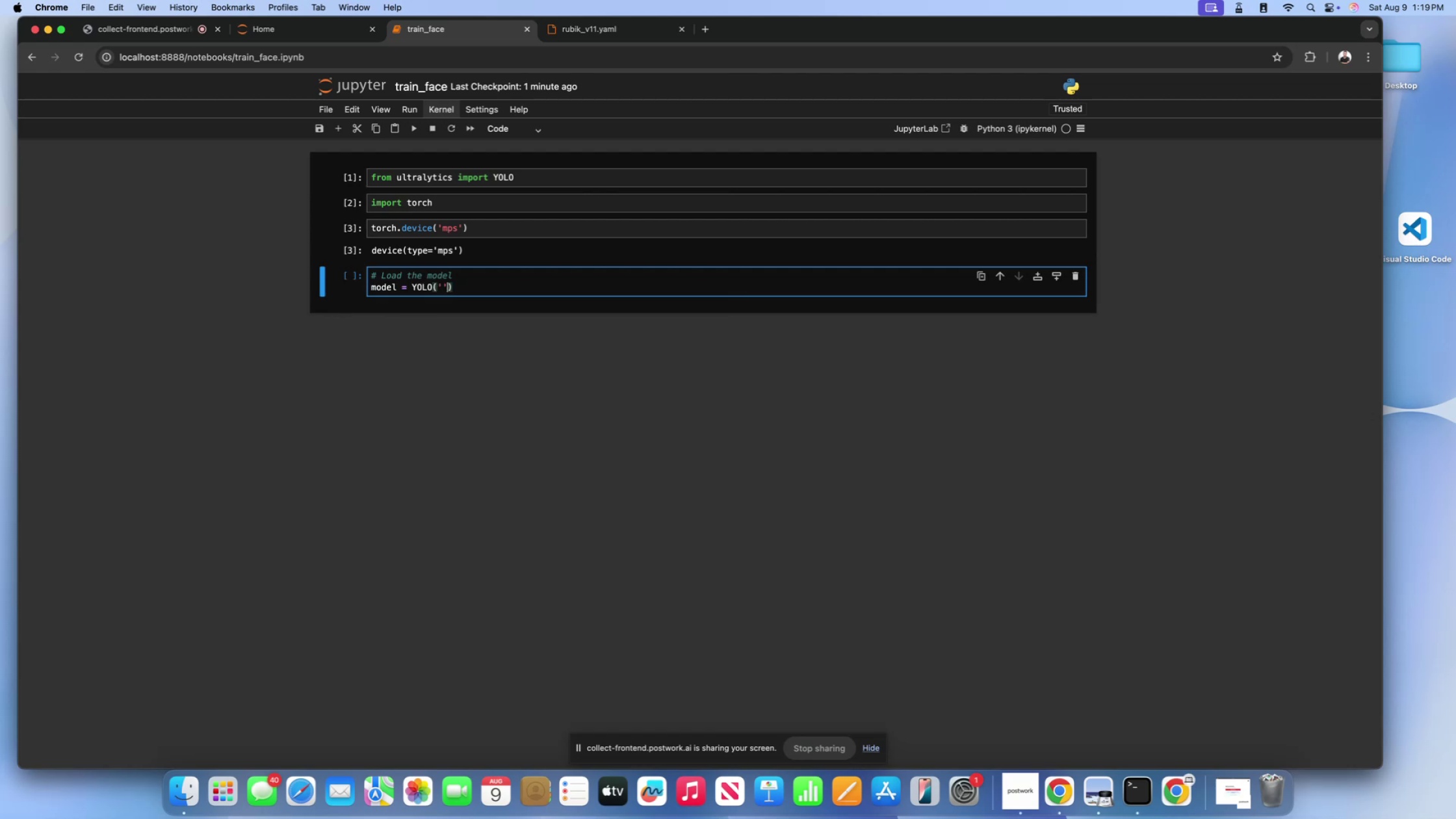 
key(ArrowLeft)
 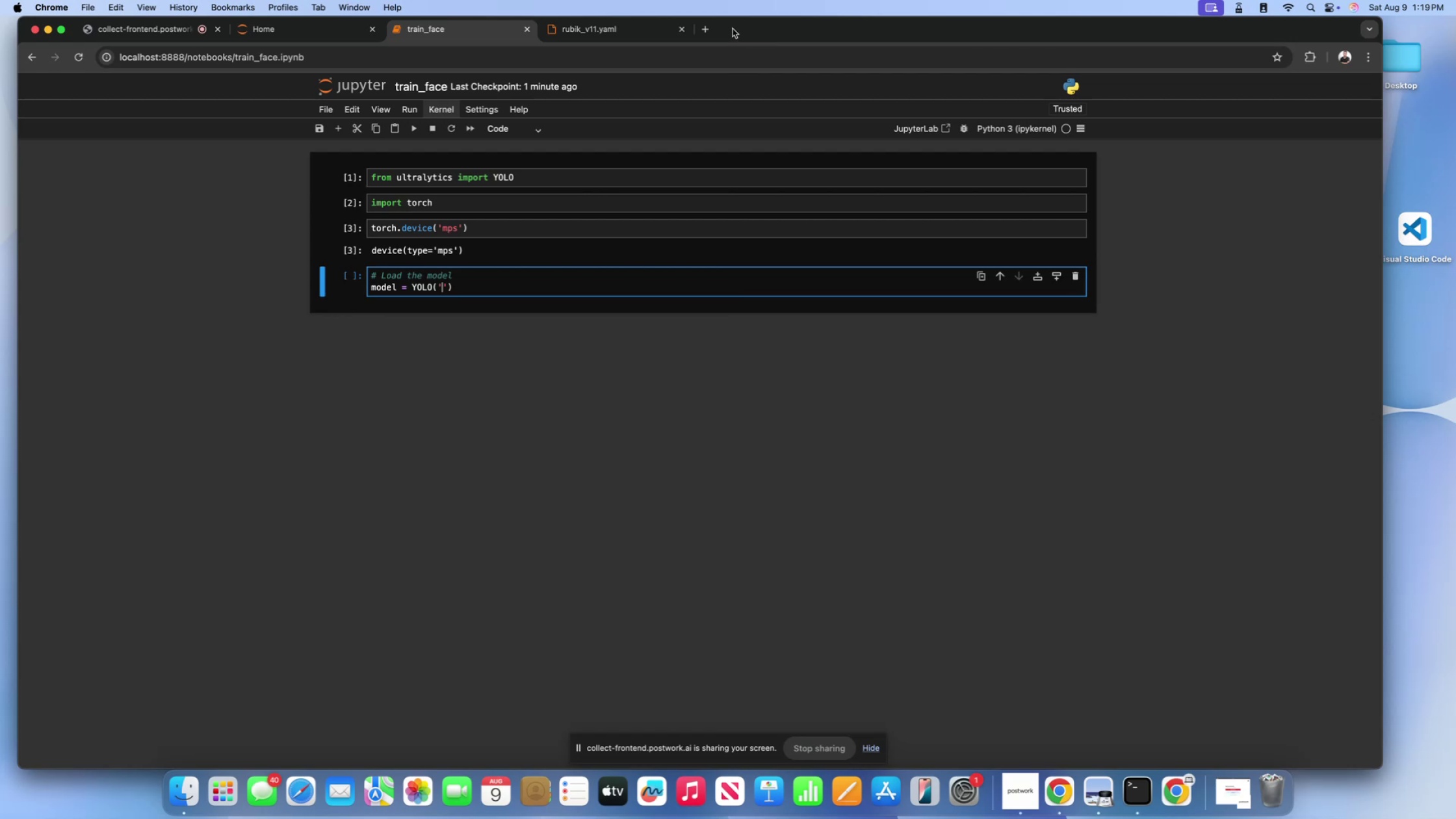 
left_click([707, 31])
 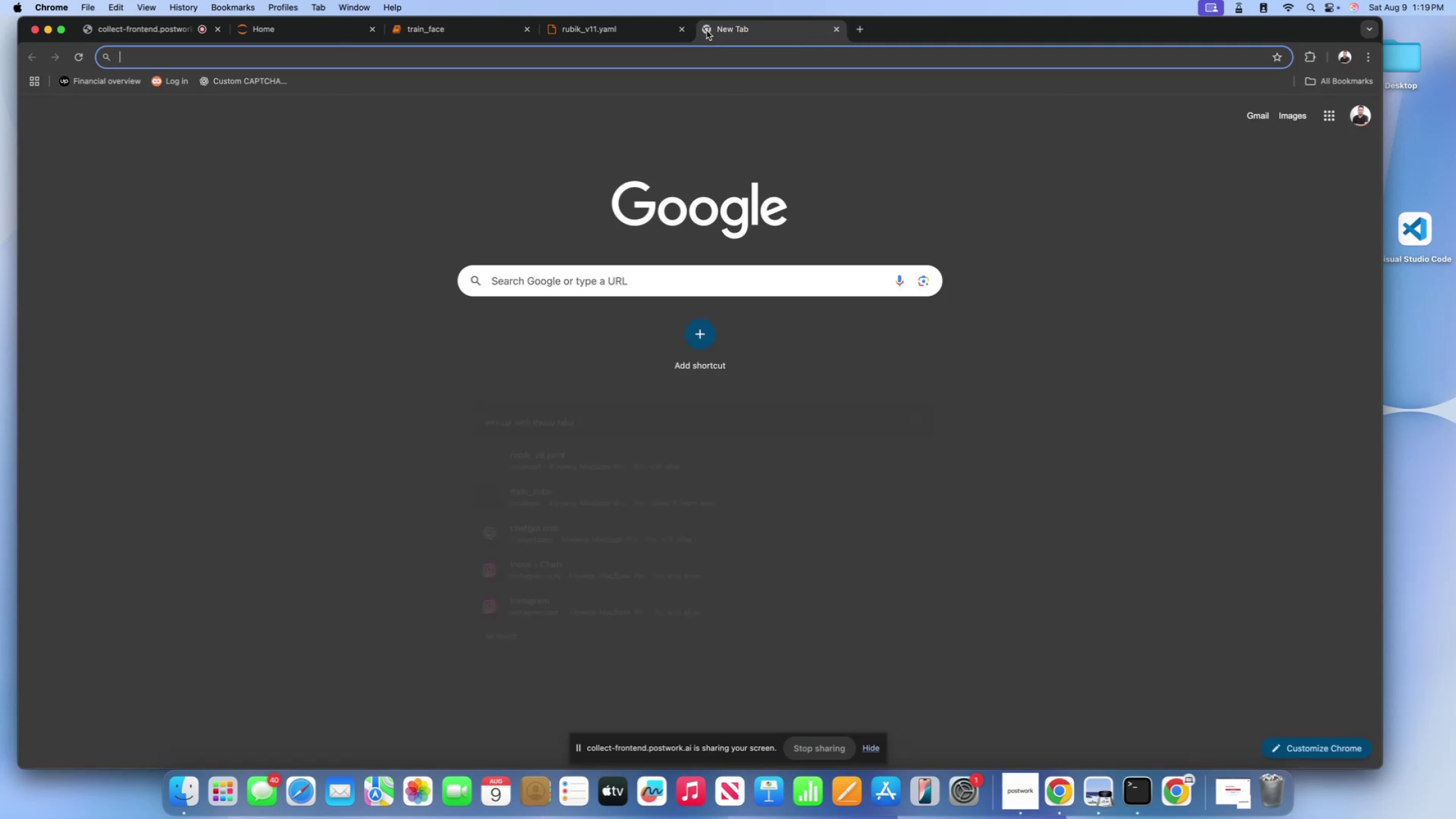 
type(yolo)
 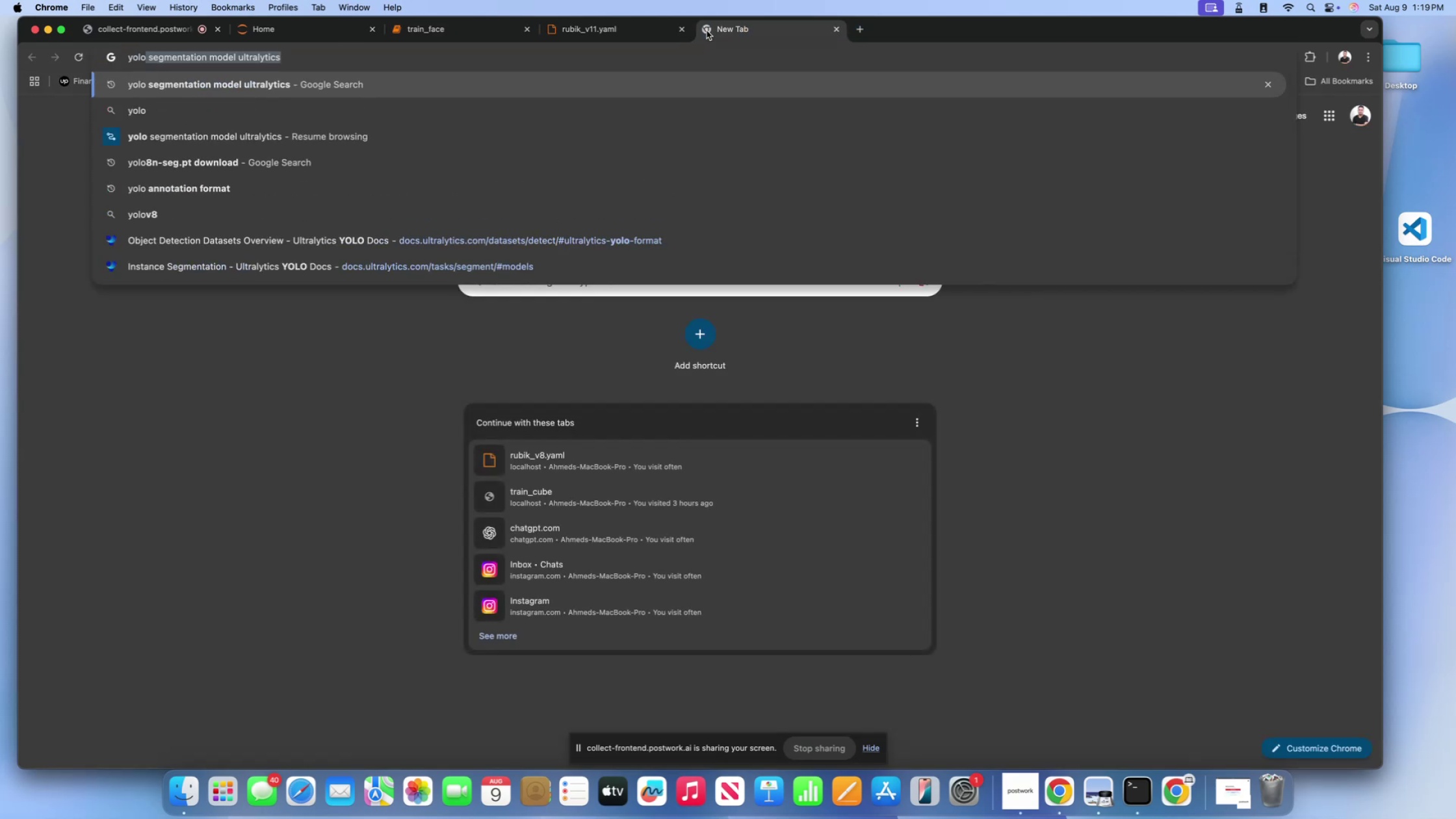 
key(Enter)
 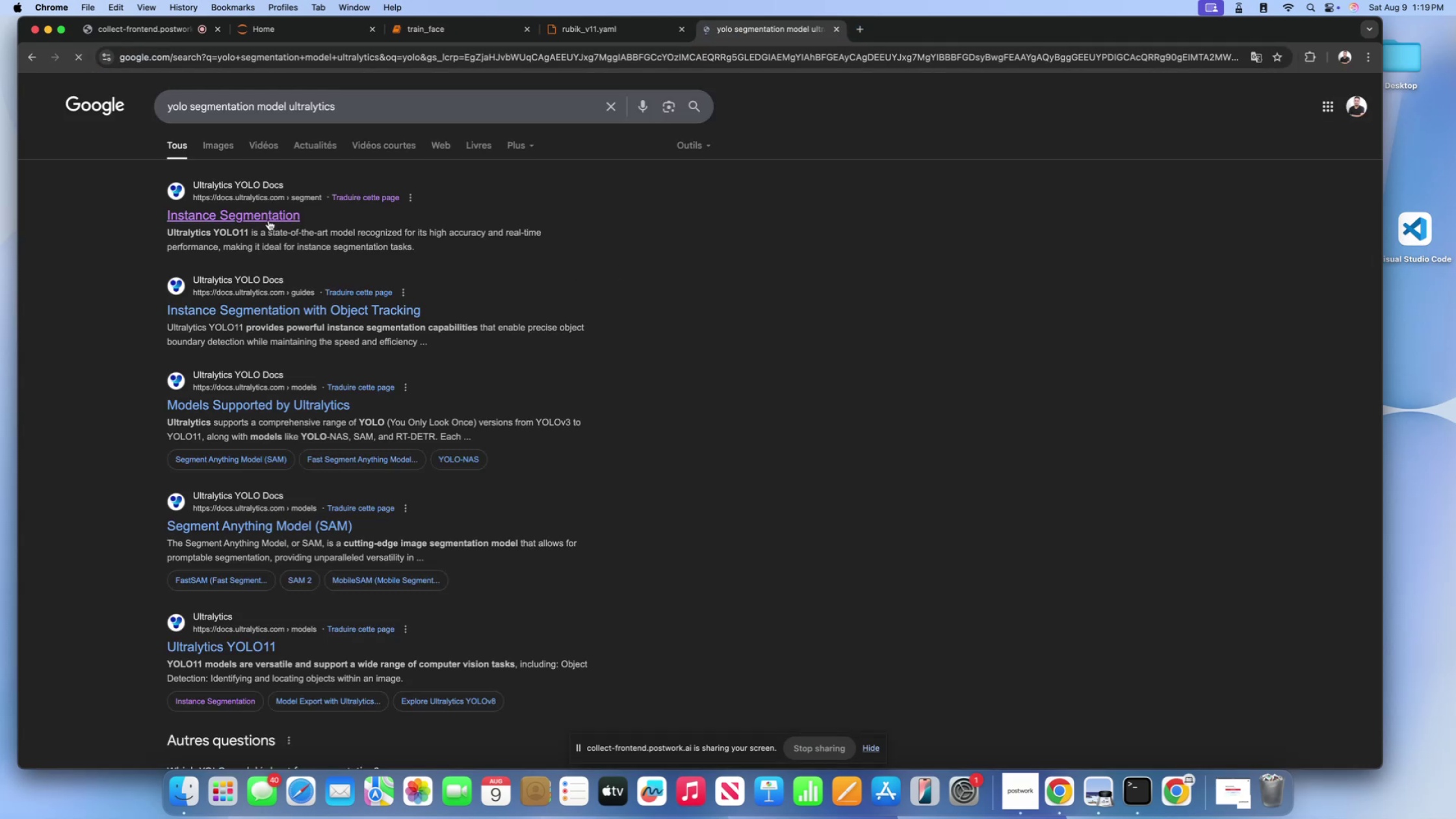 
left_click([263, 217])
 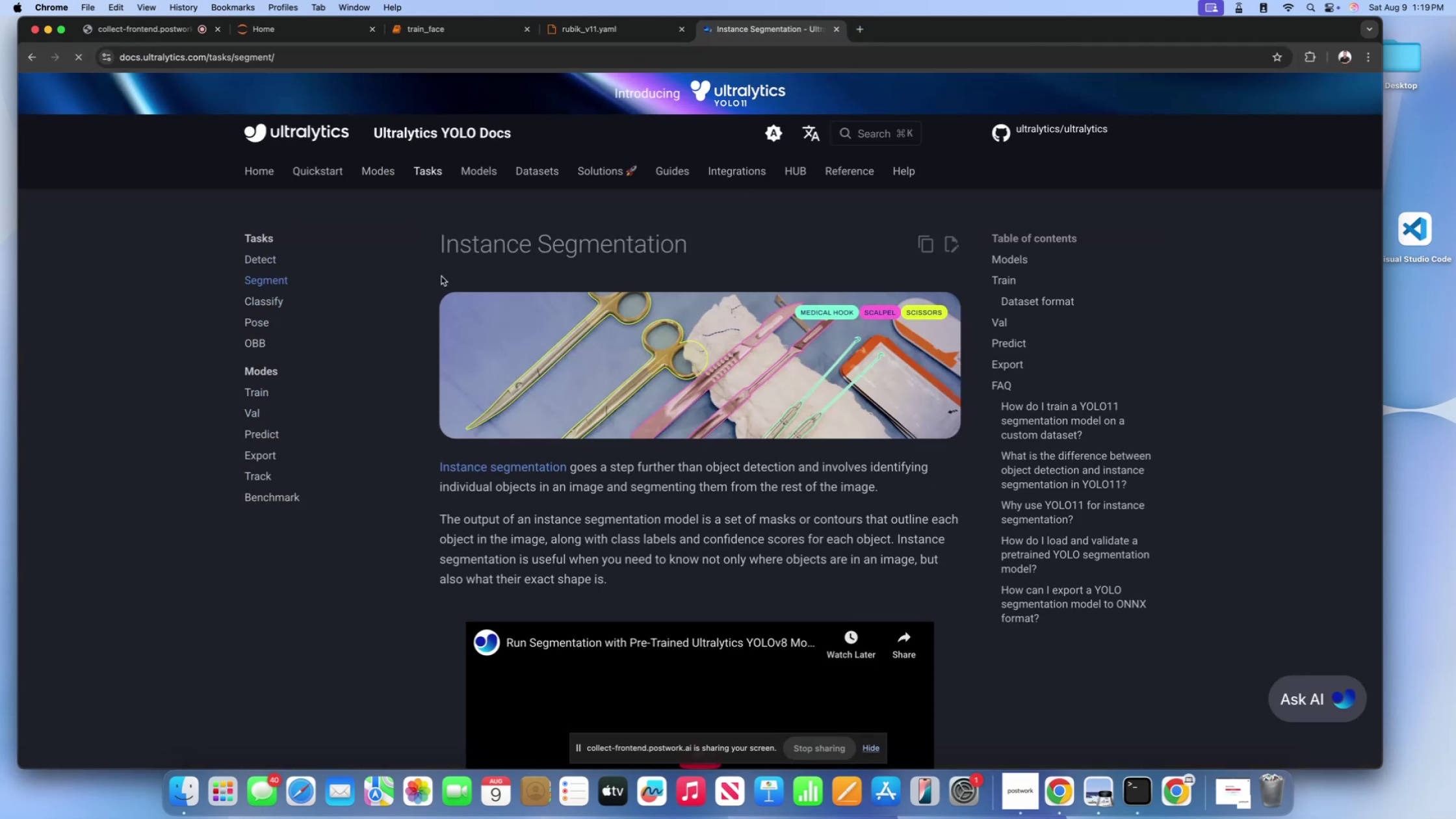 
scroll: coordinate [500, 372], scroll_direction: down, amount: 206.0
 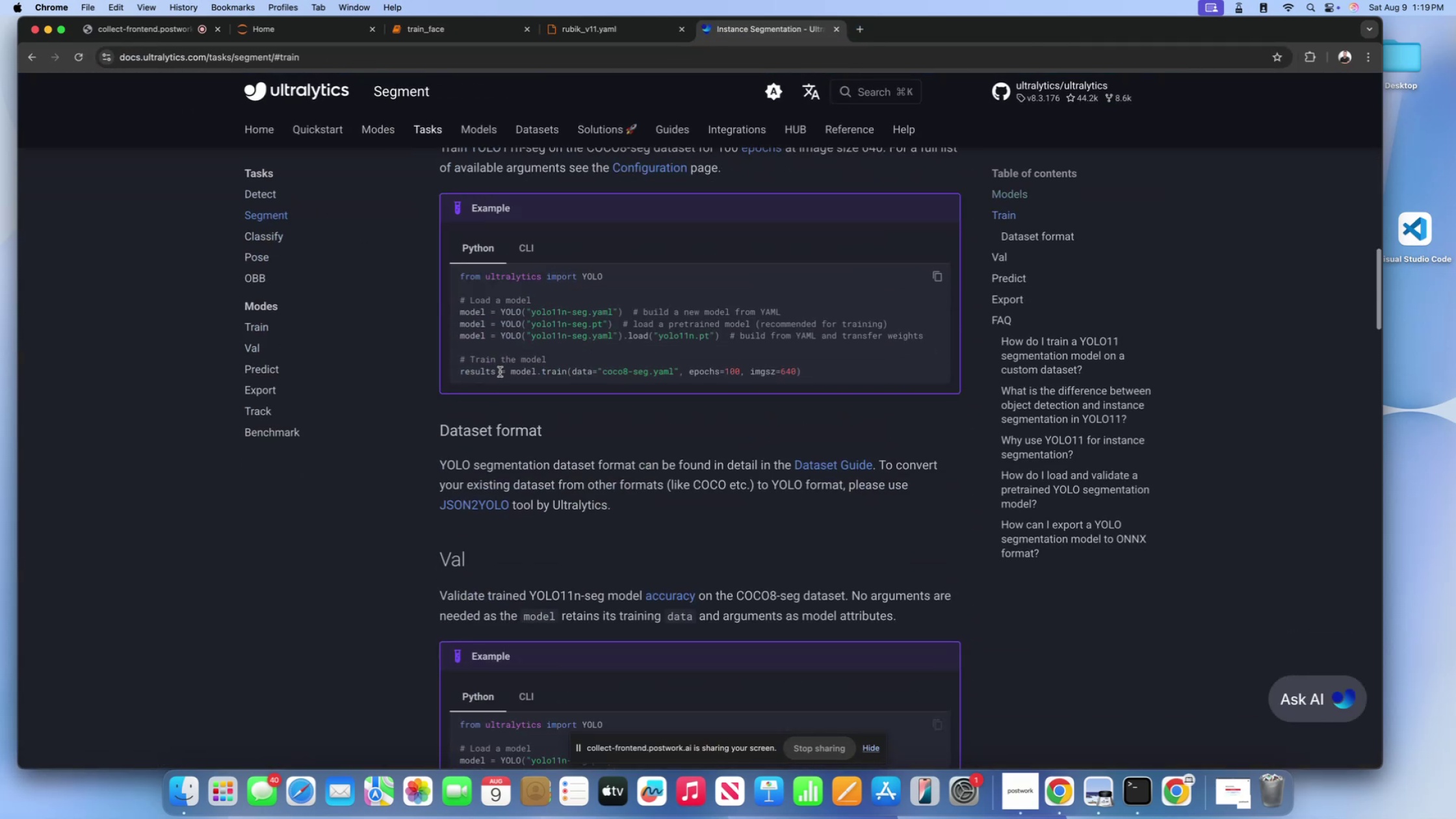 
scroll: coordinate [500, 372], scroll_direction: up, amount: 25.0
 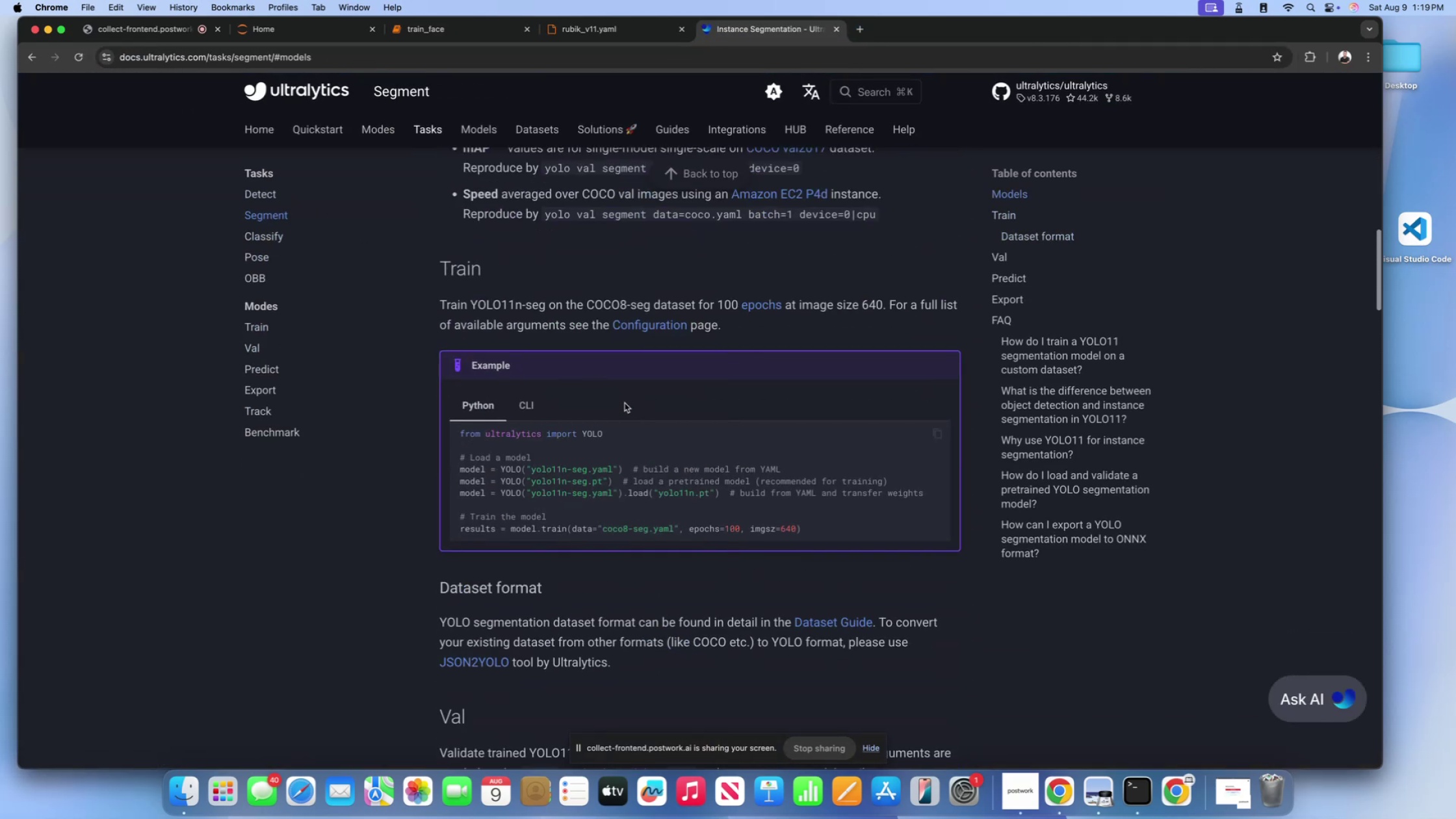 
scroll: coordinate [626, 403], scroll_direction: down, amount: 10.0
 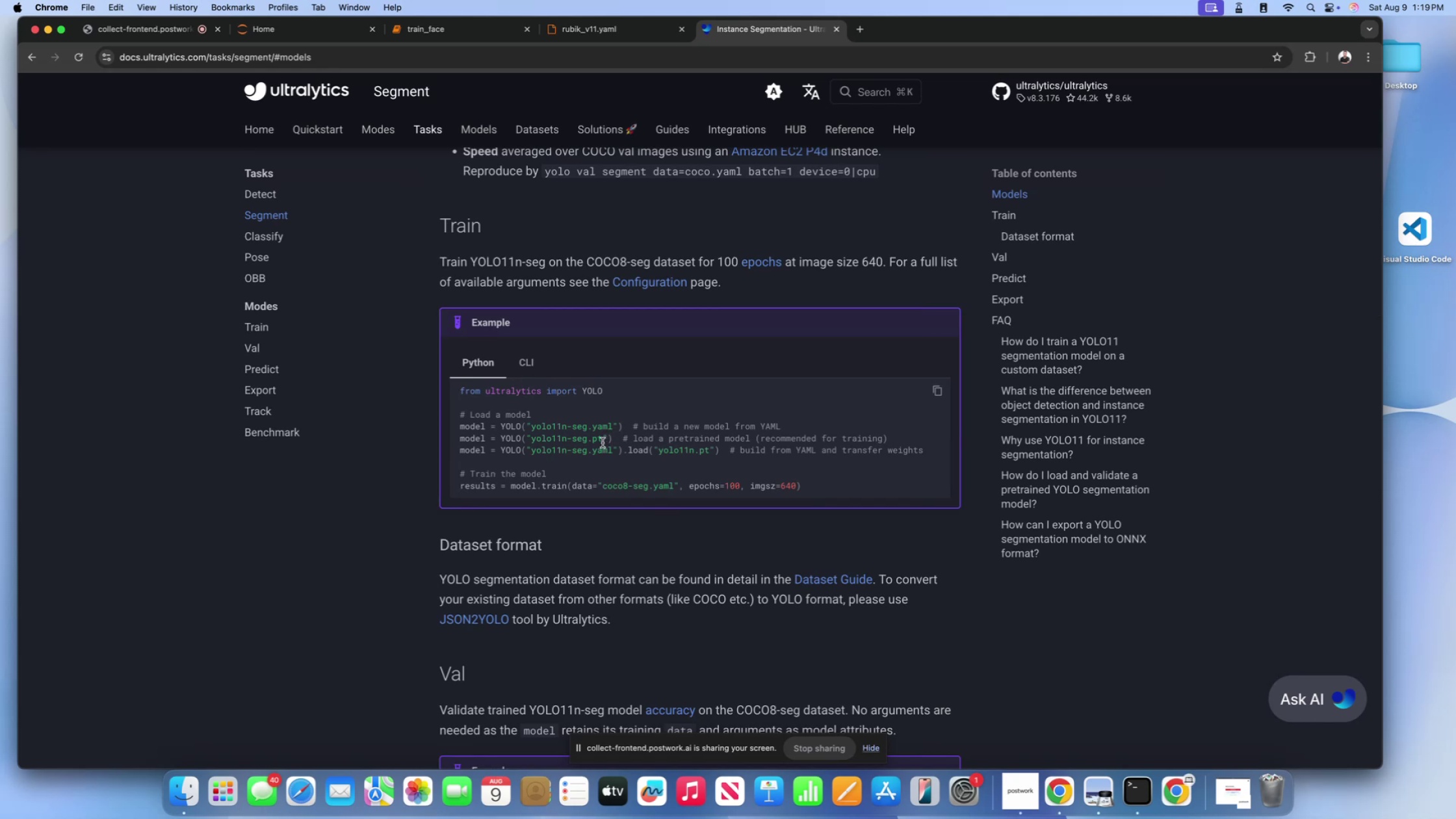 
left_click_drag(start_coordinate=[603, 443], to_coordinate=[532, 443])
 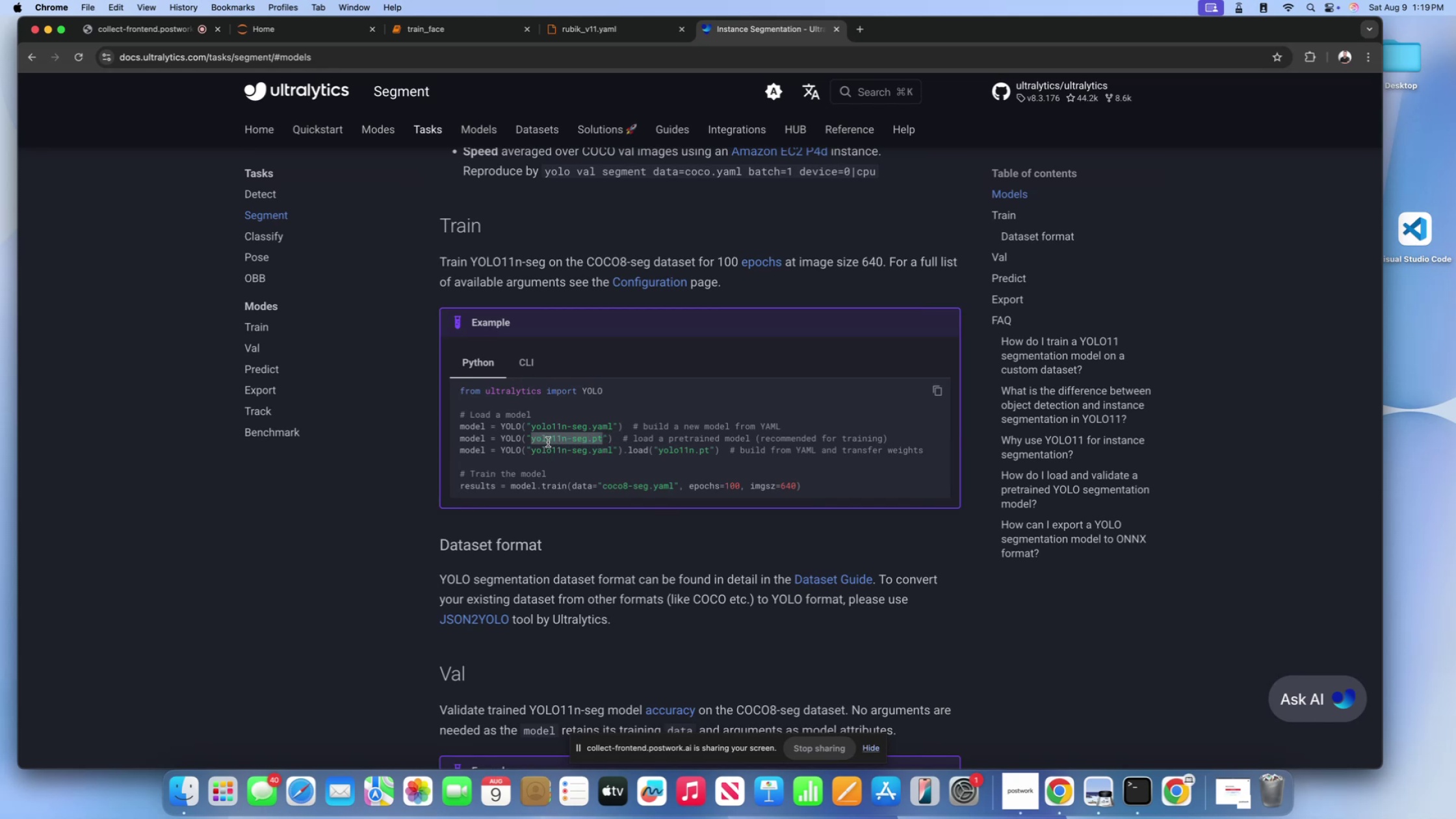 
key(Meta+CommandLeft)
 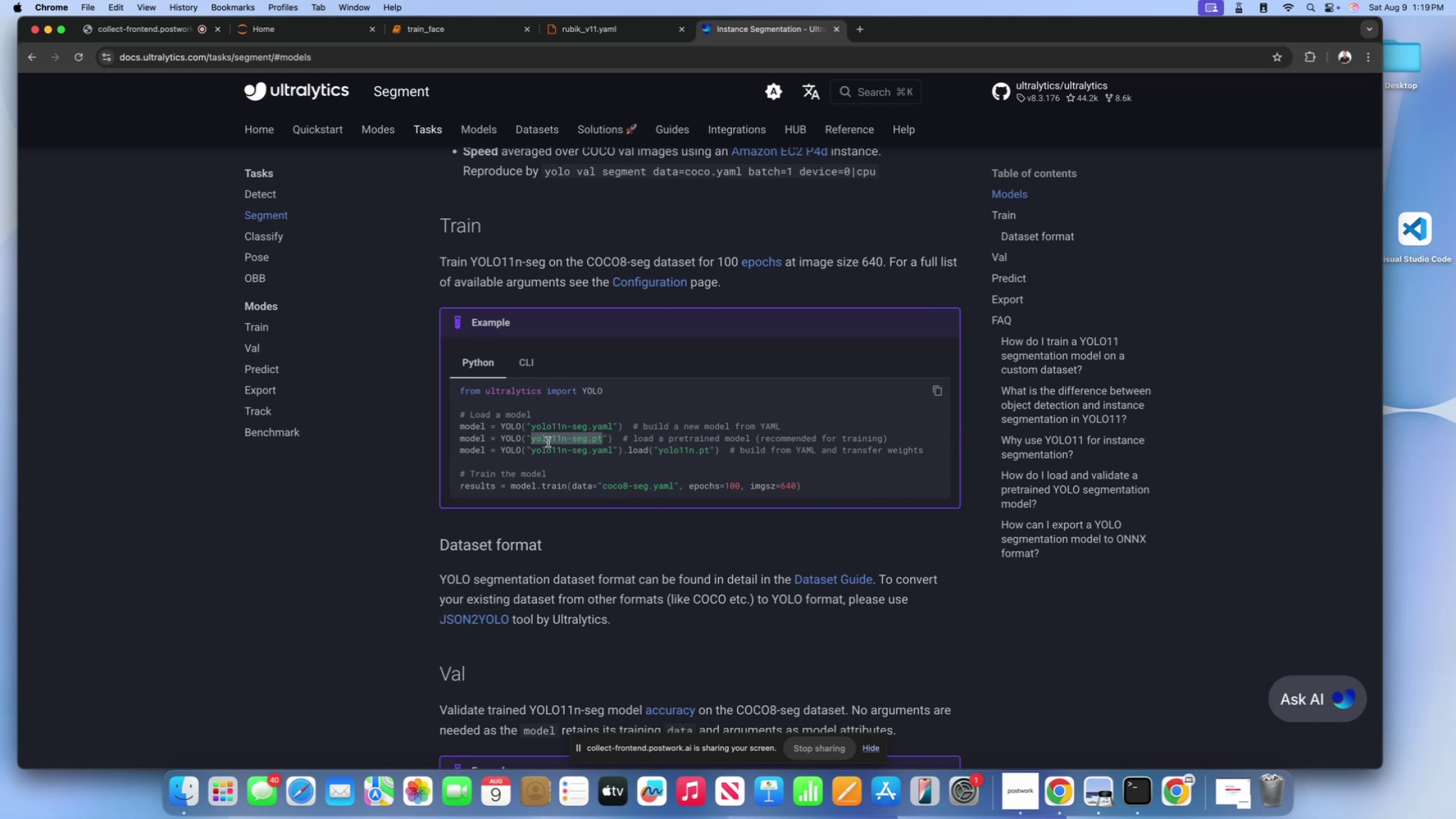 
key(Meta+C)
 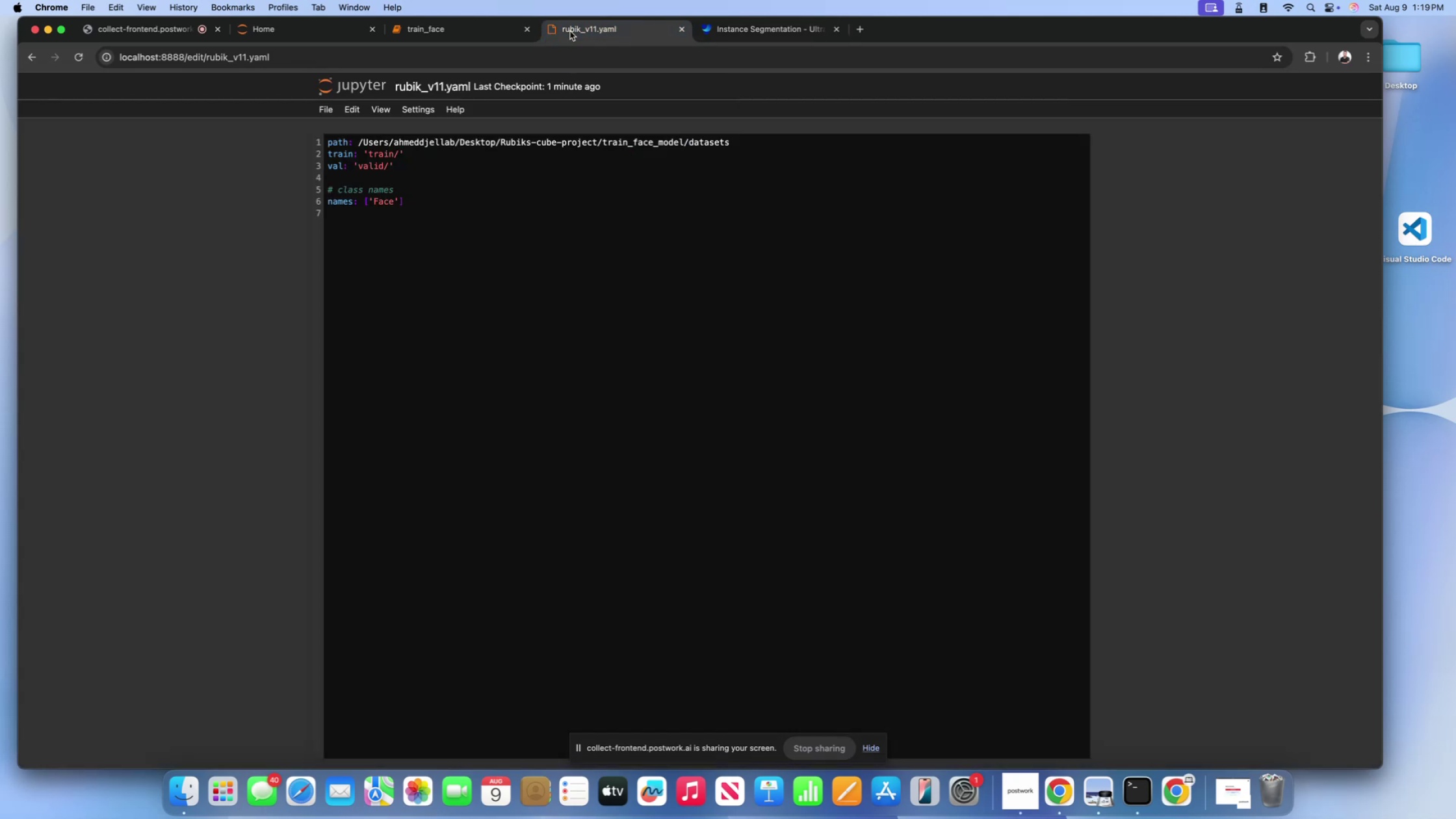 
left_click([448, 38])
 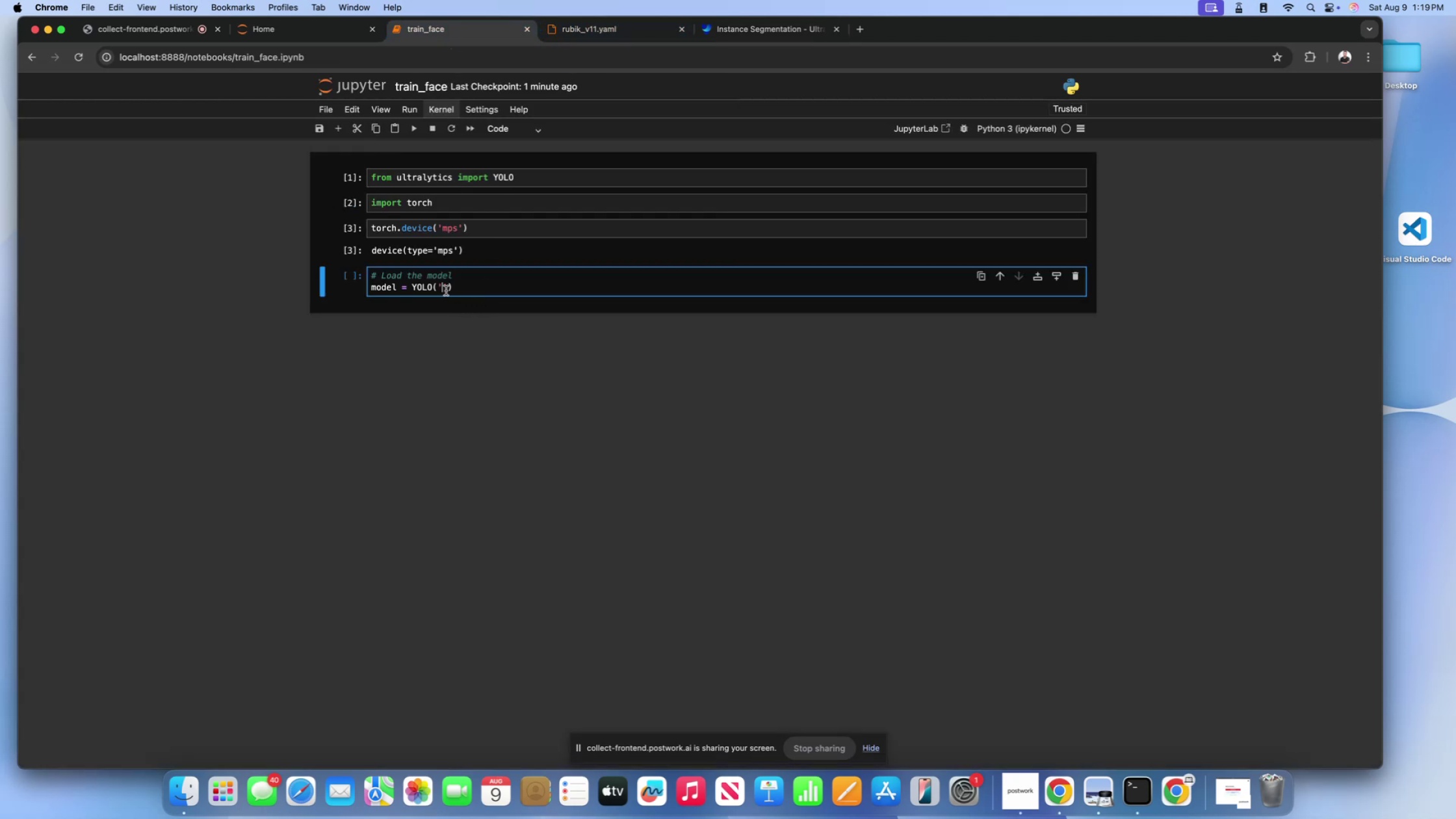 
key(Meta+V)
 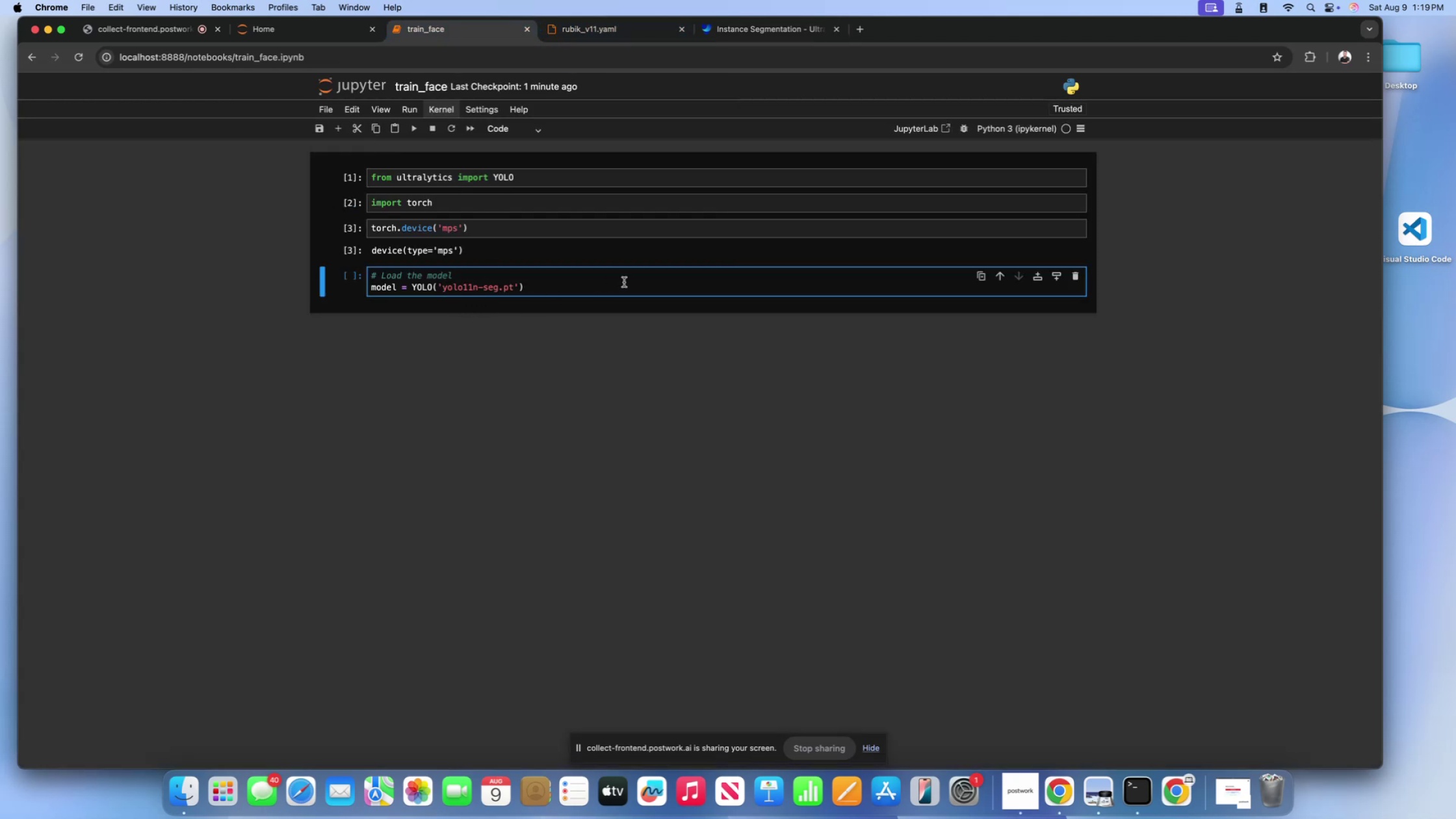 
key(ArrowLeft)
 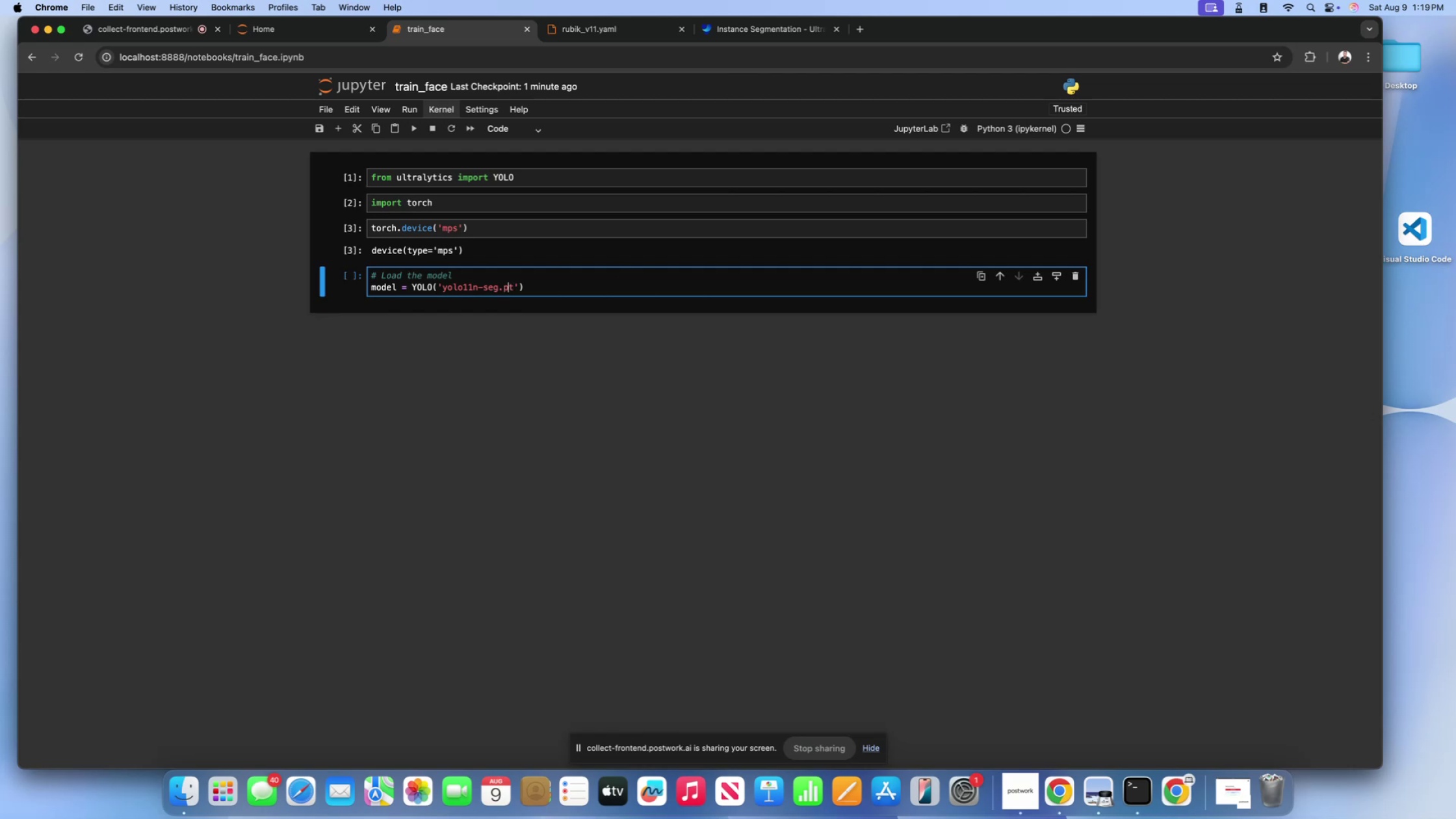 
key(ArrowLeft)
 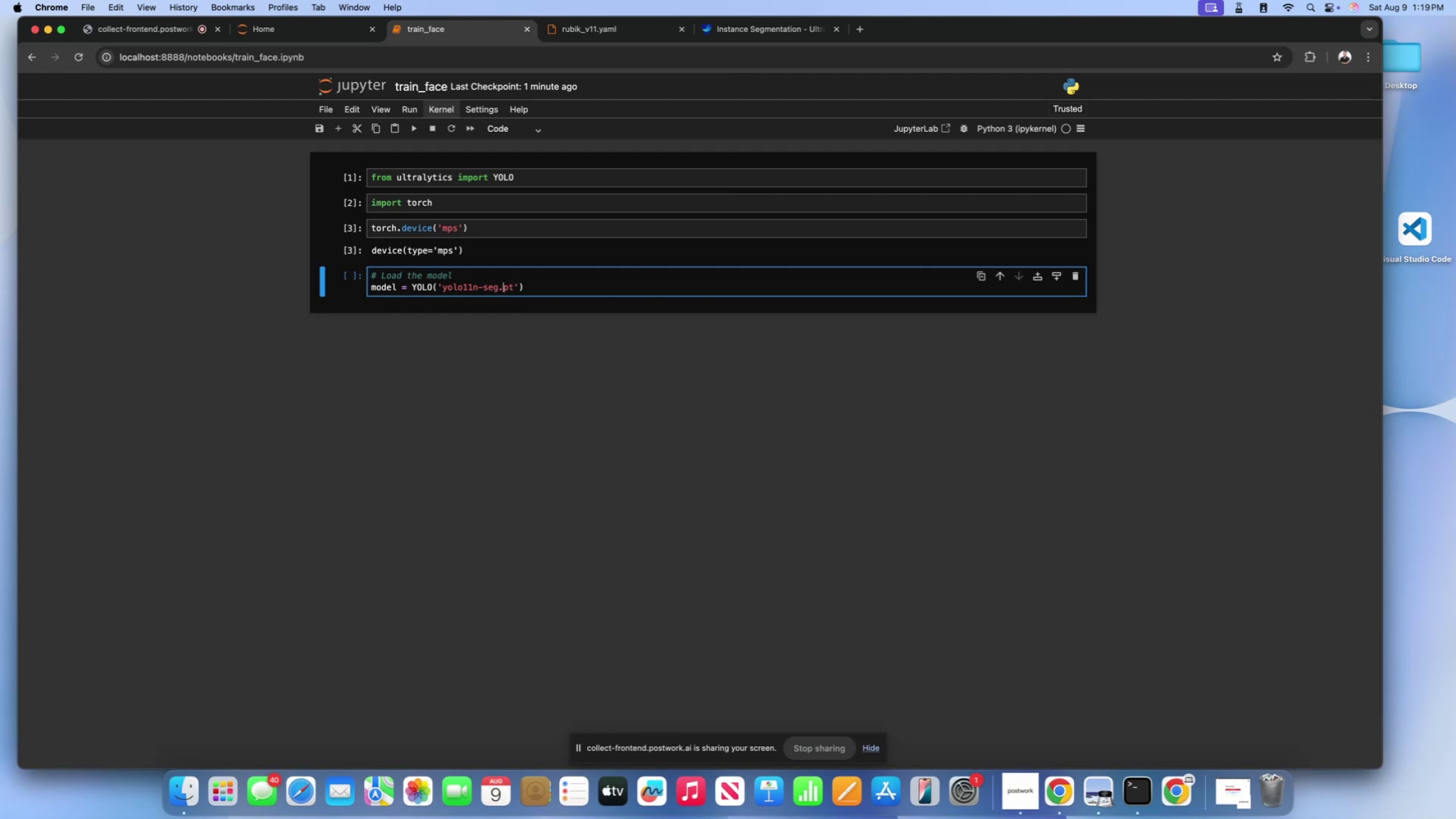 
key(ArrowLeft)
 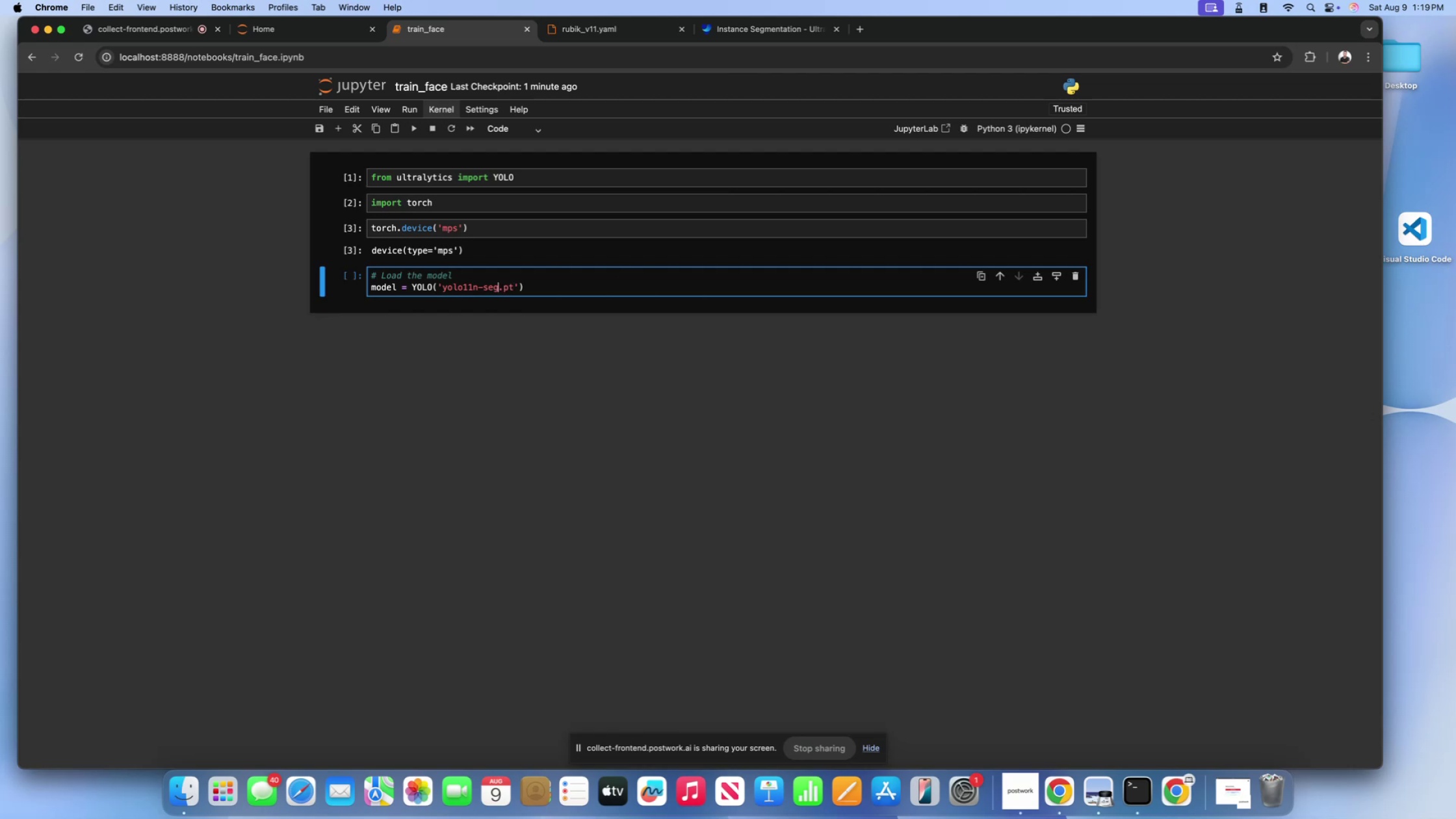 
key(ArrowLeft)
 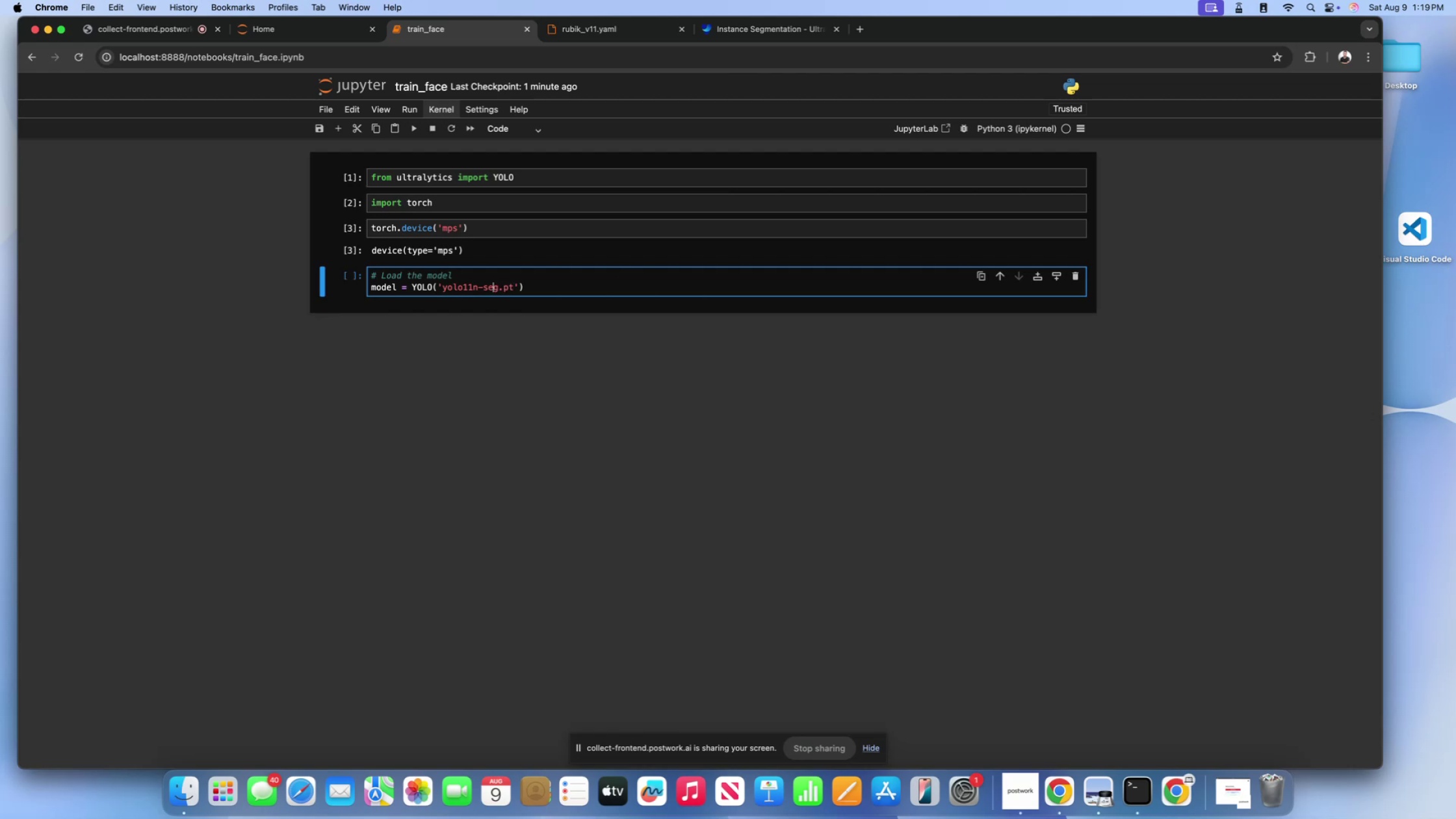 
key(ArrowLeft)
 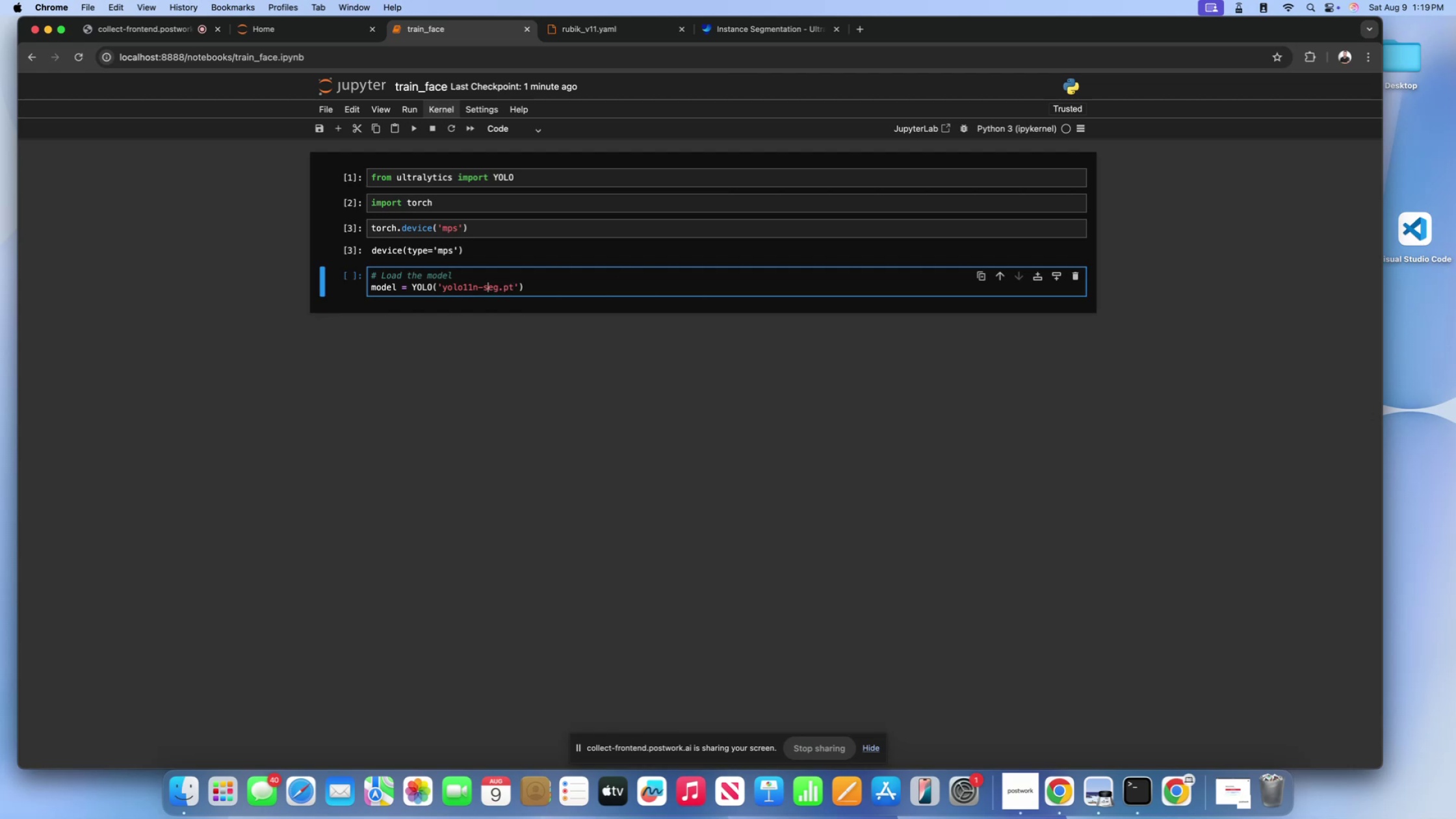 
key(ArrowLeft)
 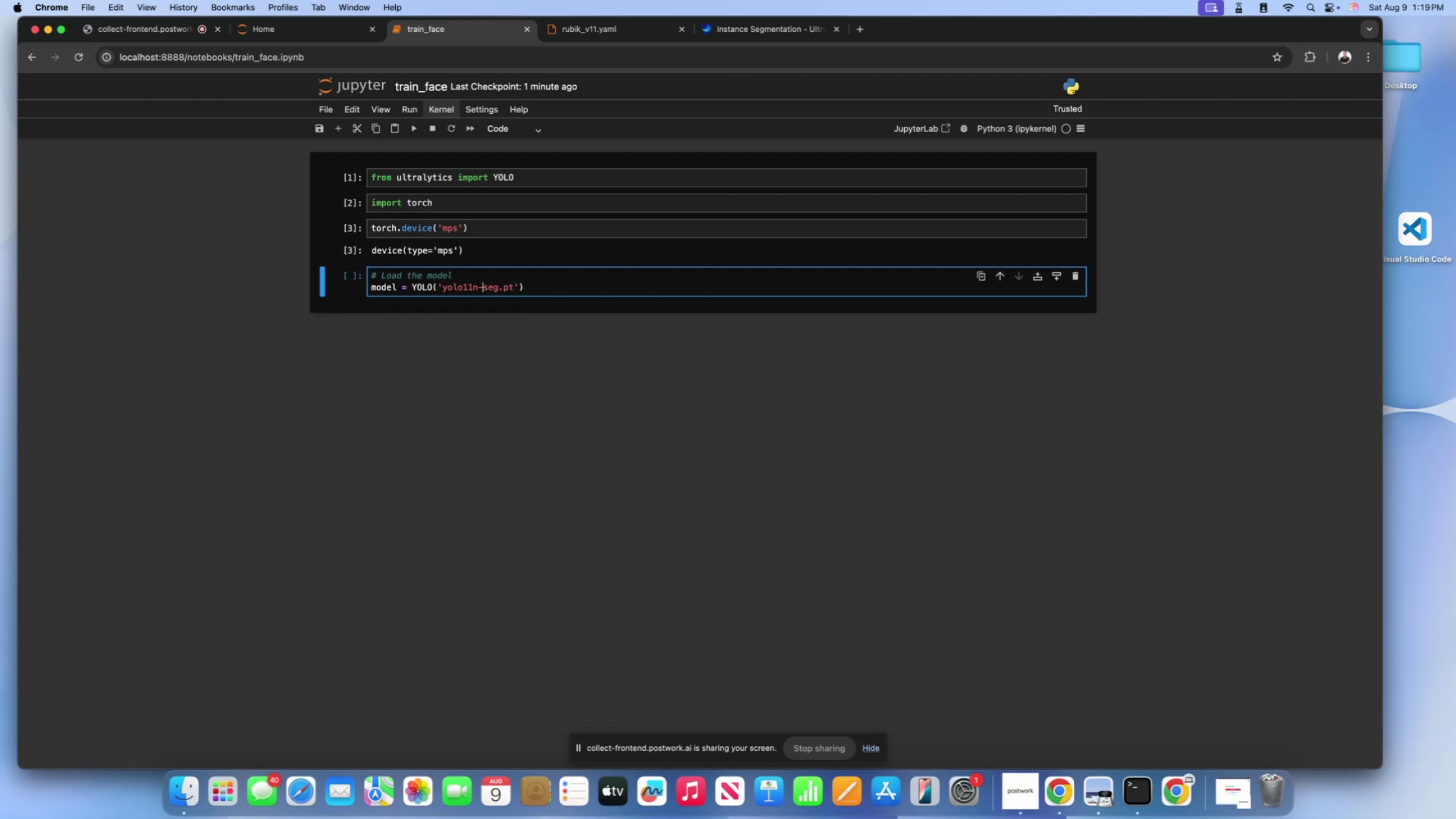 
key(ArrowLeft)
 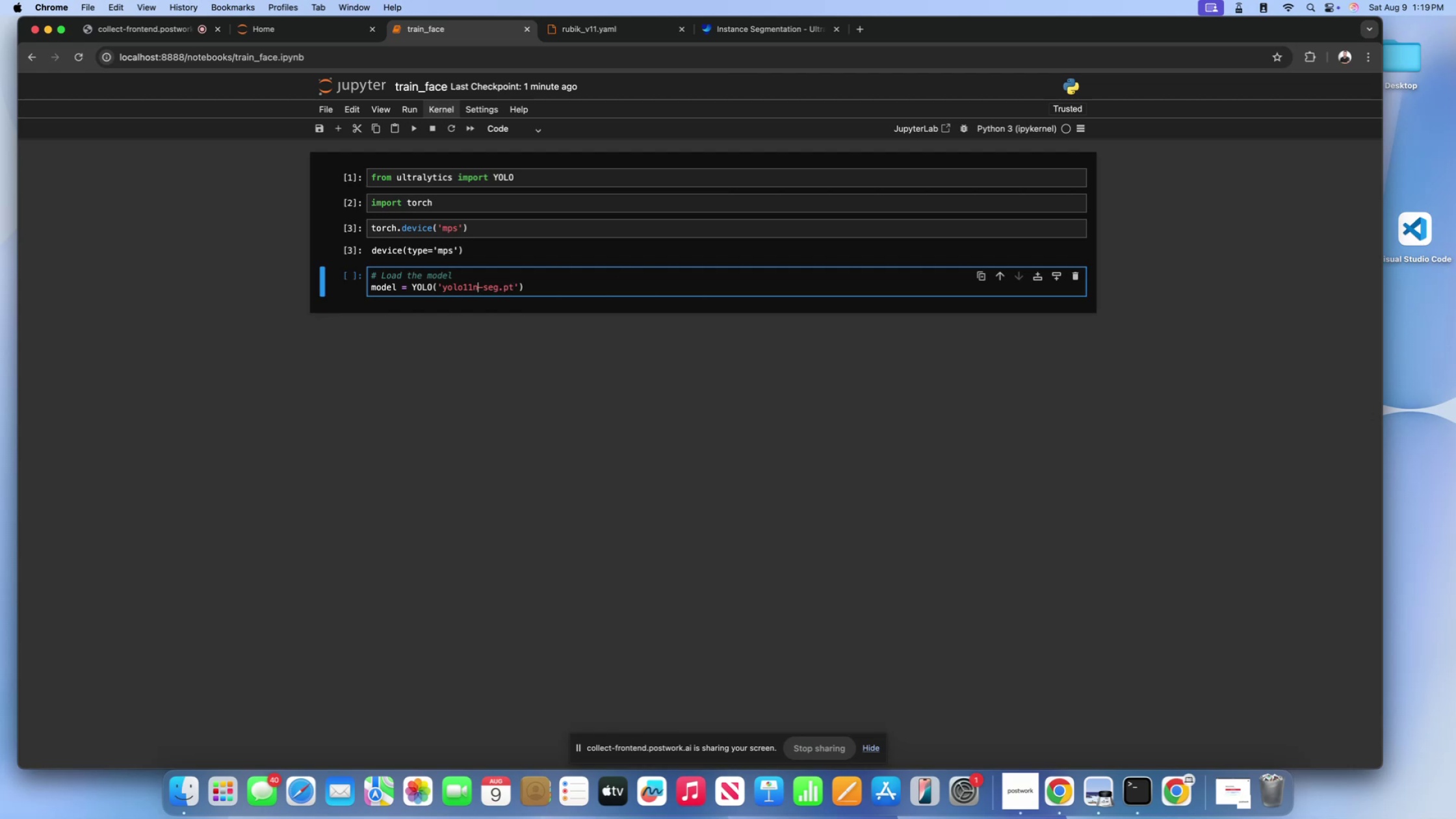 
key(Backspace)
 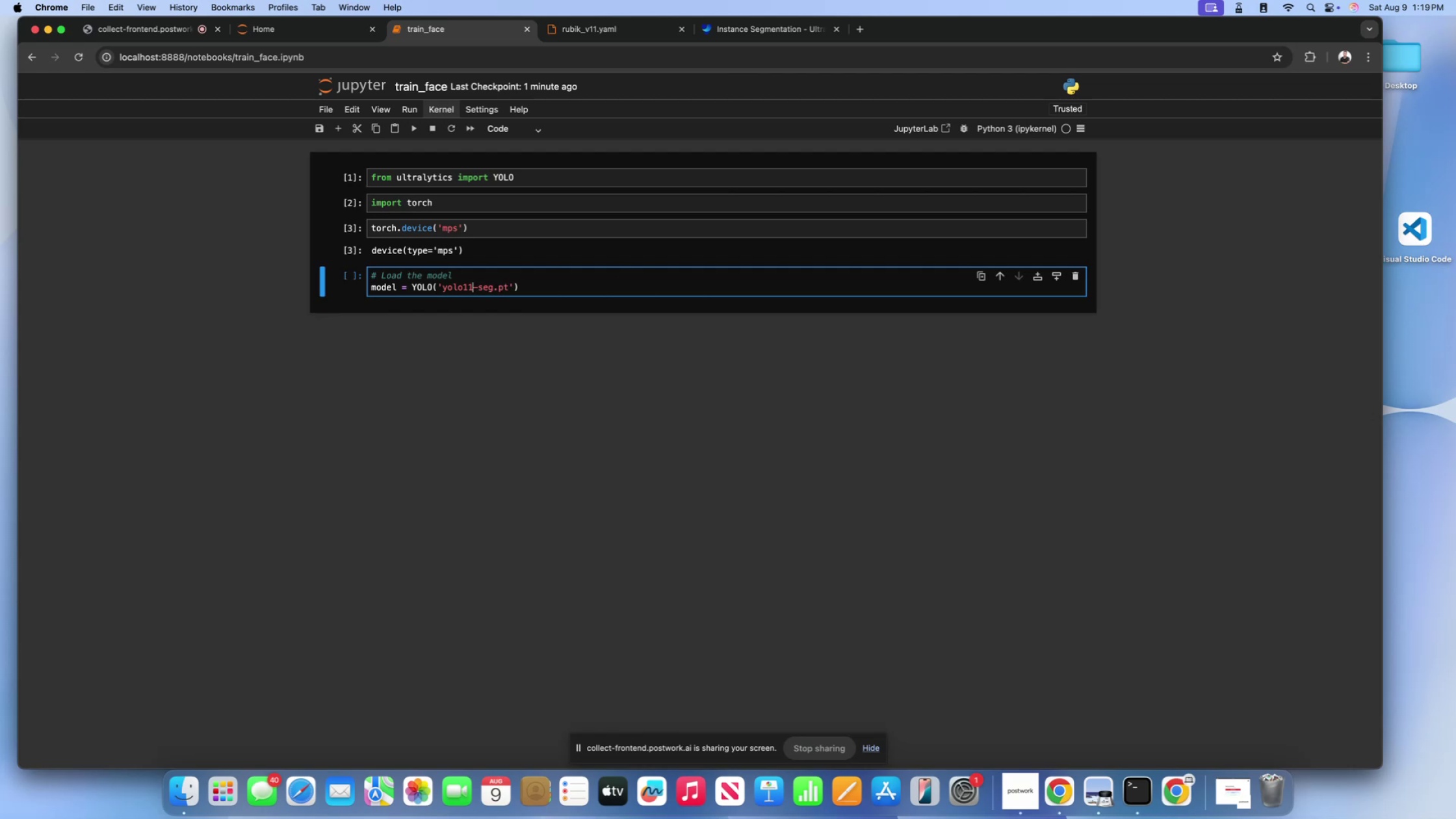 
key(L)
 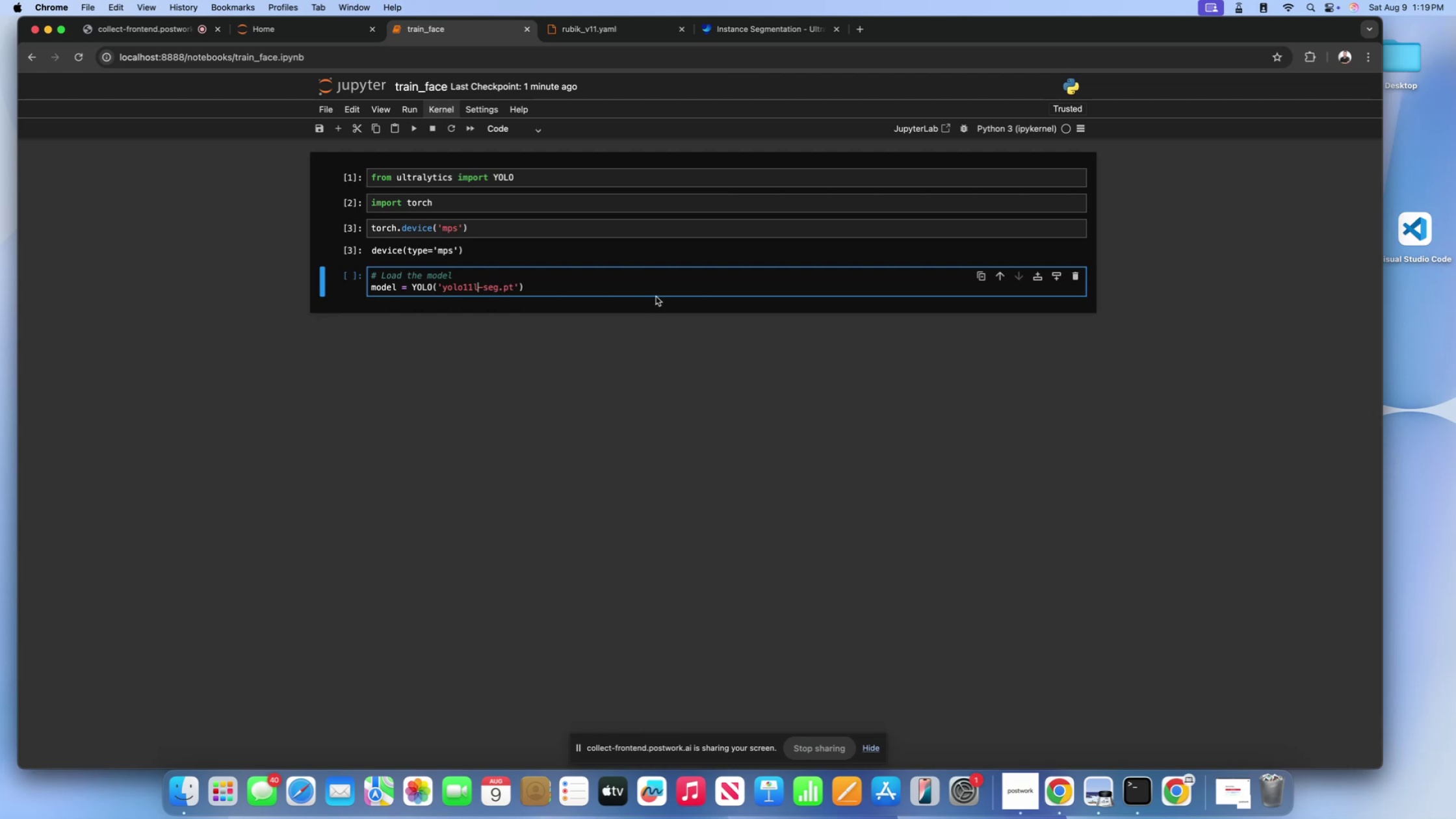 
left_click([636, 293])
 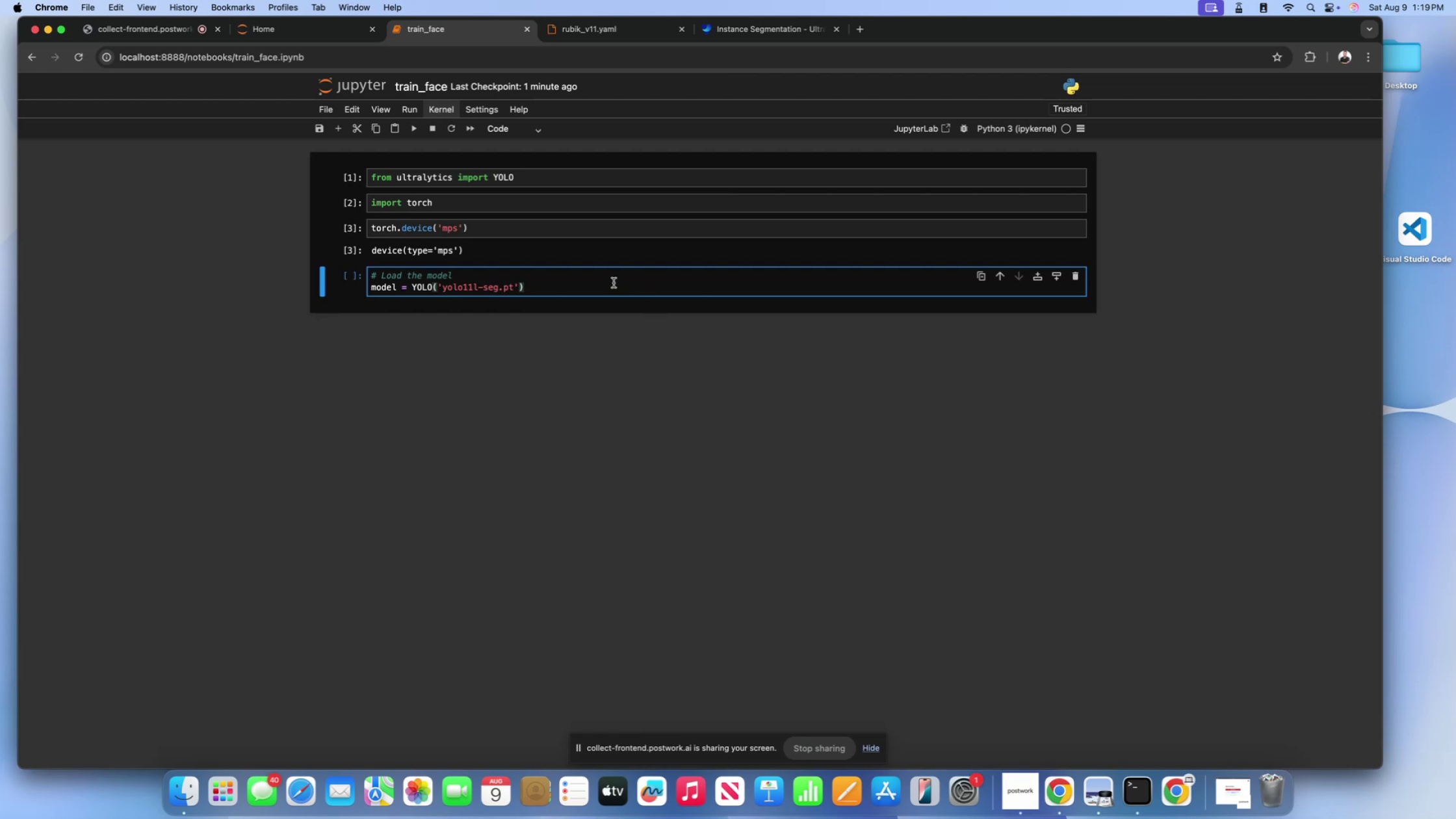 
double_click([612, 279])
 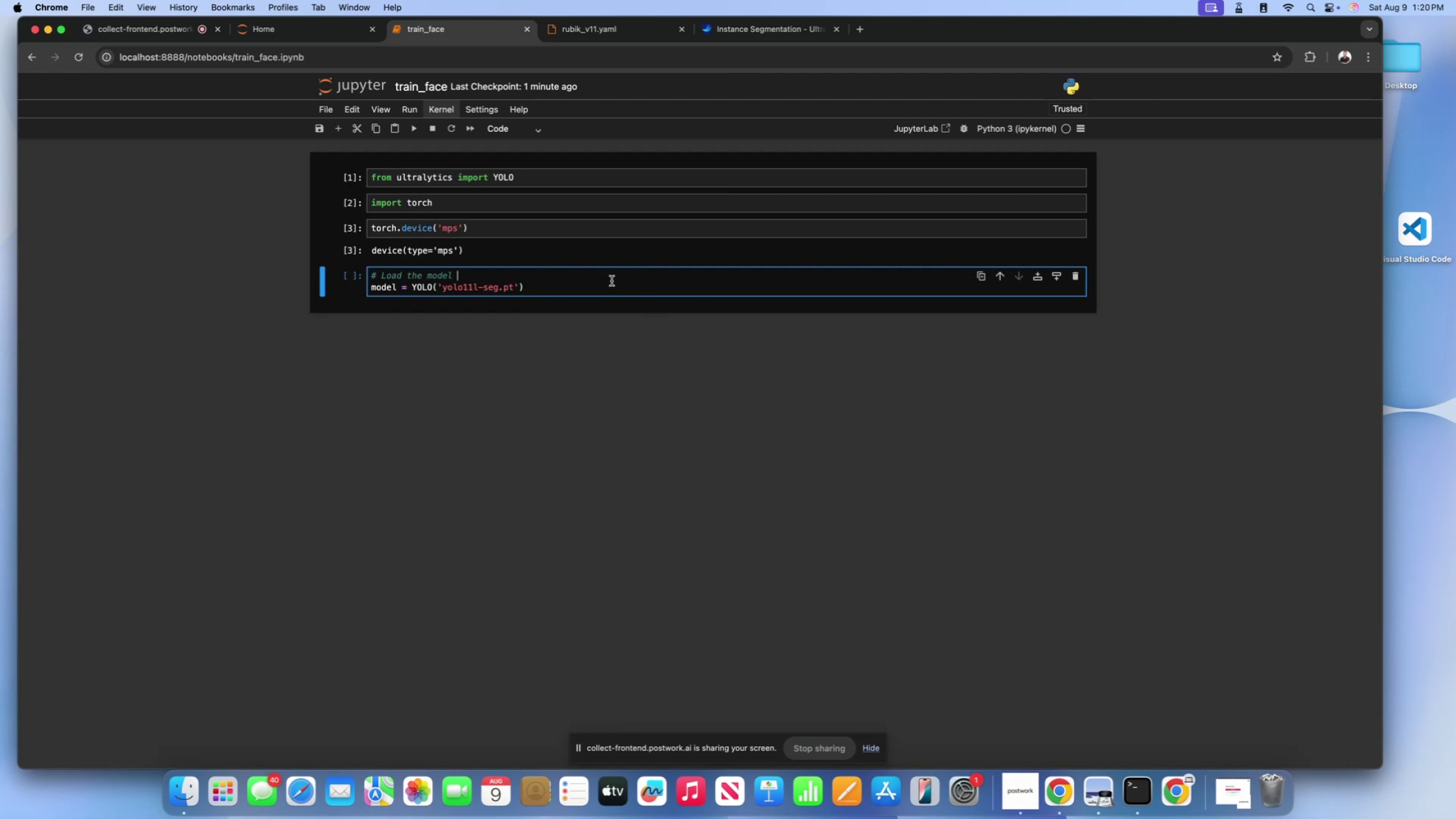 
left_click([610, 283])
 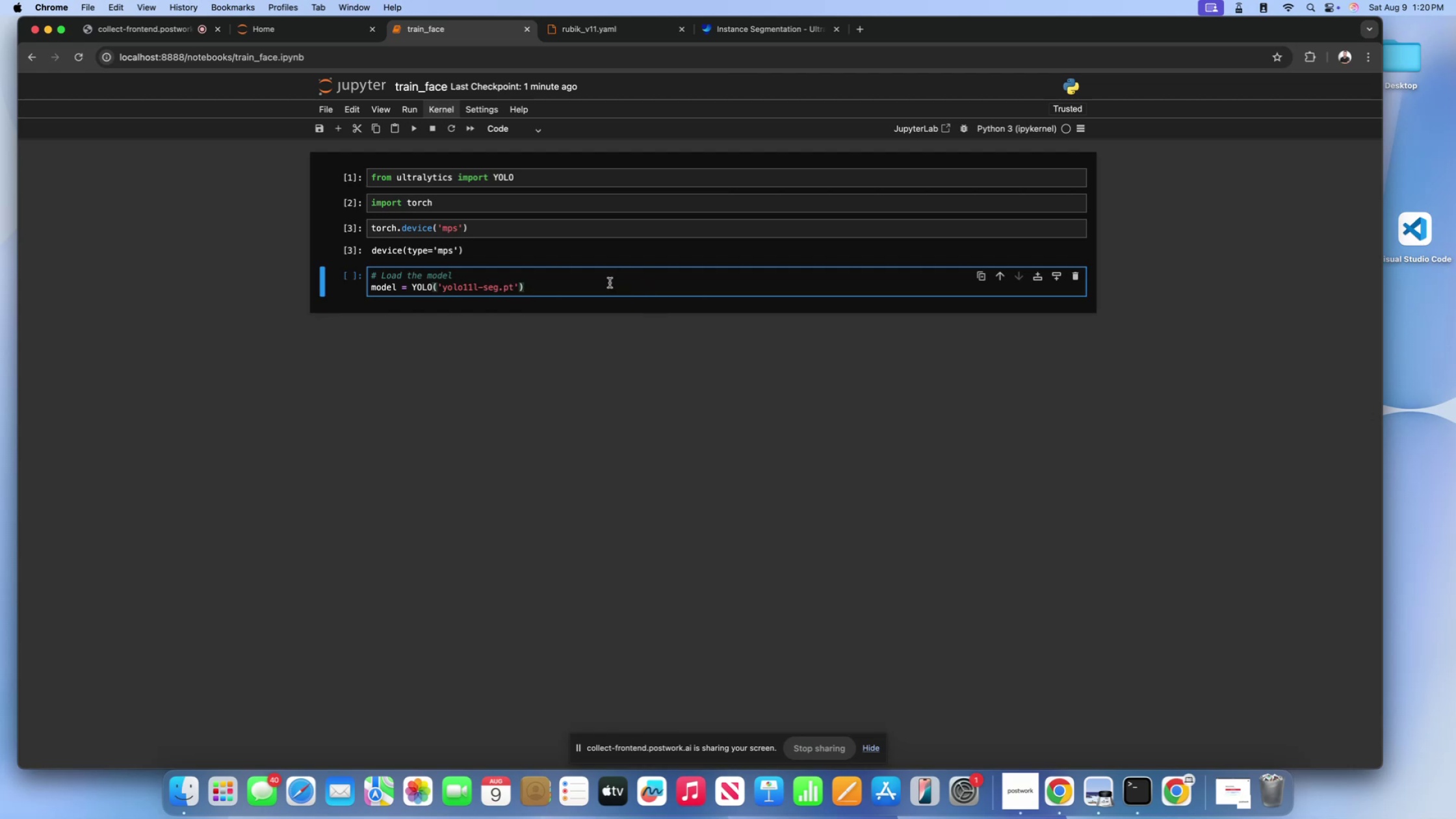 
scroll: coordinate [610, 283], scroll_direction: down, amount: 1.0
 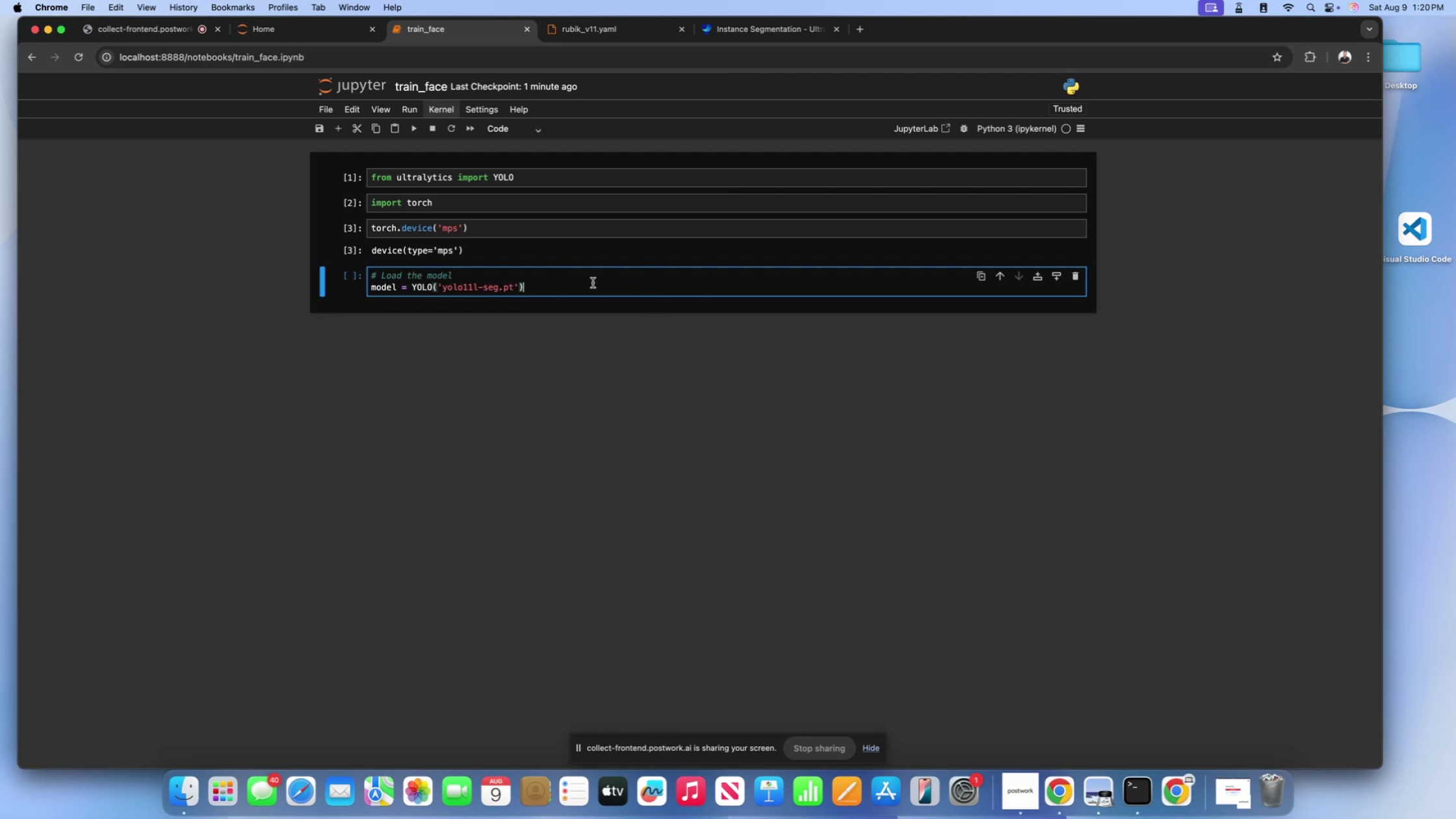 
left_click([588, 281])
 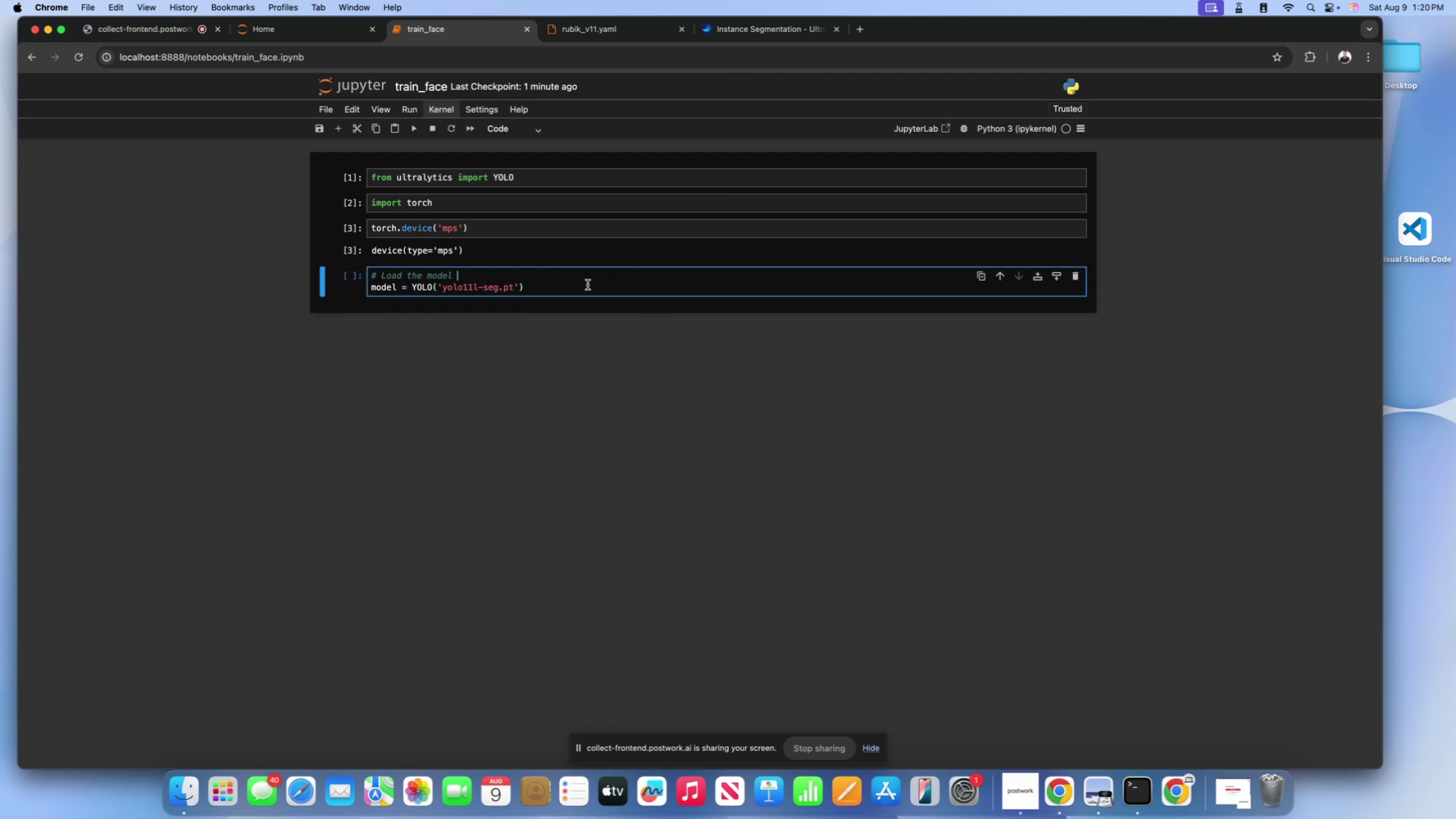 
left_click([588, 285])
 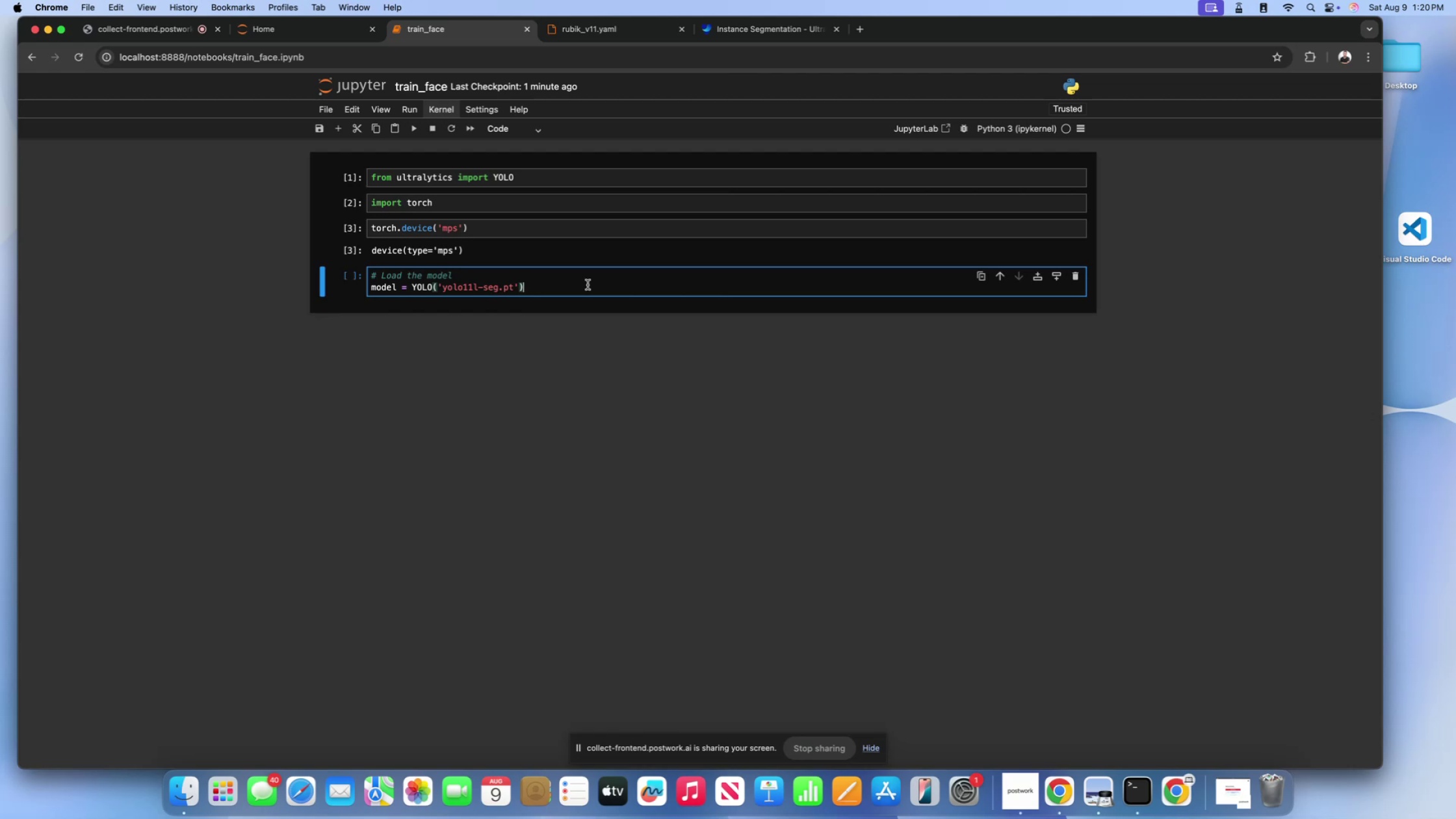 
key(Shift+ShiftLeft)
 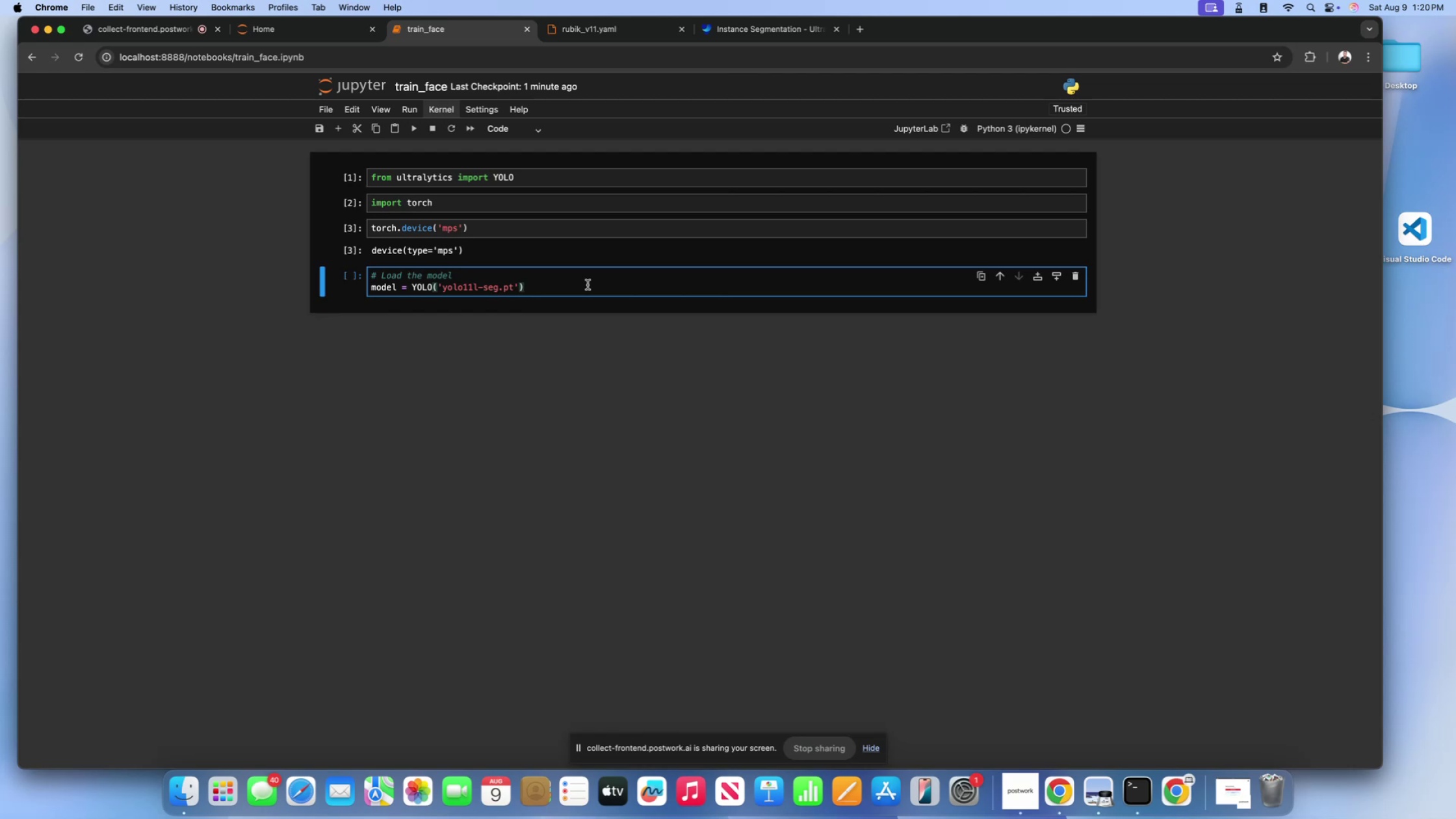 
key(Shift+Enter)
 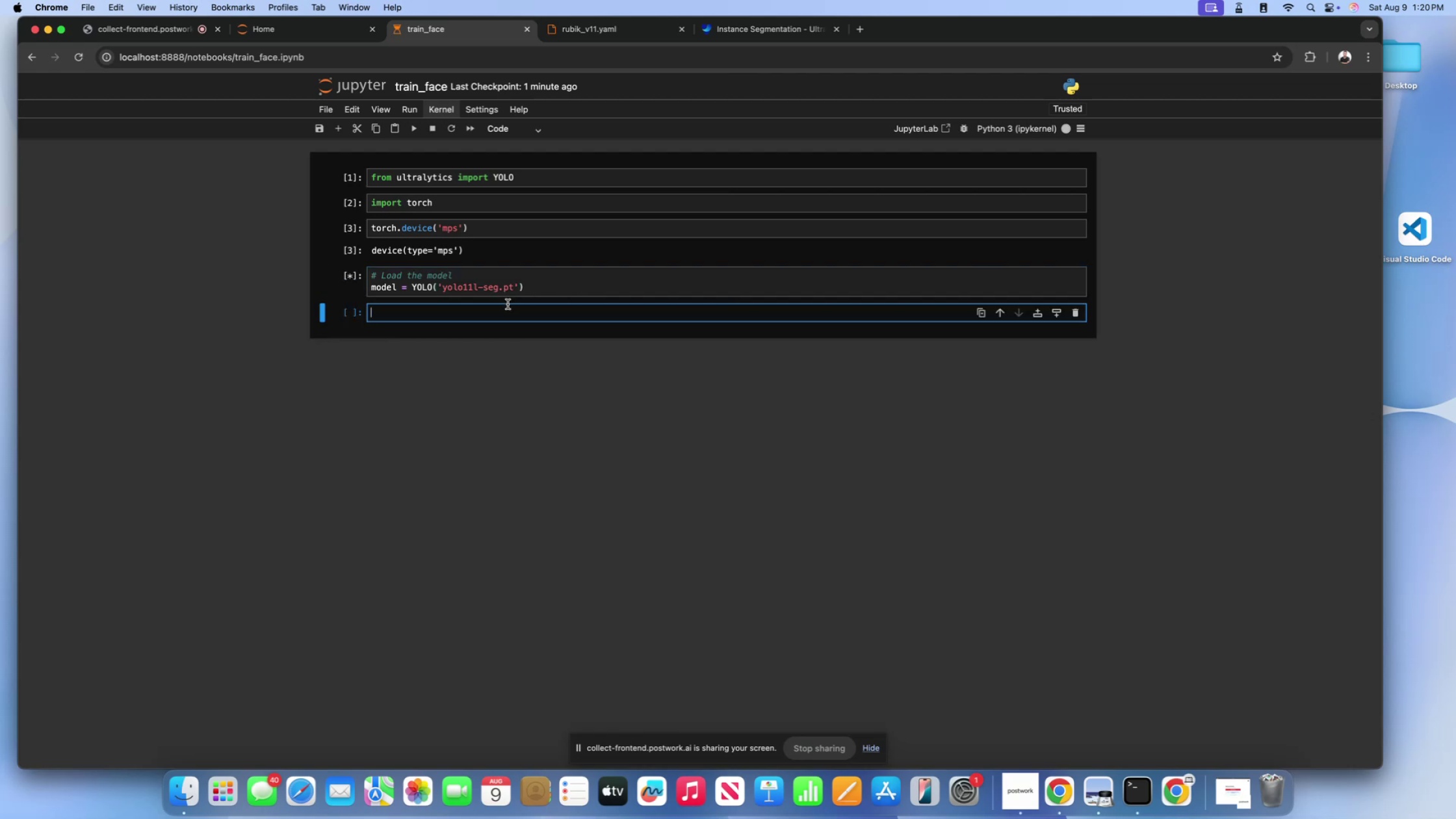 
type(# Train th )
key(Backspace)
type(e model)
 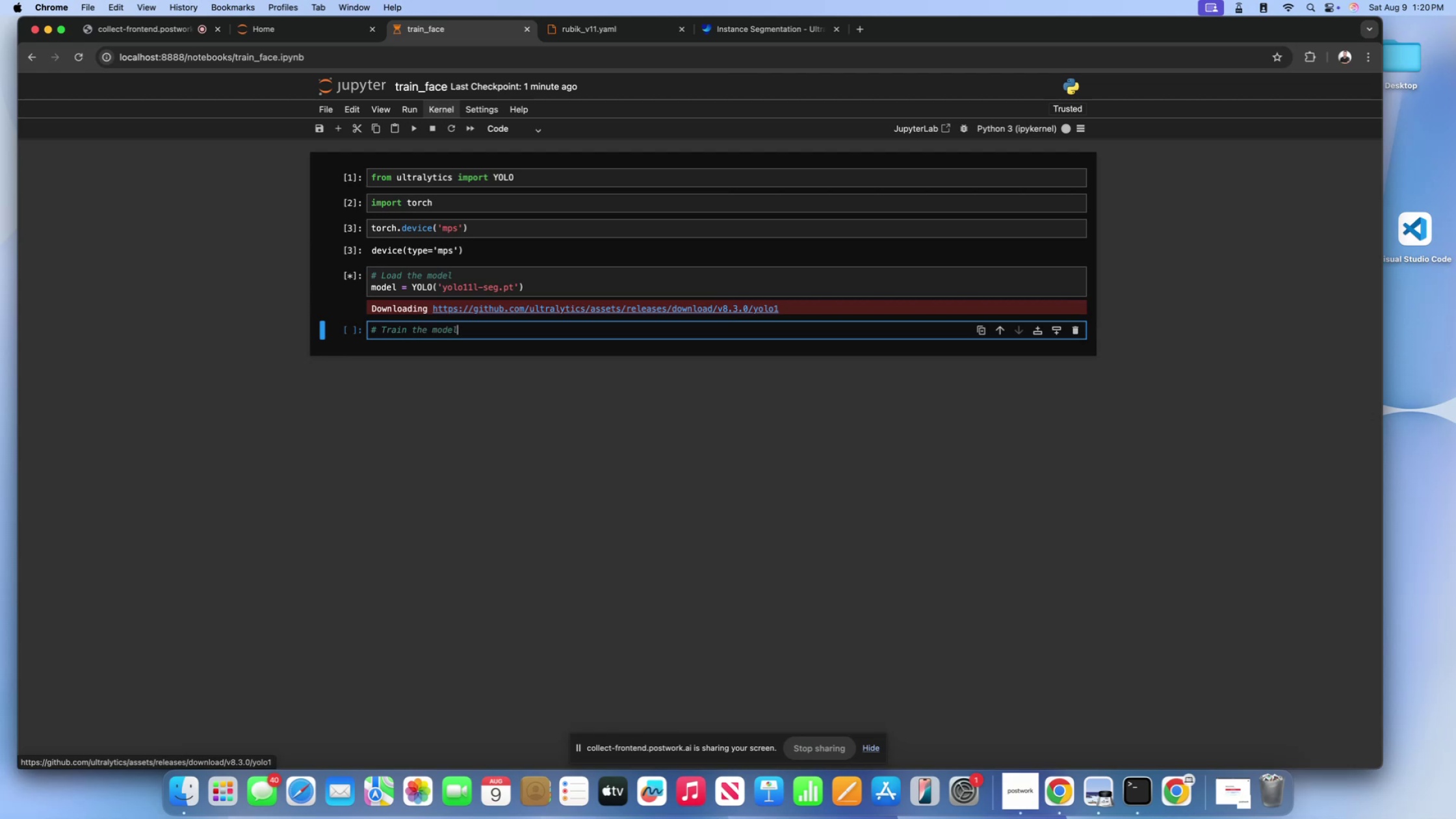 
key(Enter)
 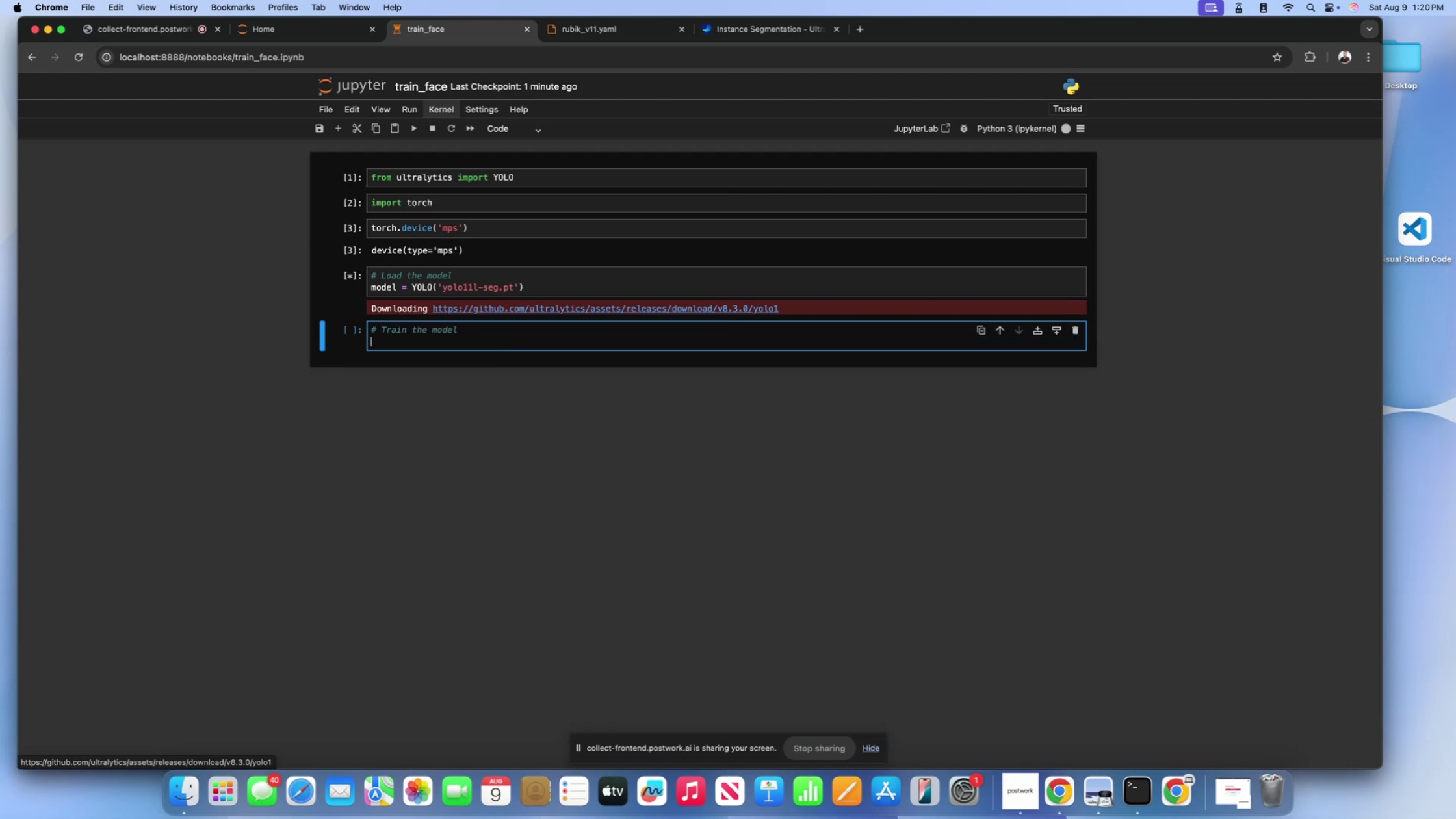 
key(Backspace)
 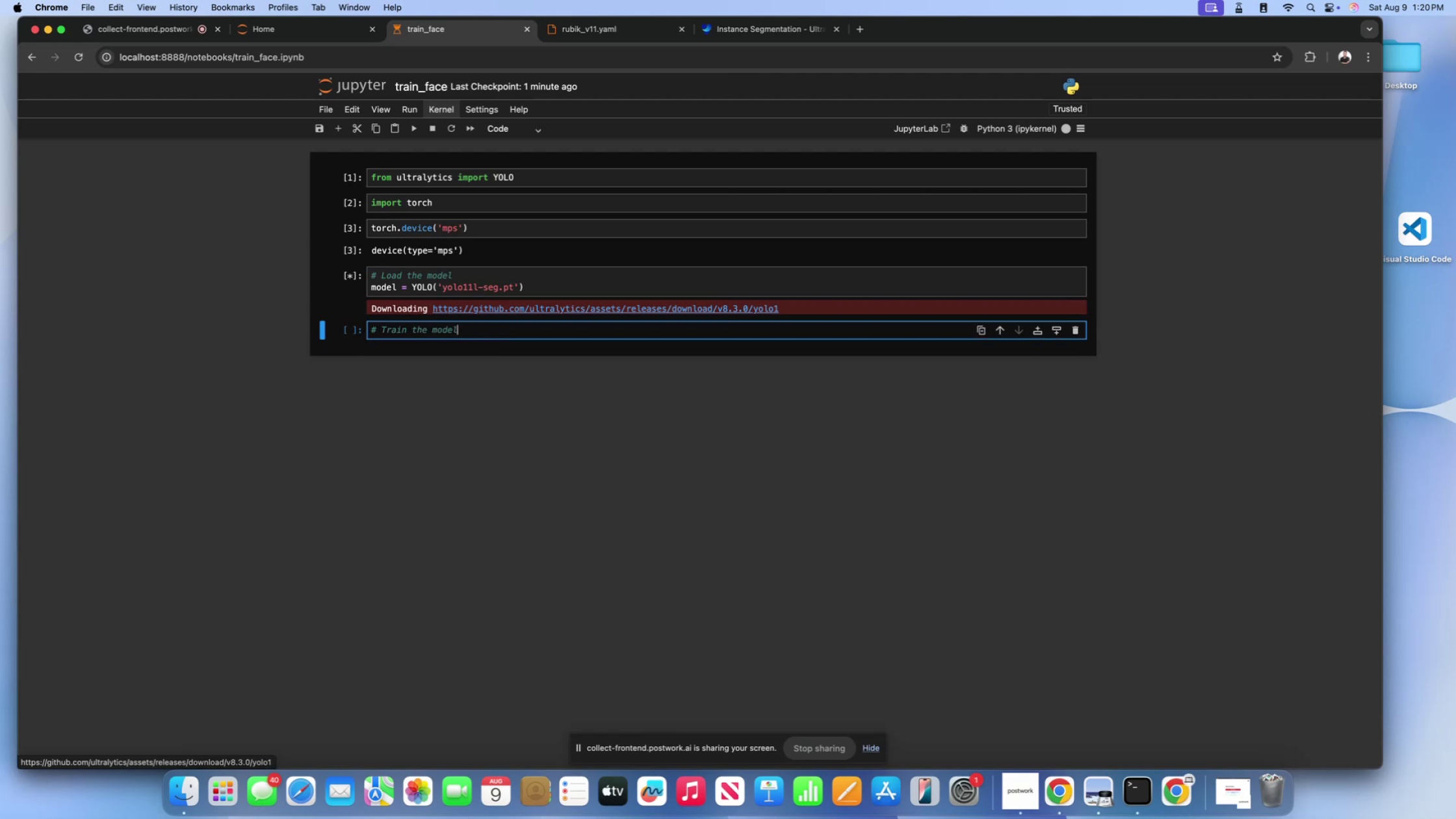 
key(Enter)
 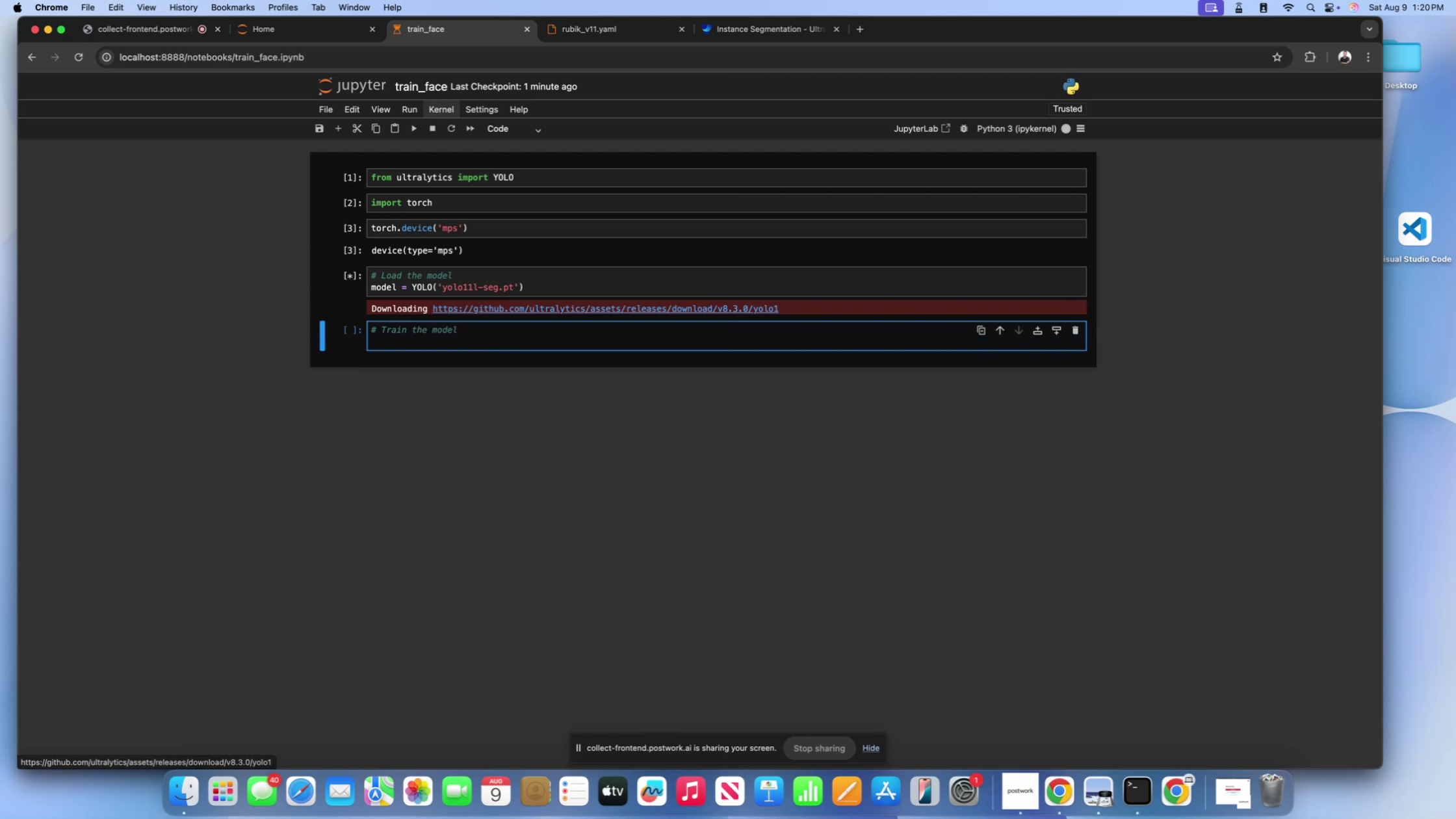 
key(Enter)
 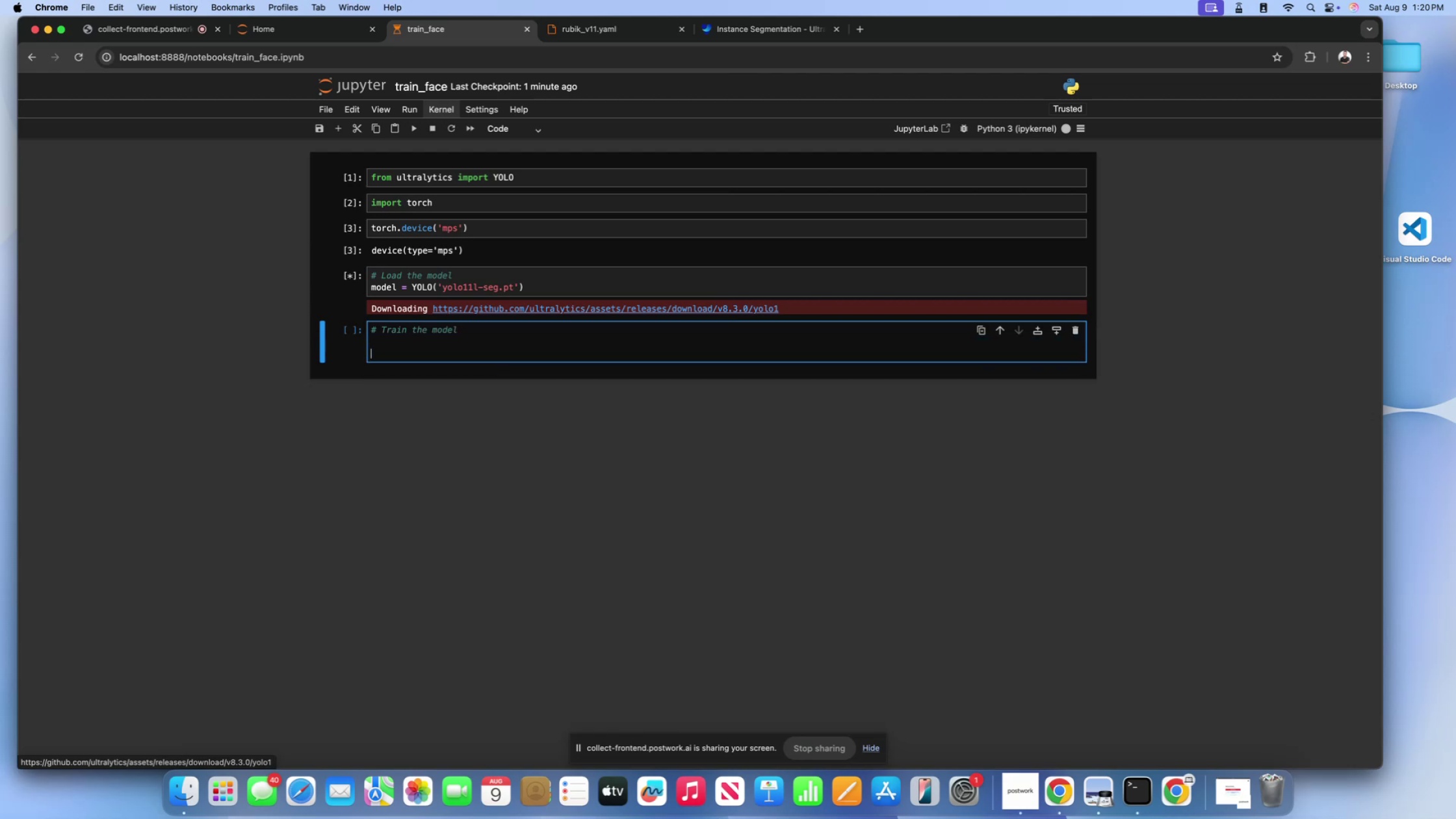 
type(results = model.train())
 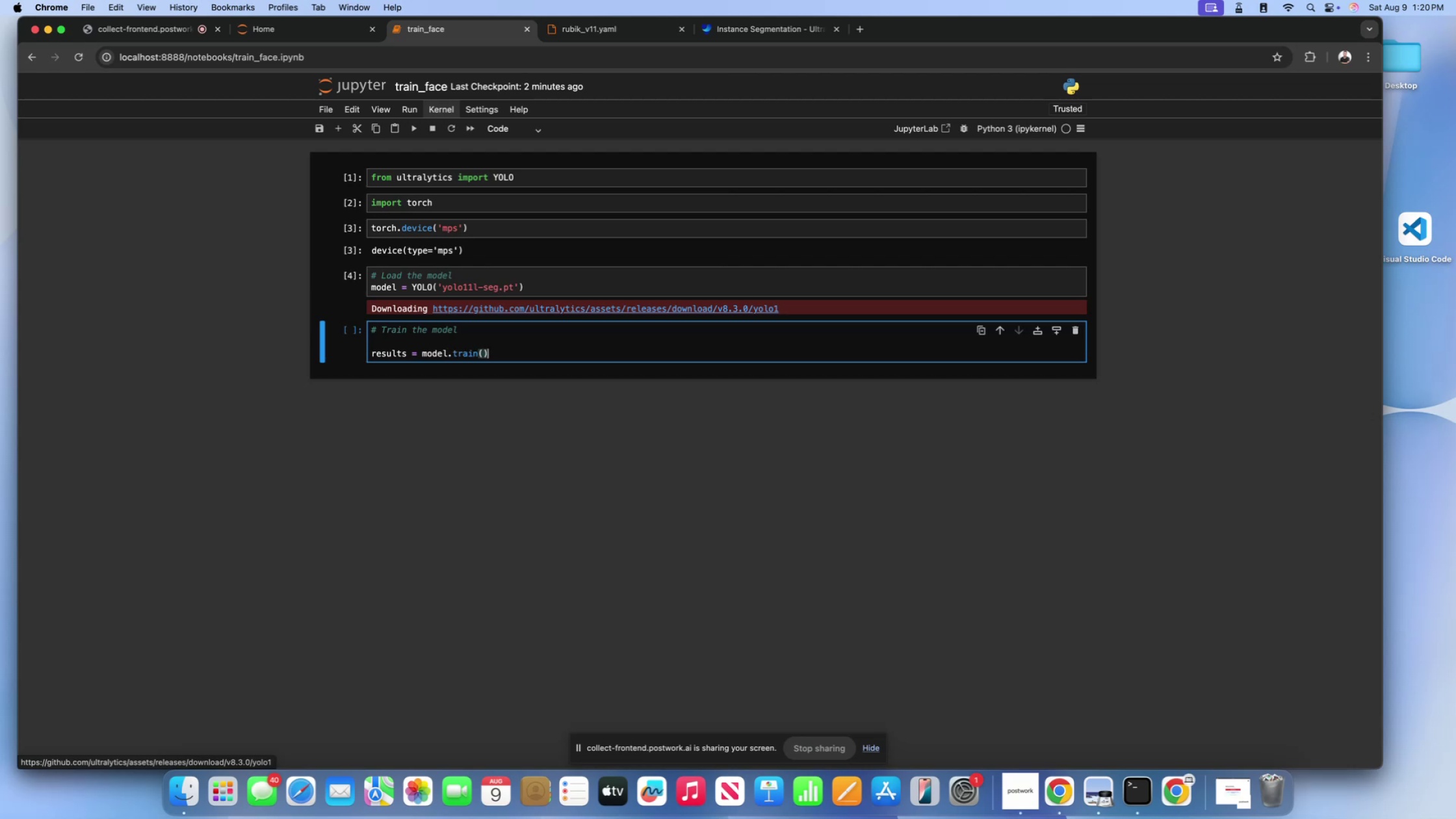 
key(ArrowLeft)
 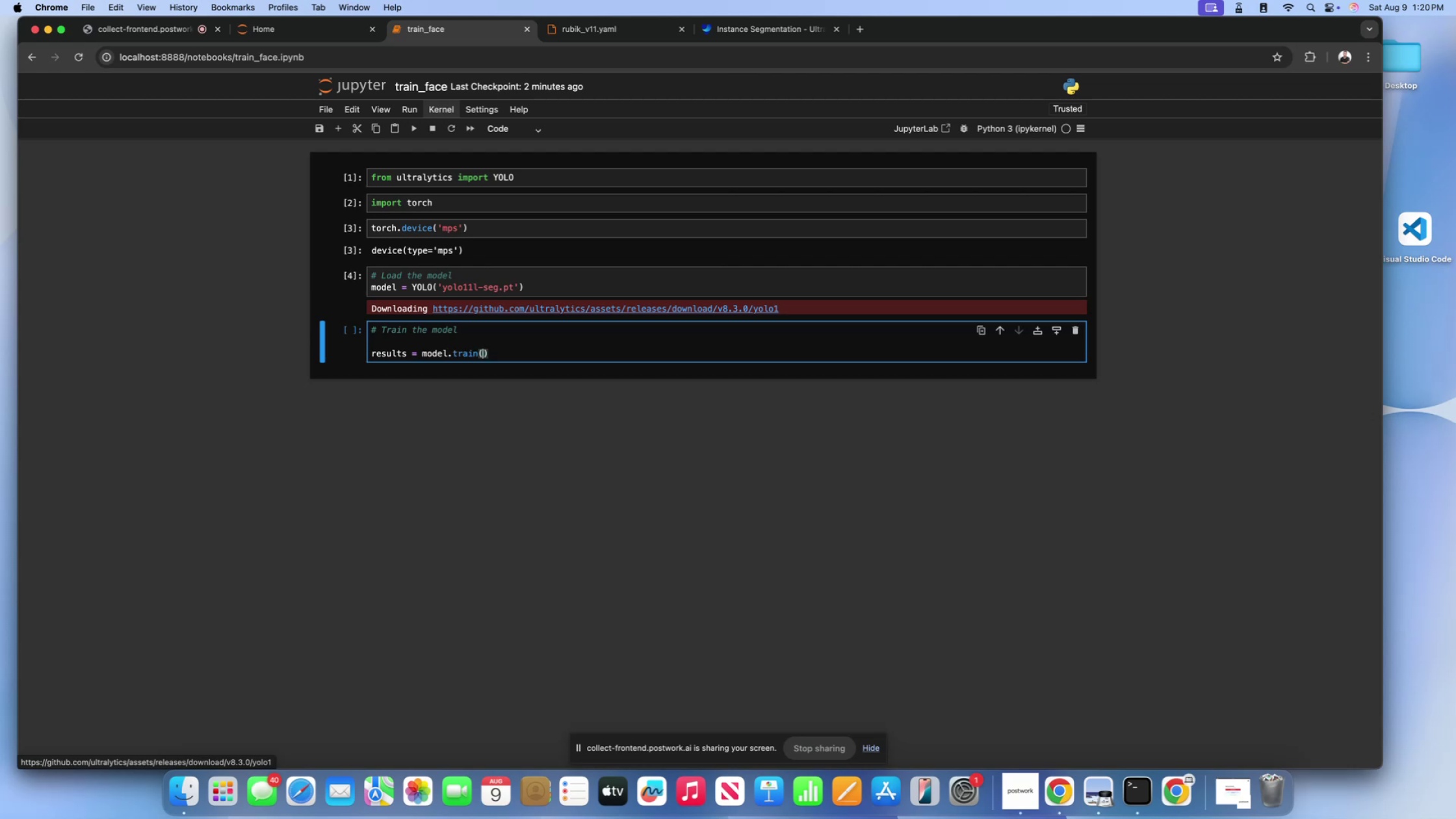 
key(Enter)
 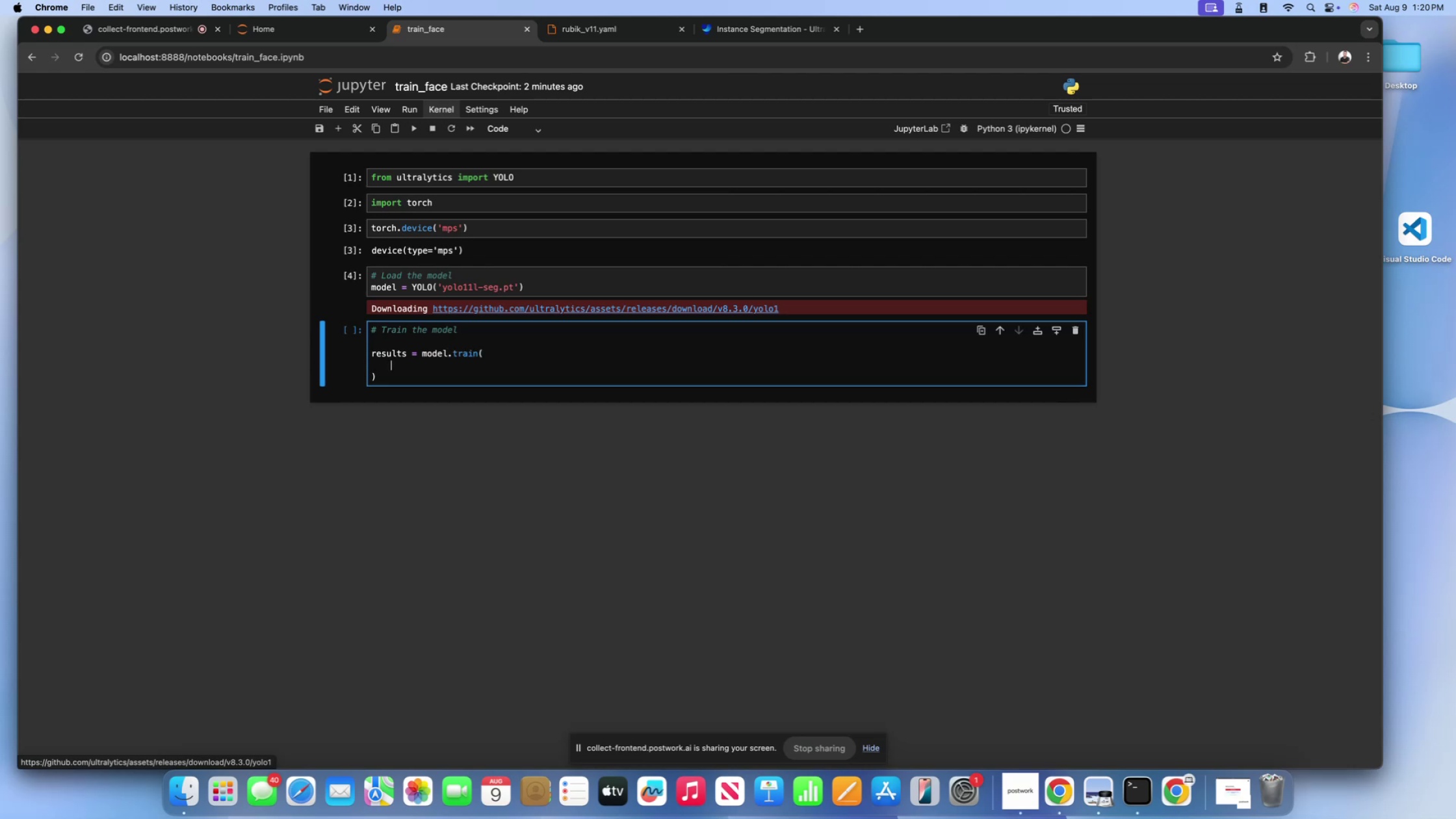 
type(data-'')
 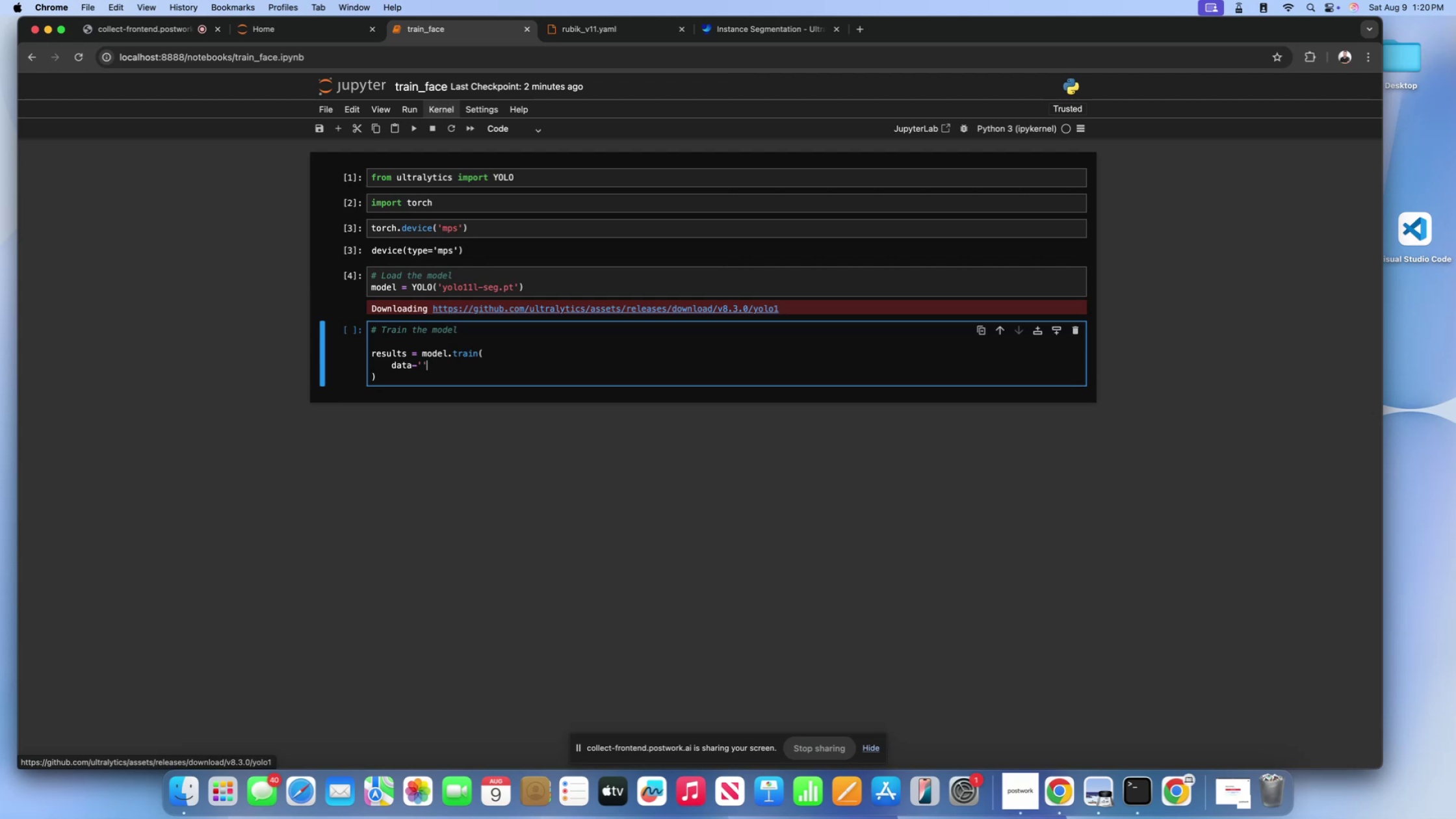 
key(ArrowUp)
 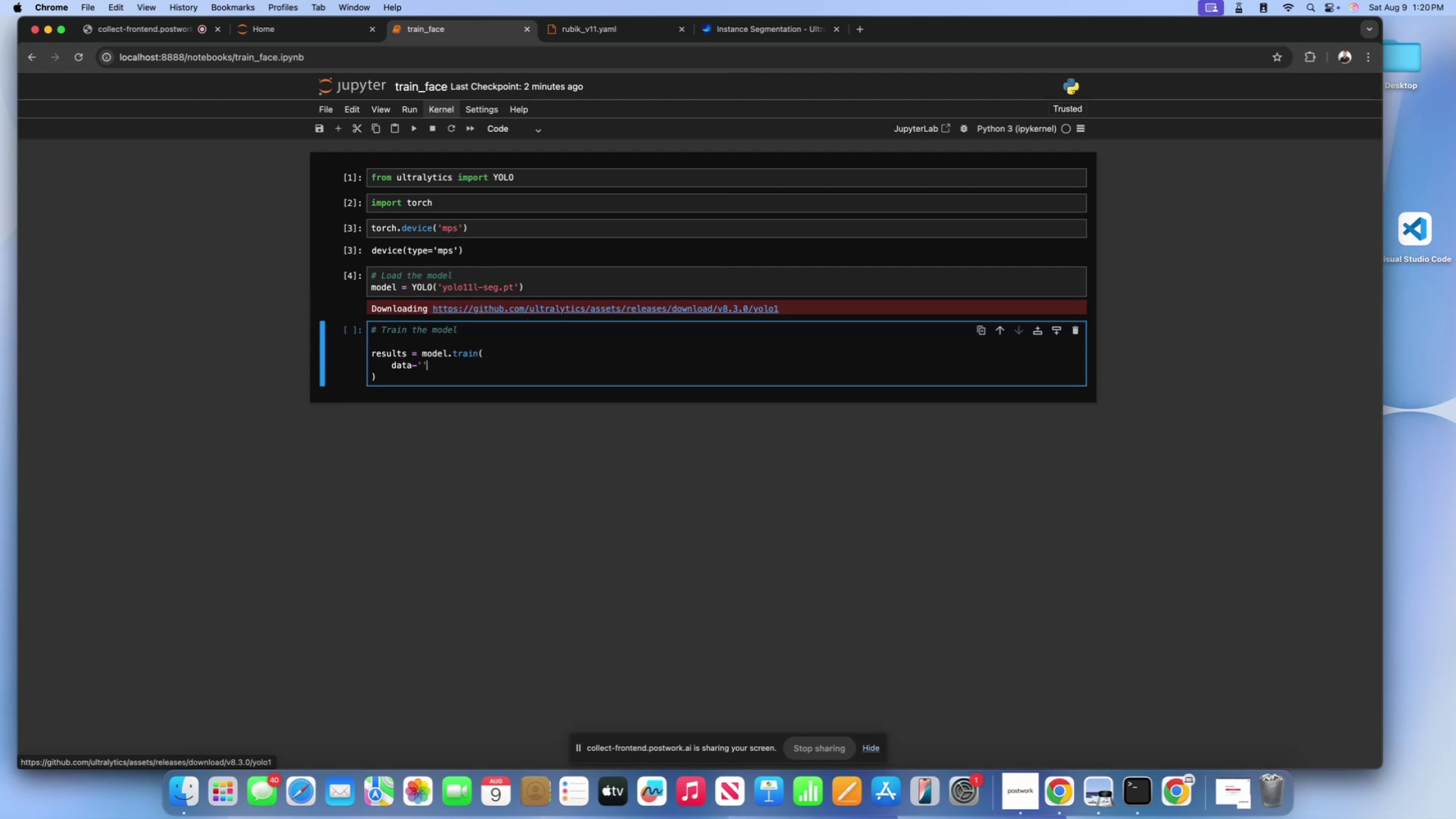 
key(ArrowDown)
 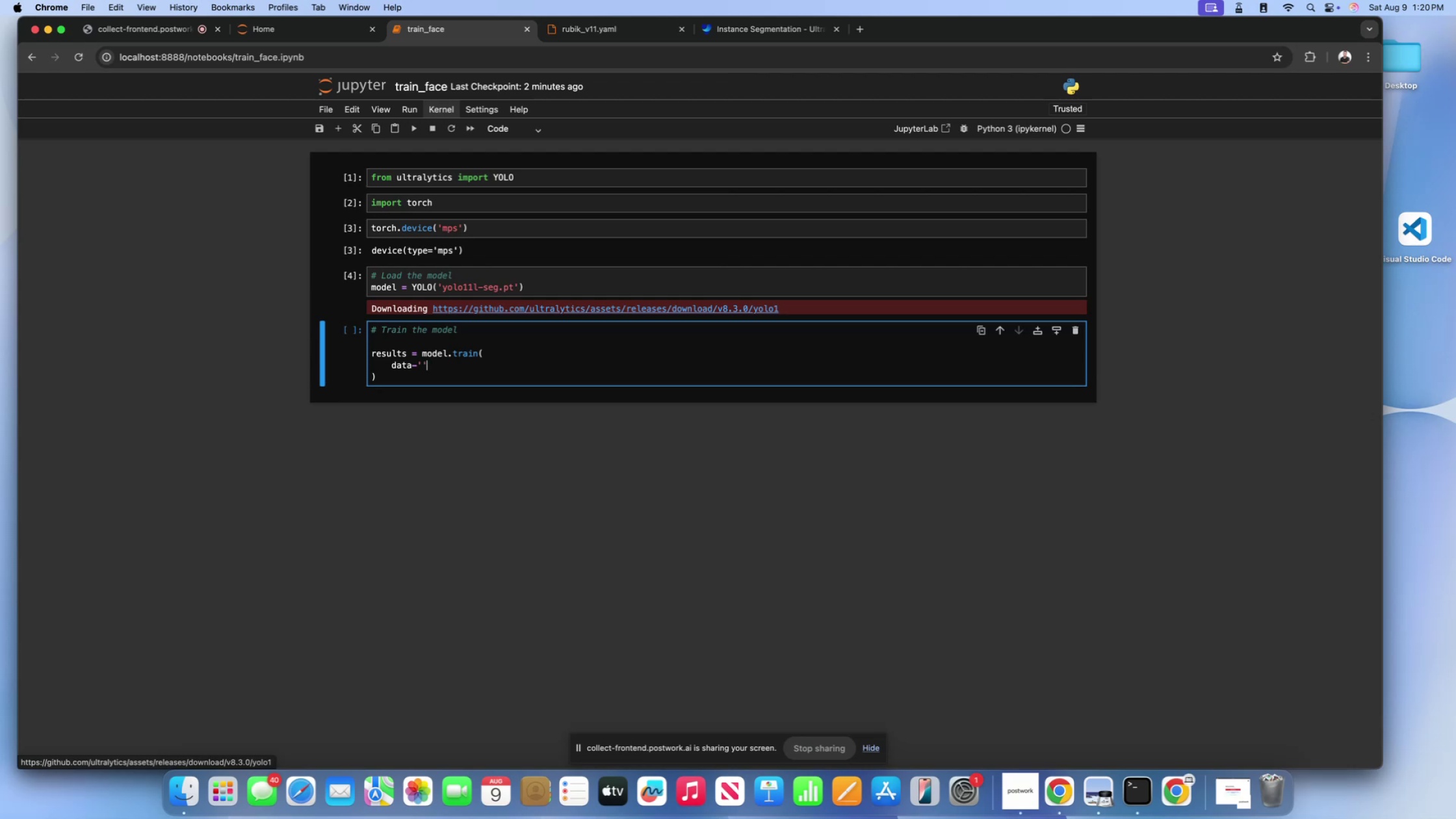 
key(ArrowLeft)
 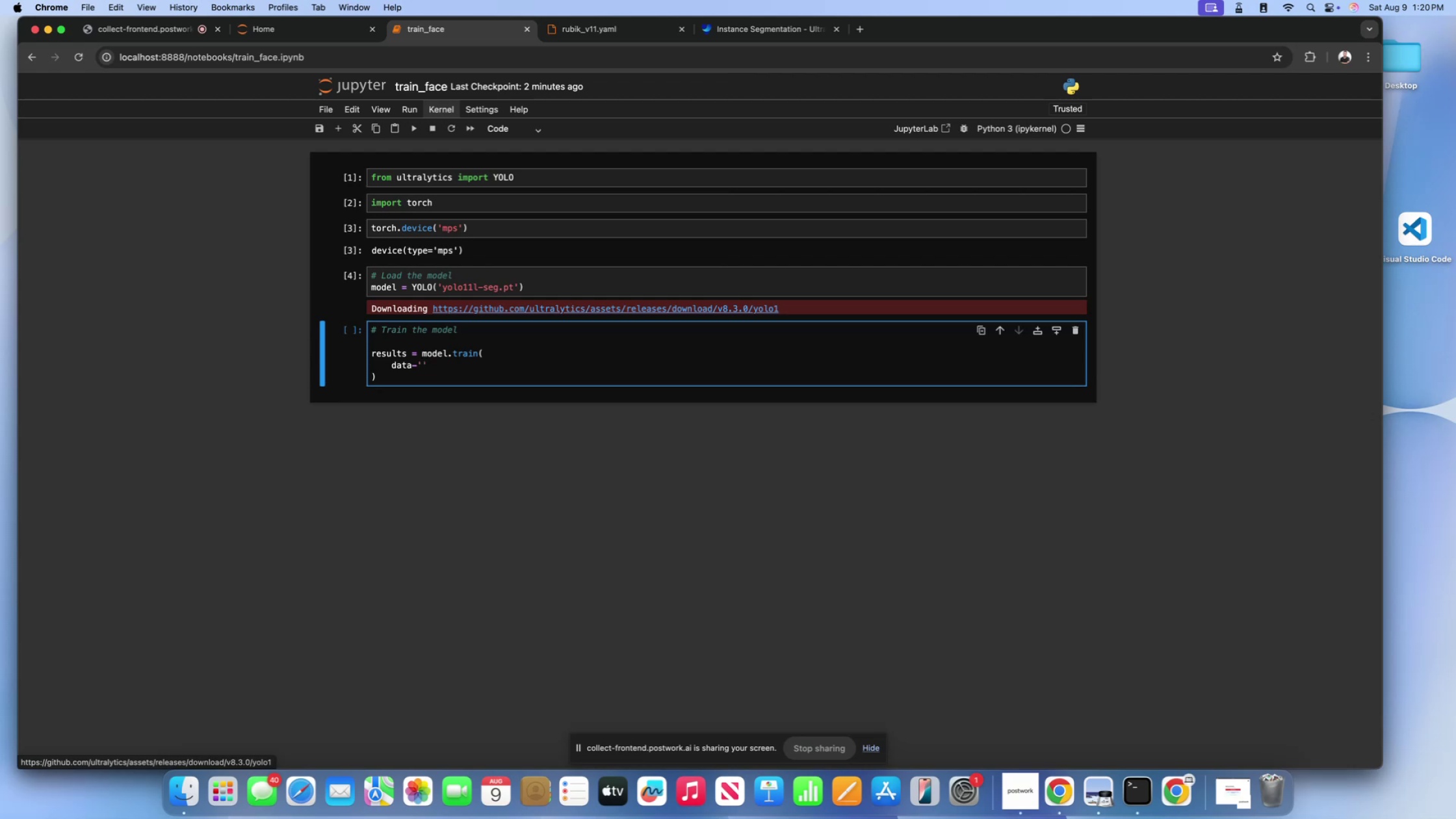 
type(ru)
key(Backspace)
type(u)
 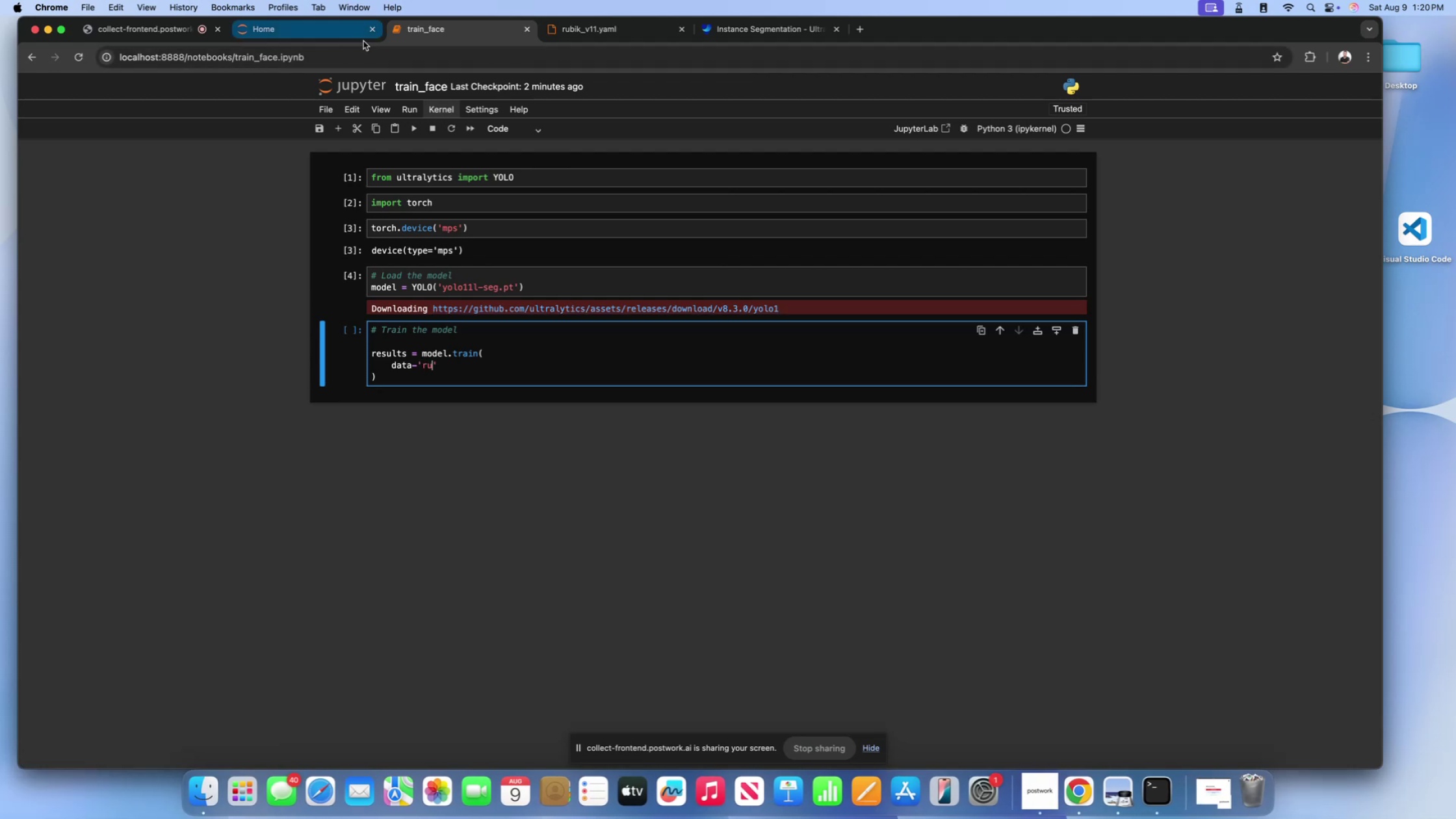 
left_click([618, 36])
 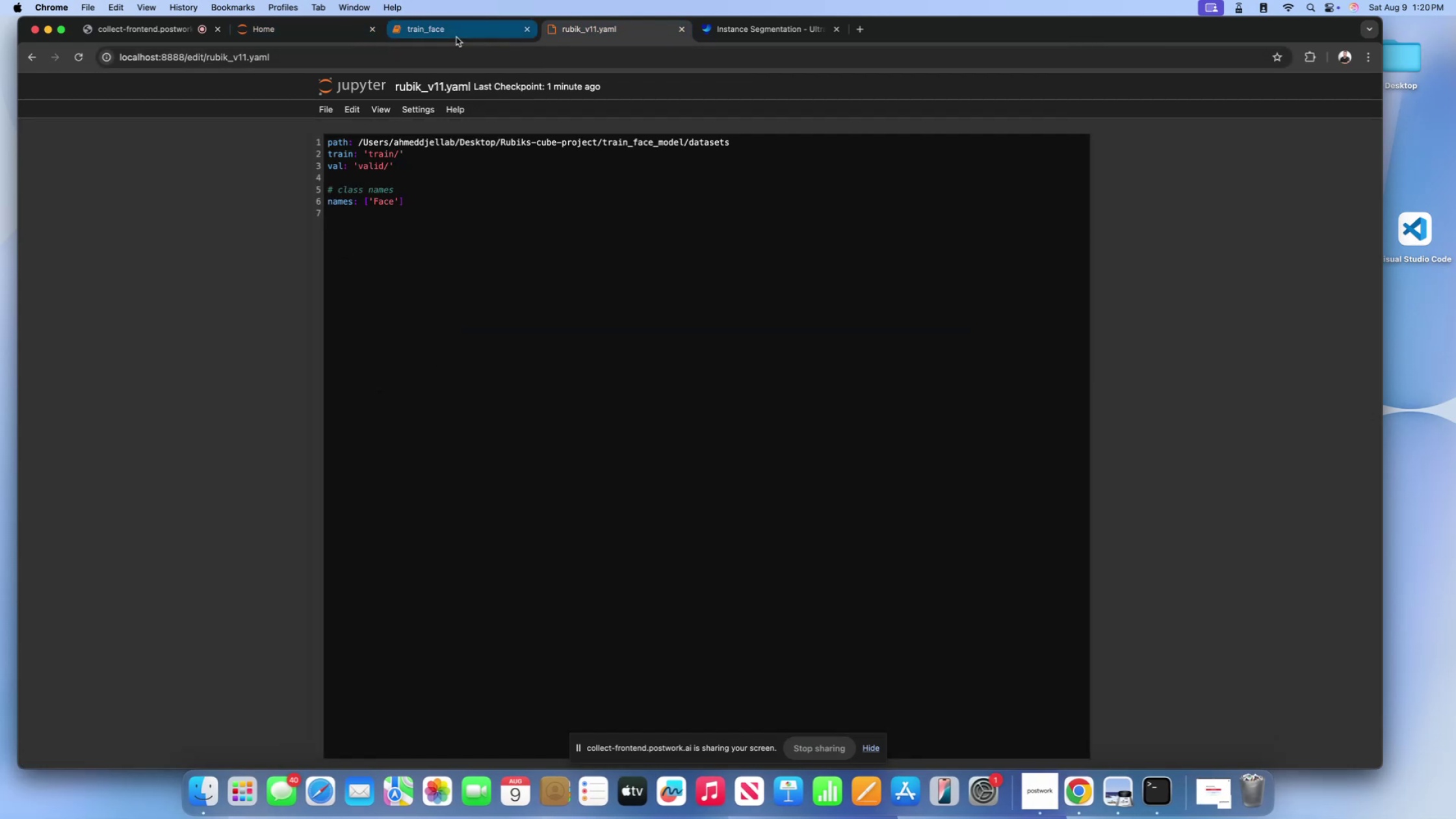 
left_click([456, 37])
 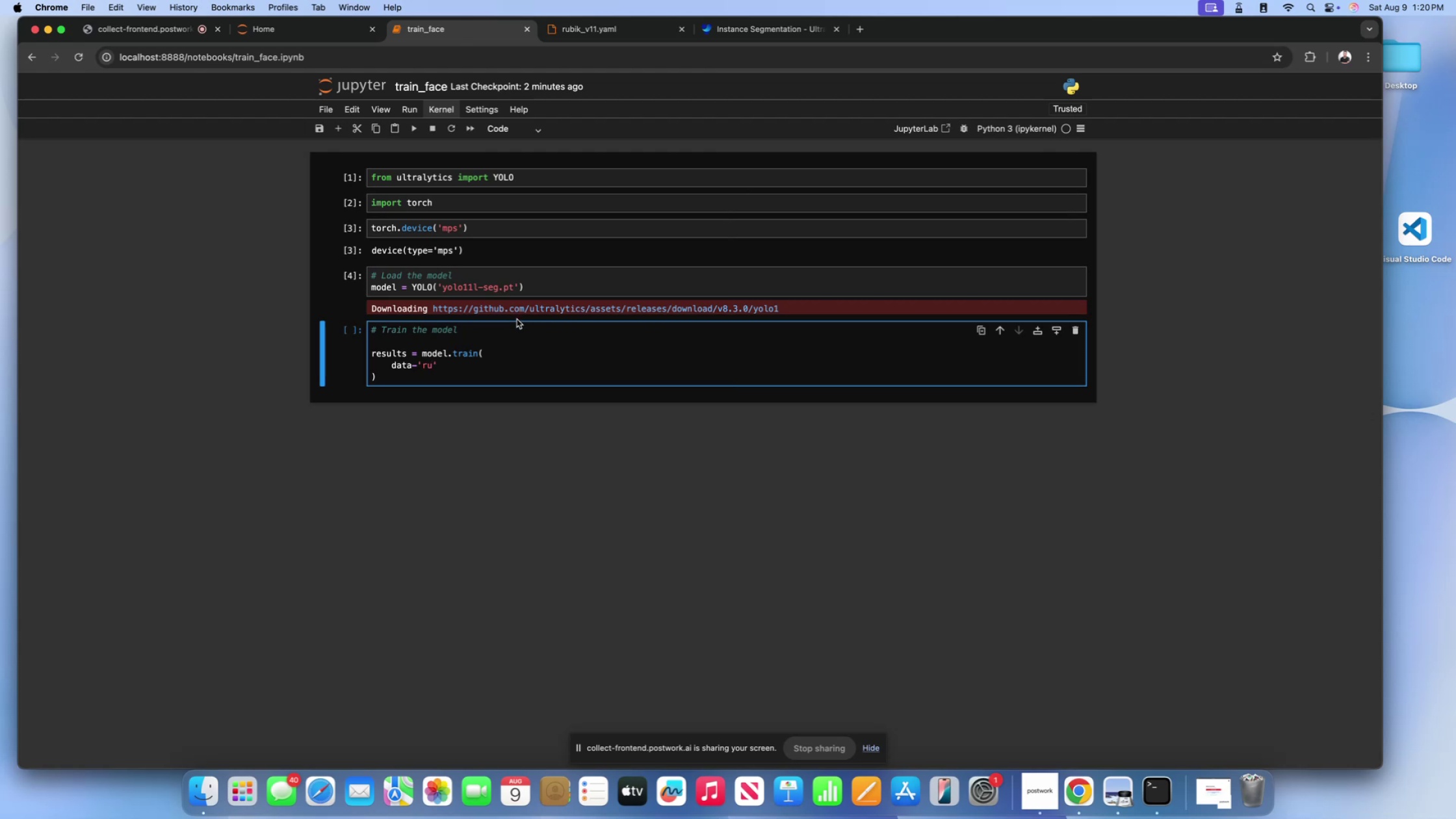 
type(bik_v11_)
key(Backspace)
type(.yaml,)
 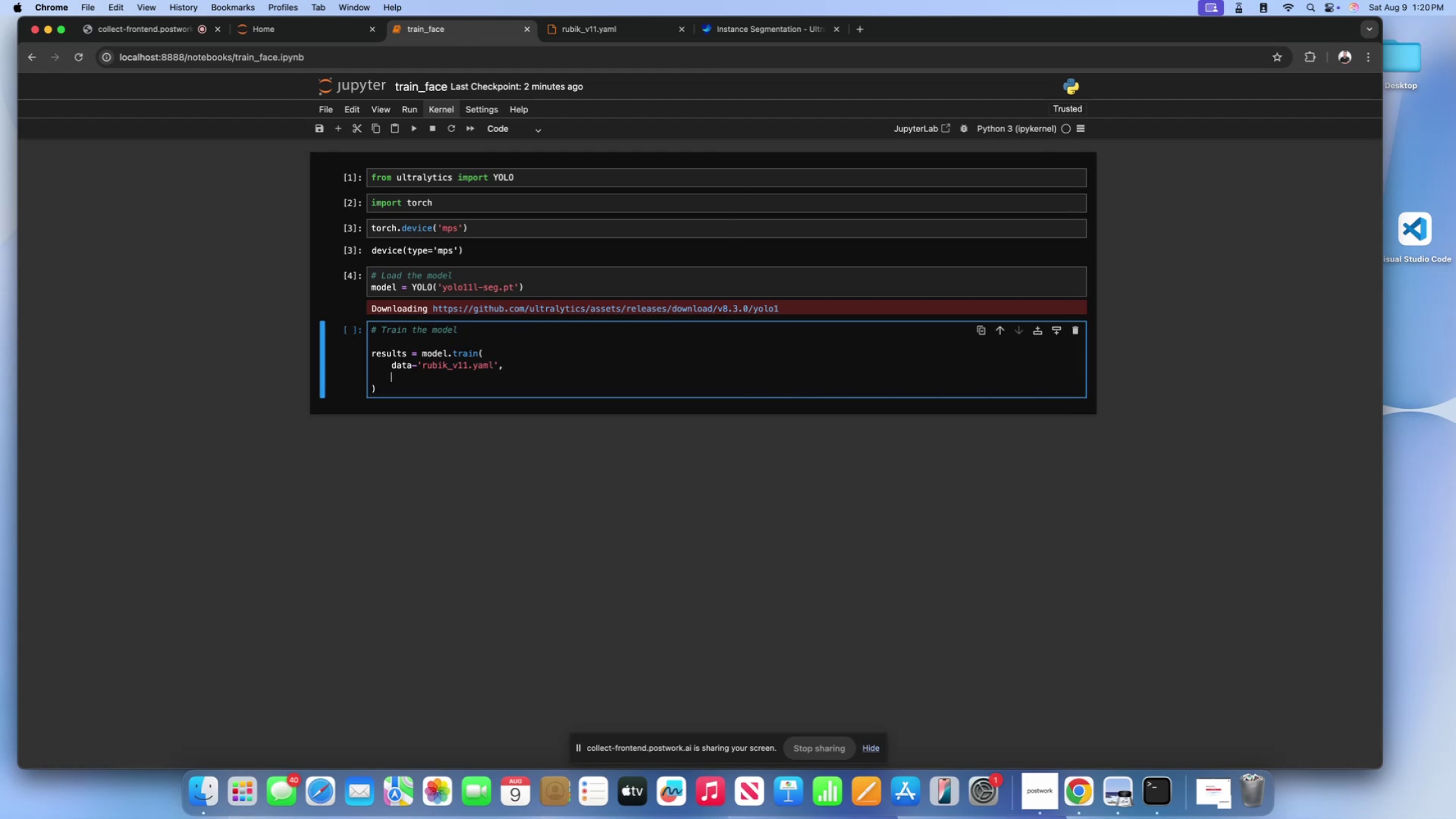 
 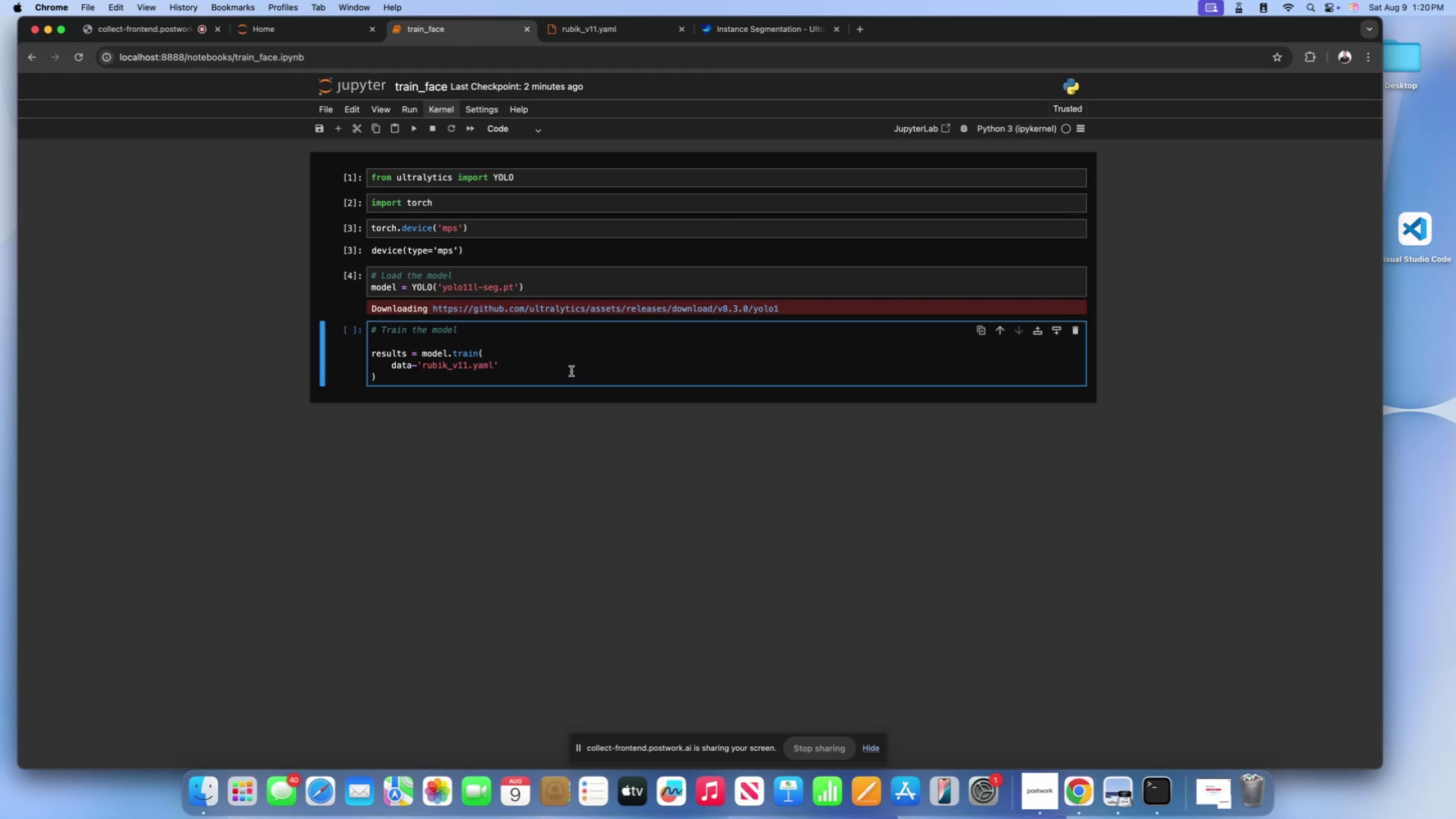 
key(Enter)
 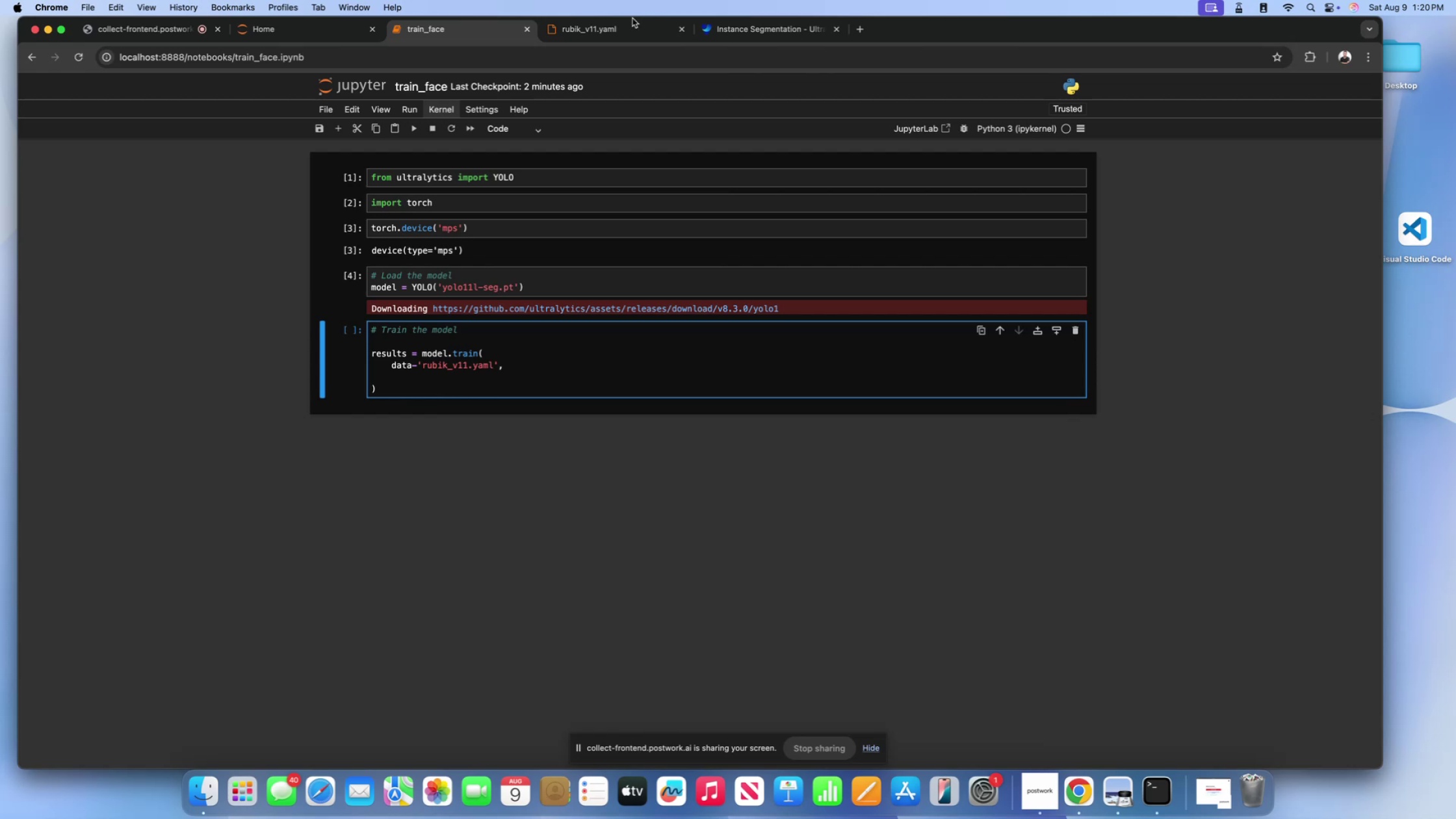 
left_click([630, 21])
 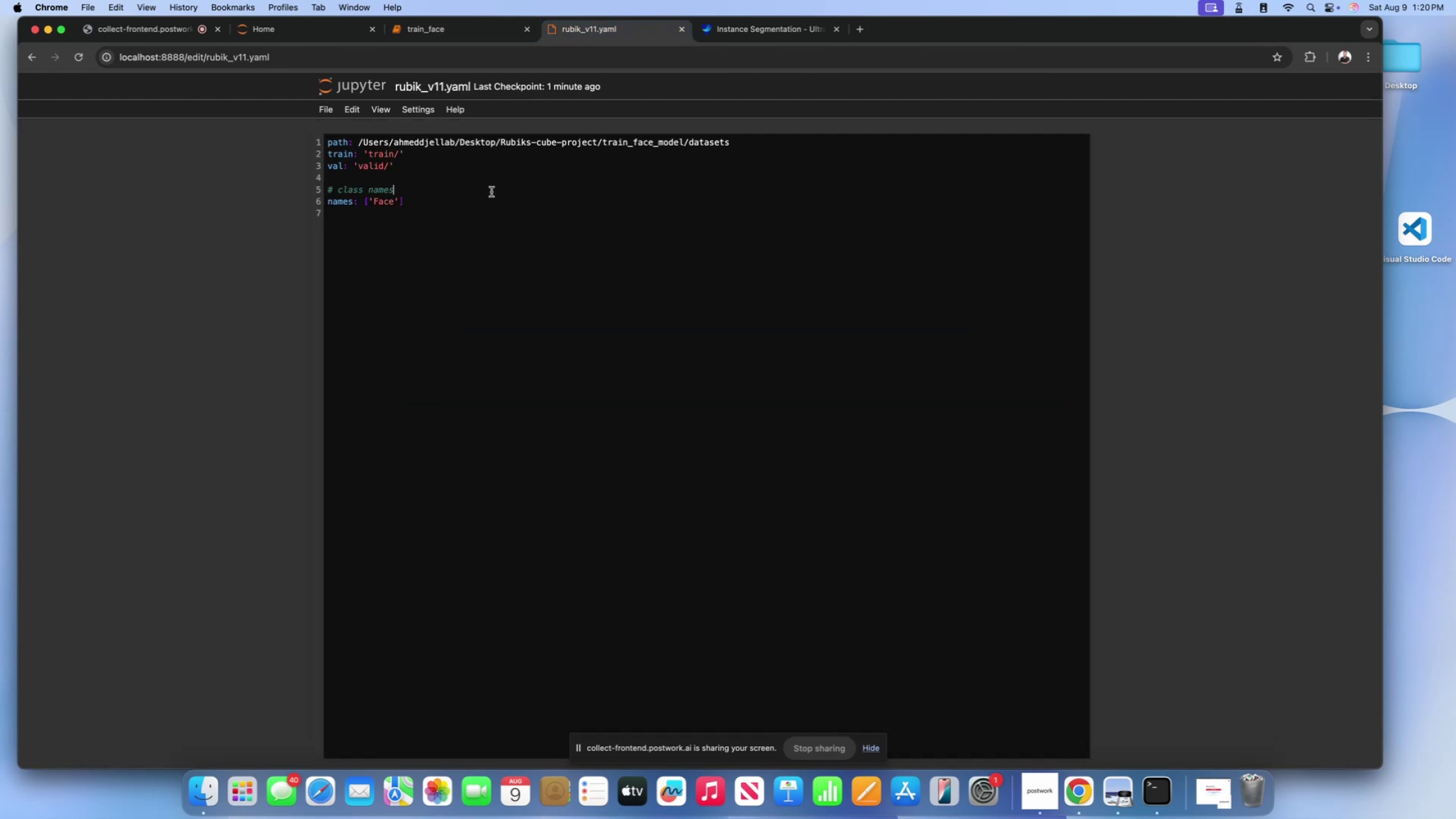 
left_click([491, 192])
 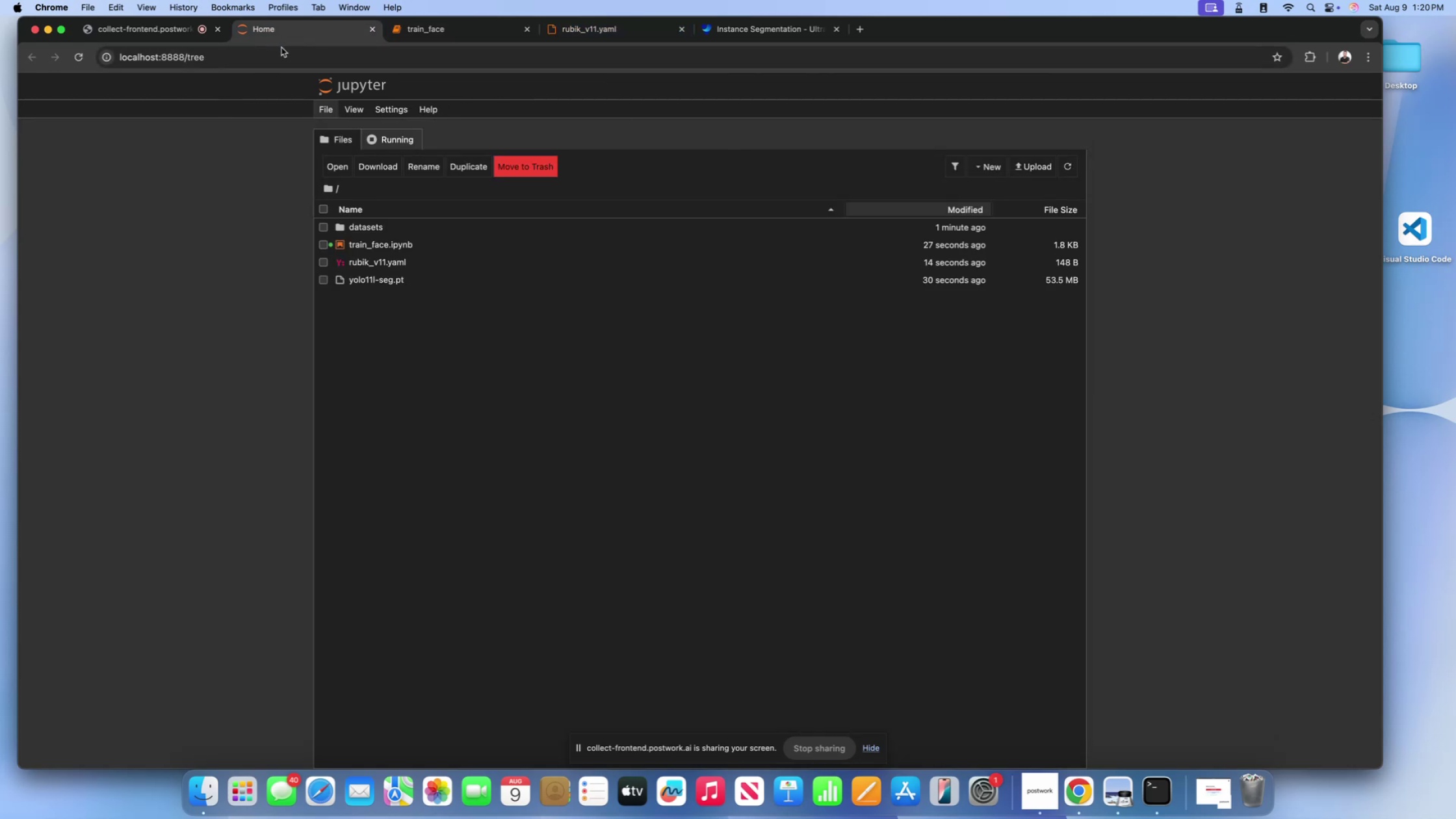 
double_click([370, 228])
 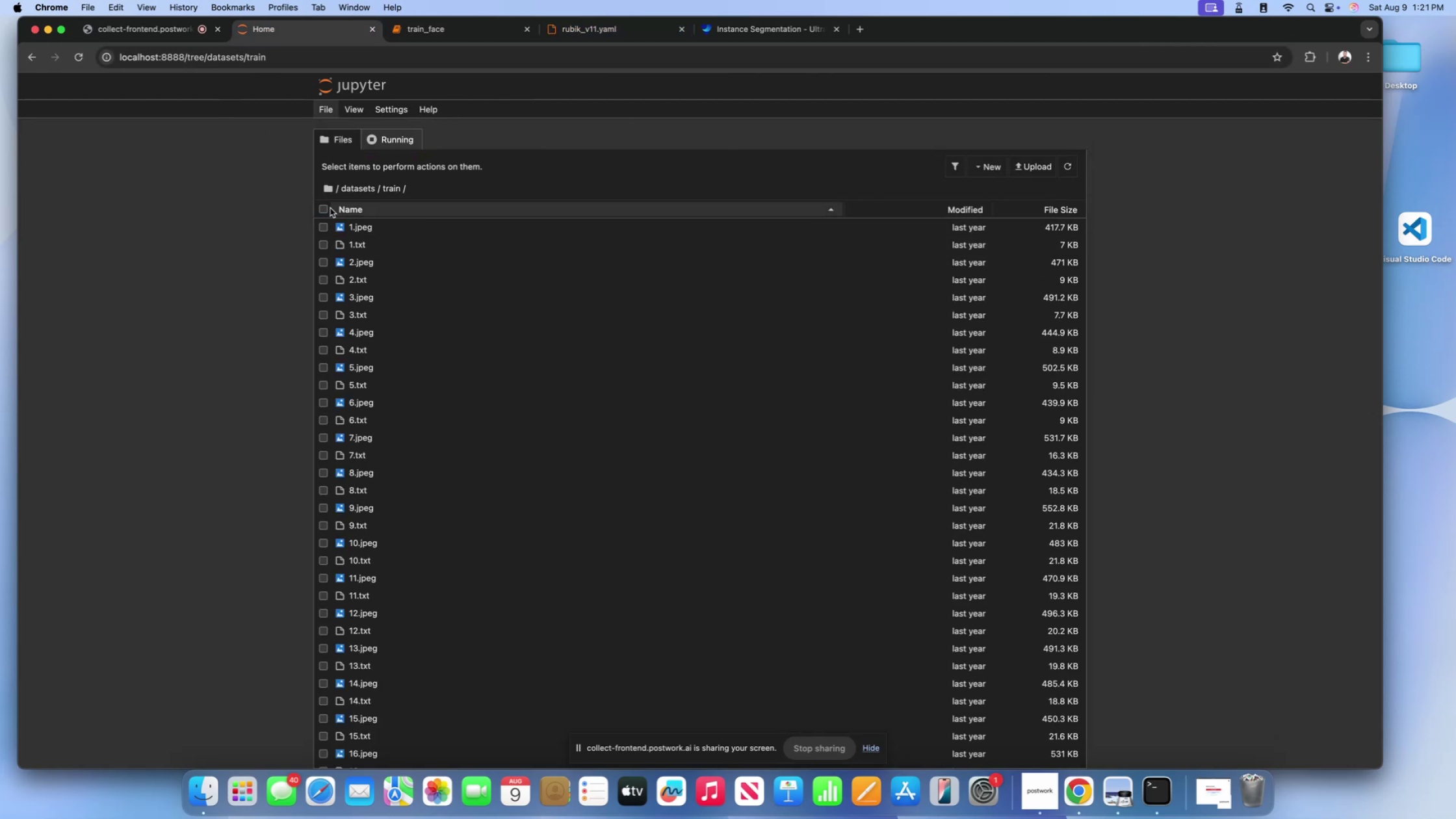 
left_click([324, 193])
 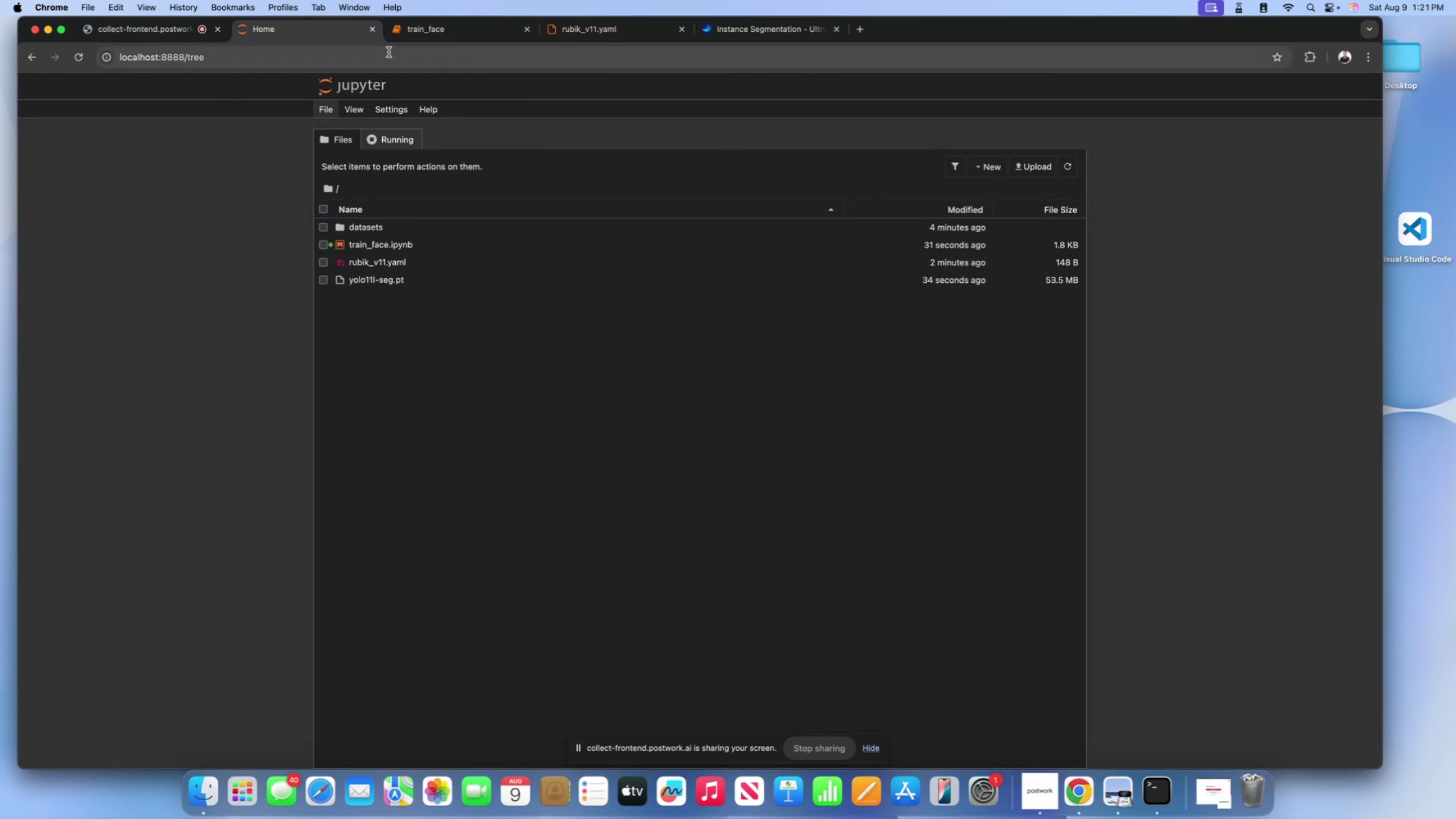 
left_click([408, 43])
 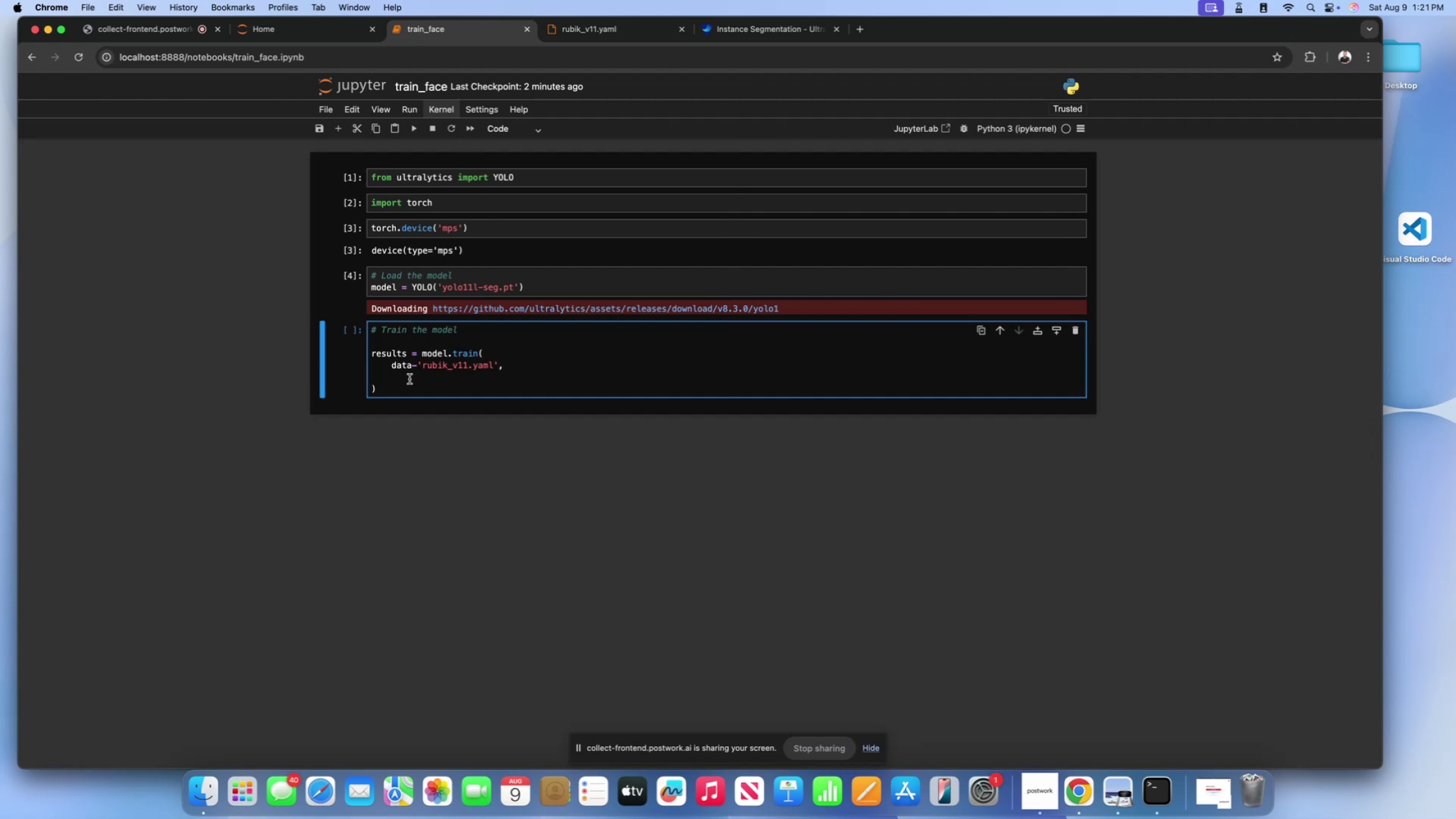 
type(imgsz=)
 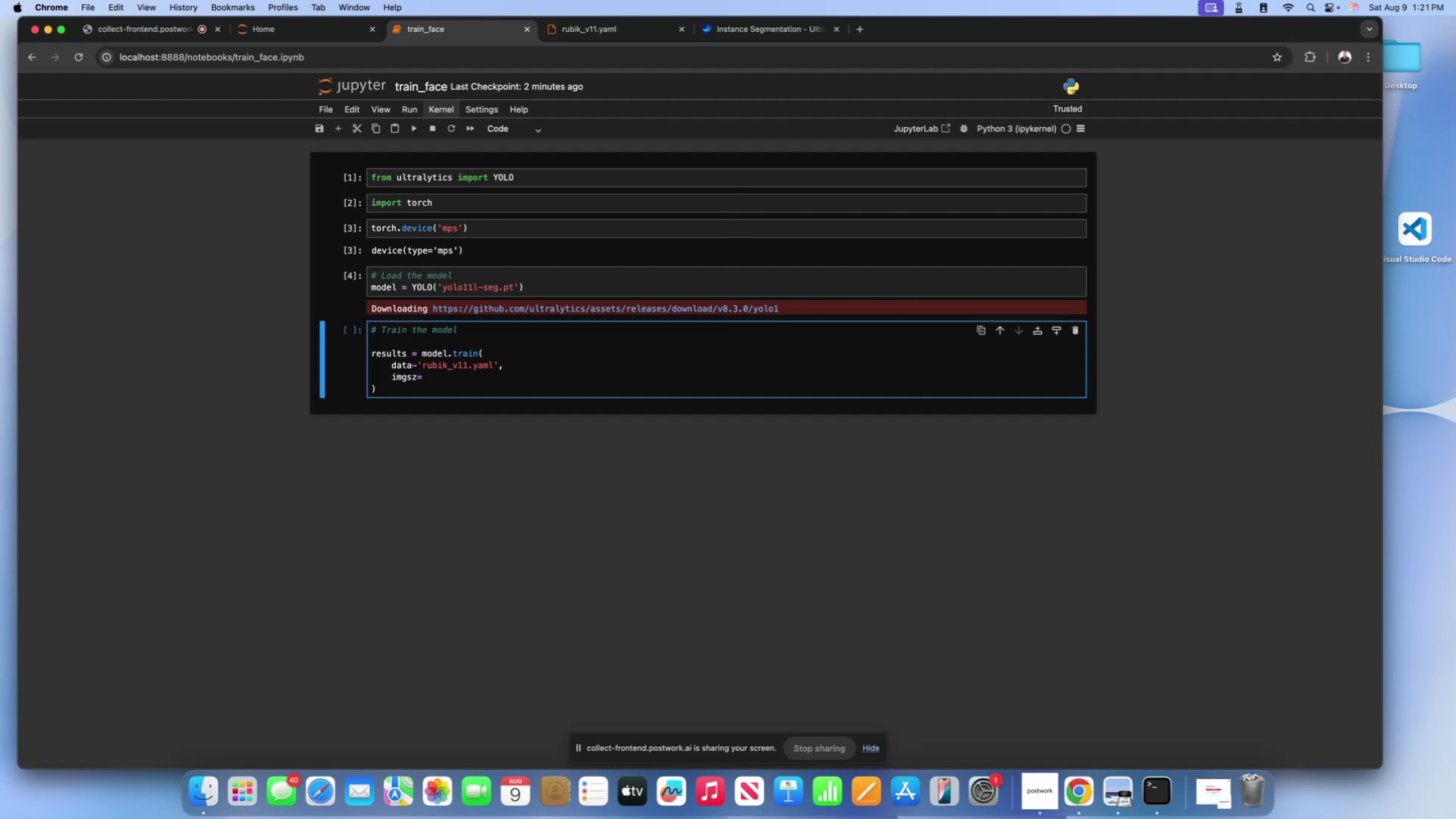 
type(640,)
 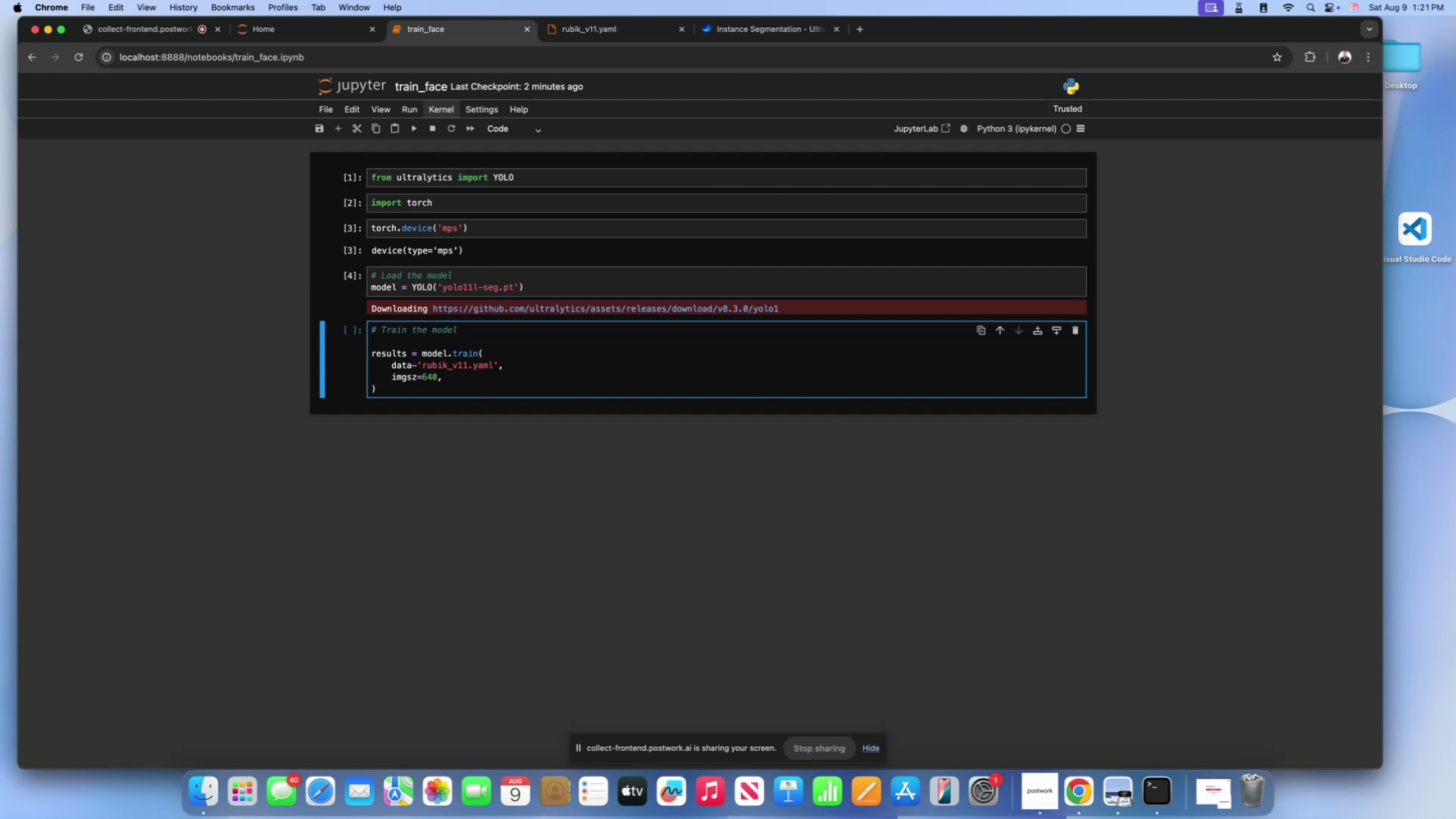 
key(Enter)
 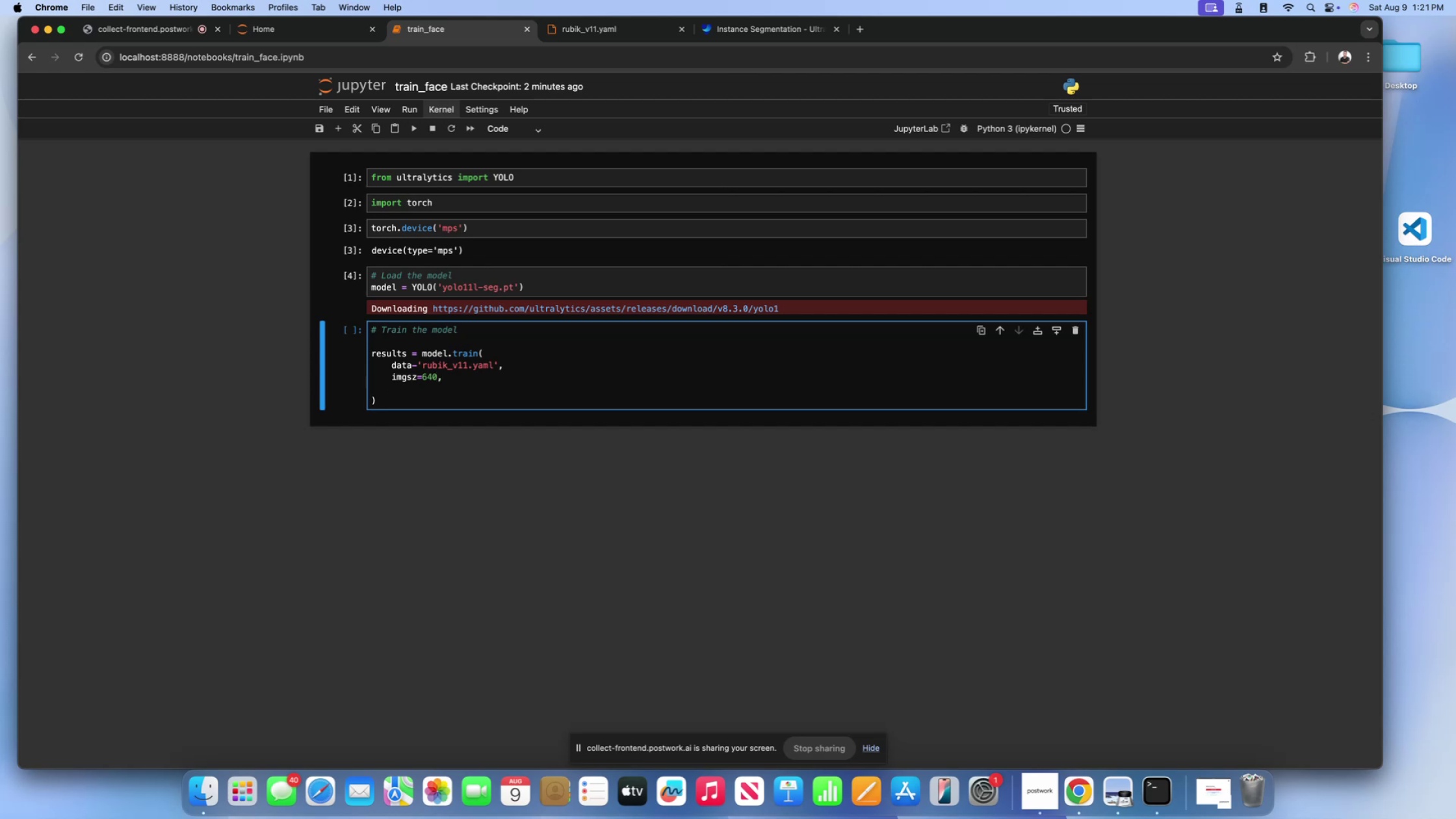 
type(epochs=100,)
 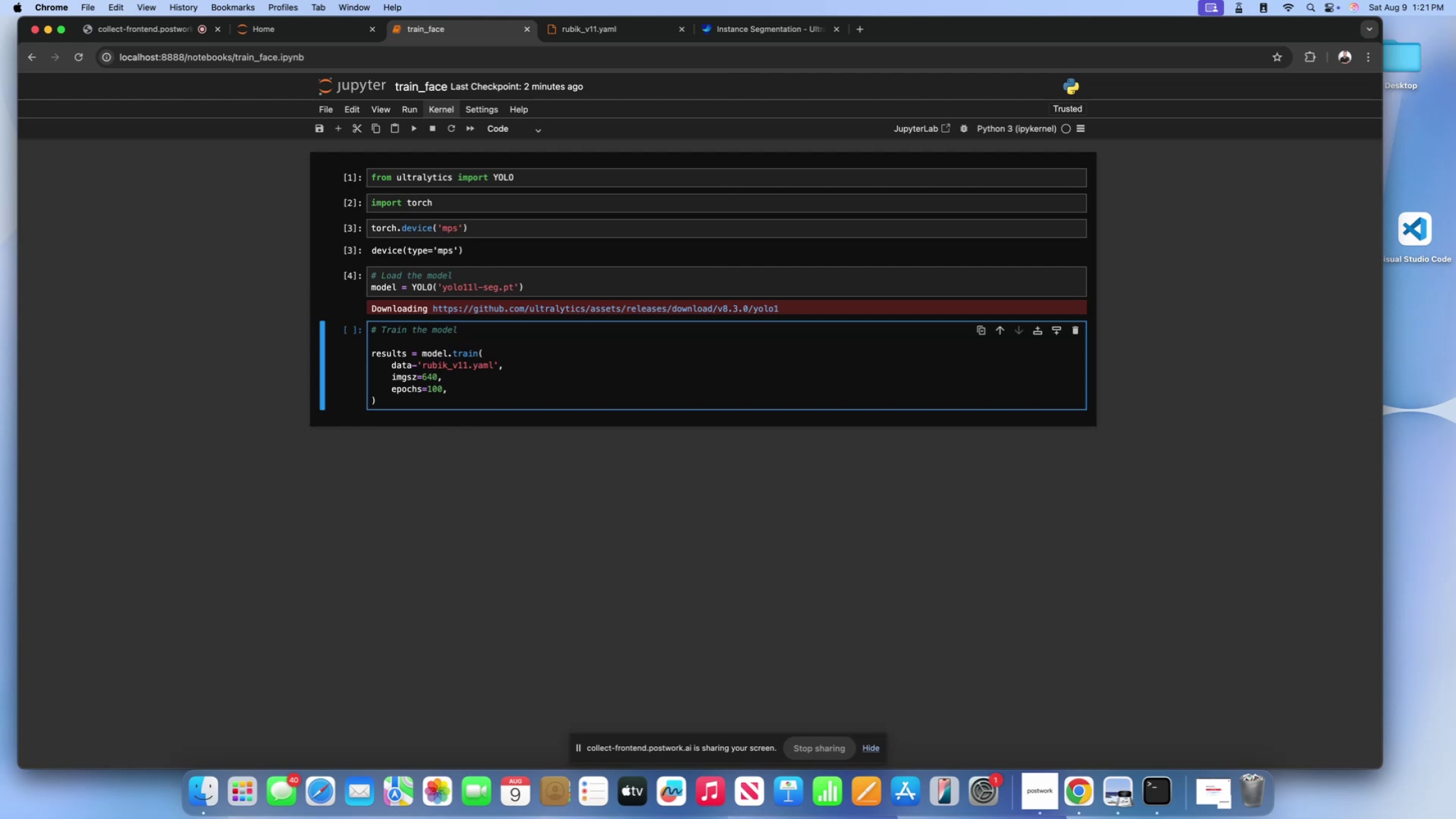 
key(Enter)
 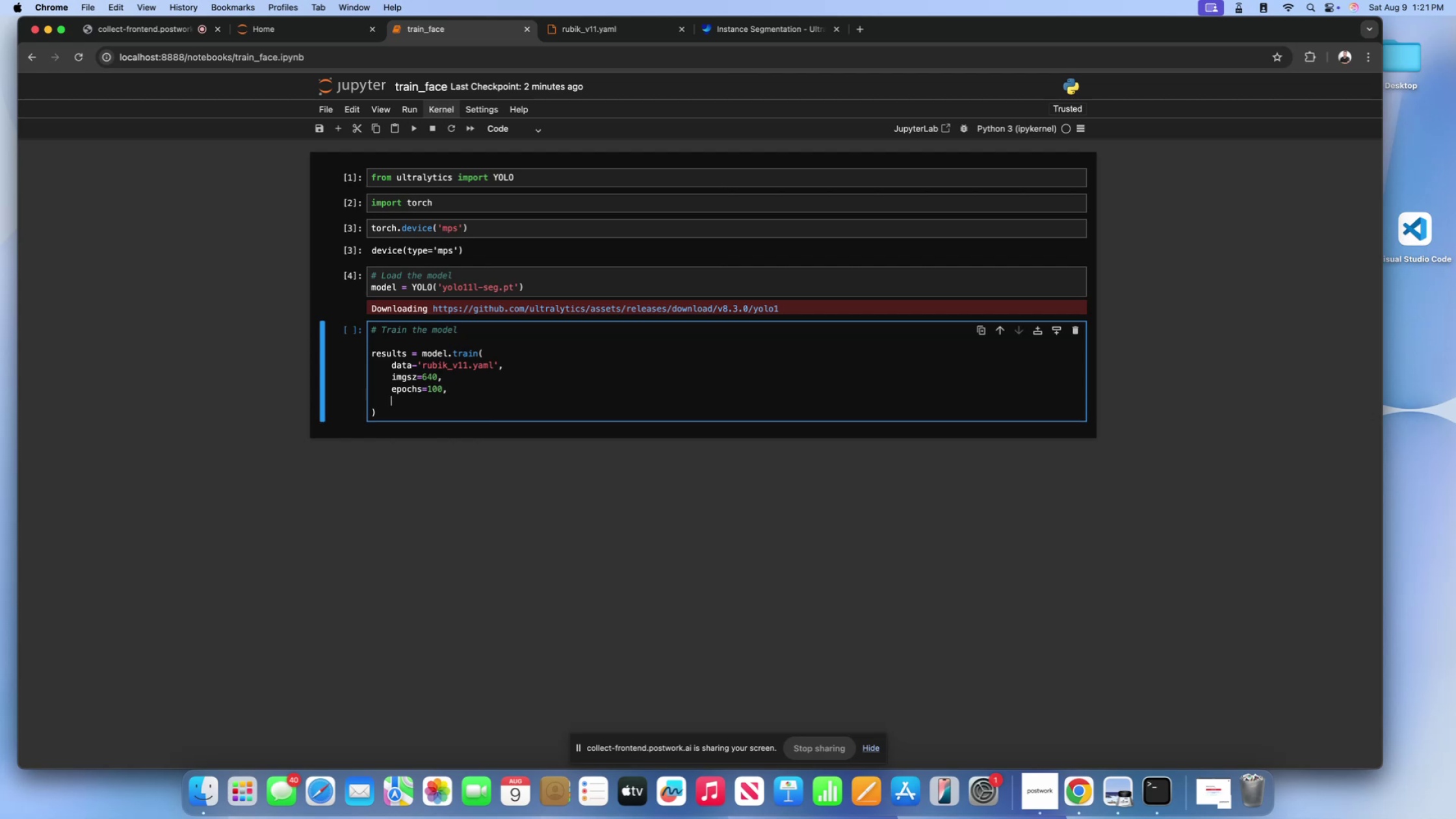 
type(name='')
 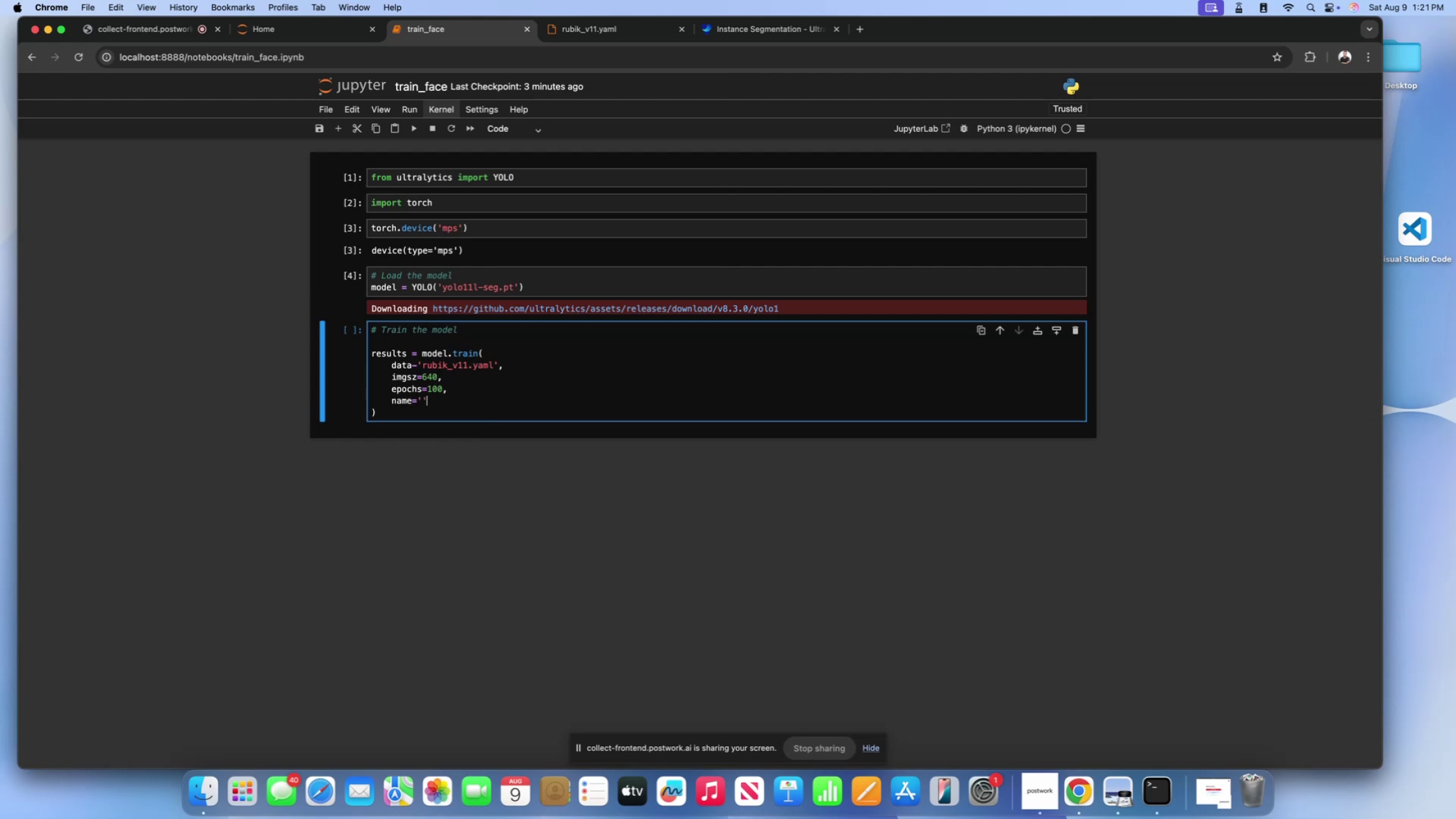 
key(ArrowDown)
 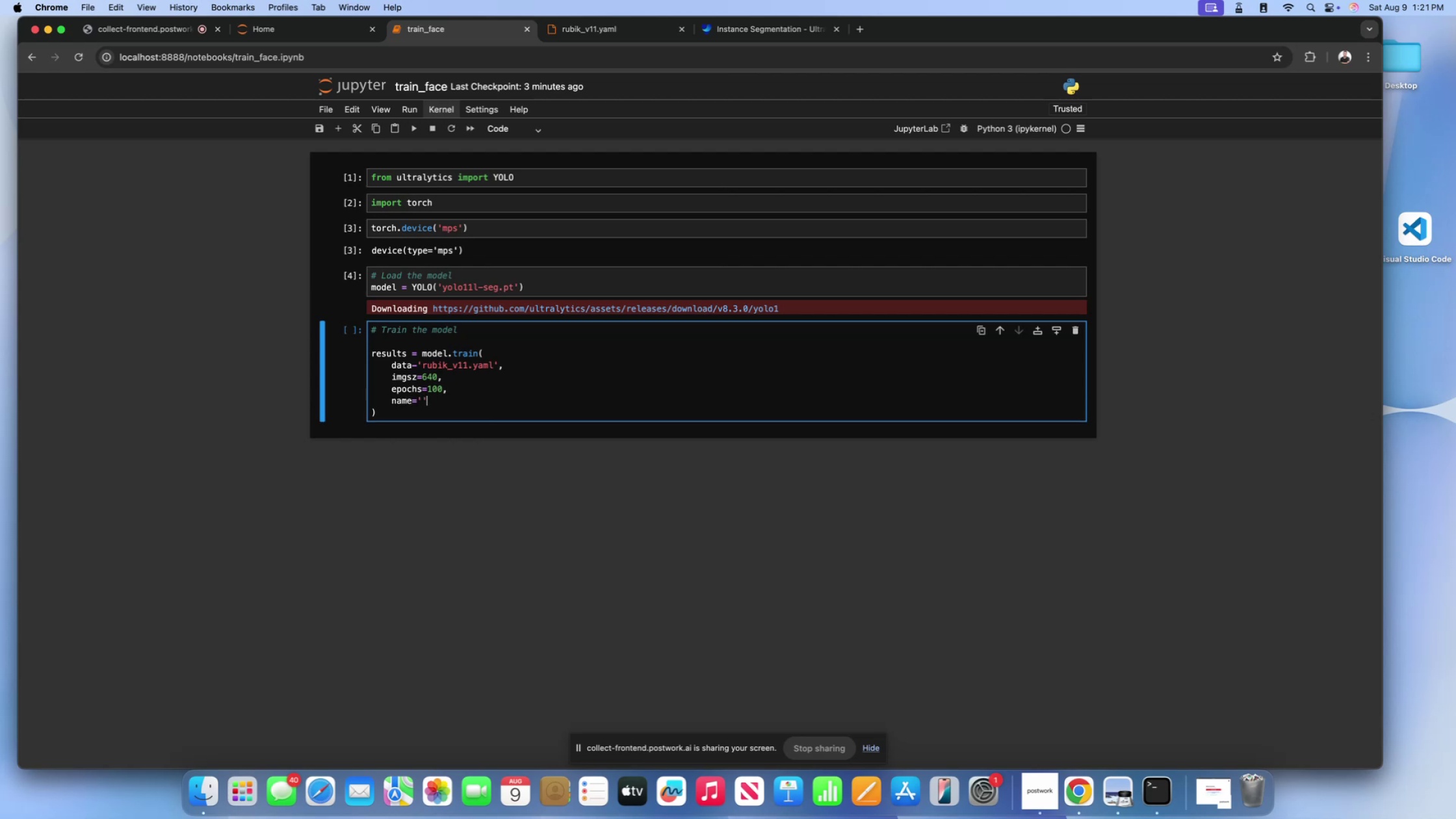 
key(ArrowUp)
 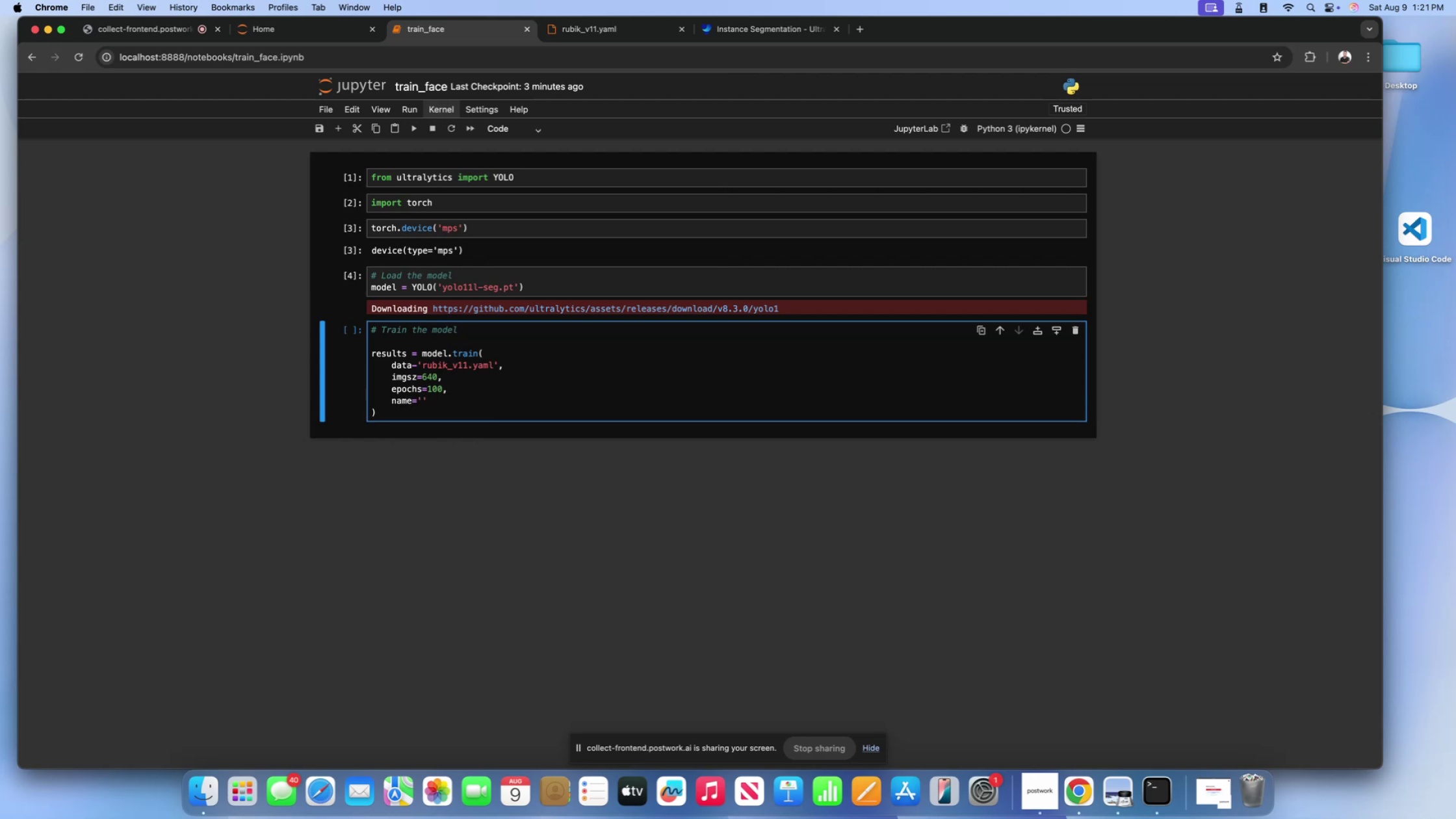 
key(ArrowLeft)
 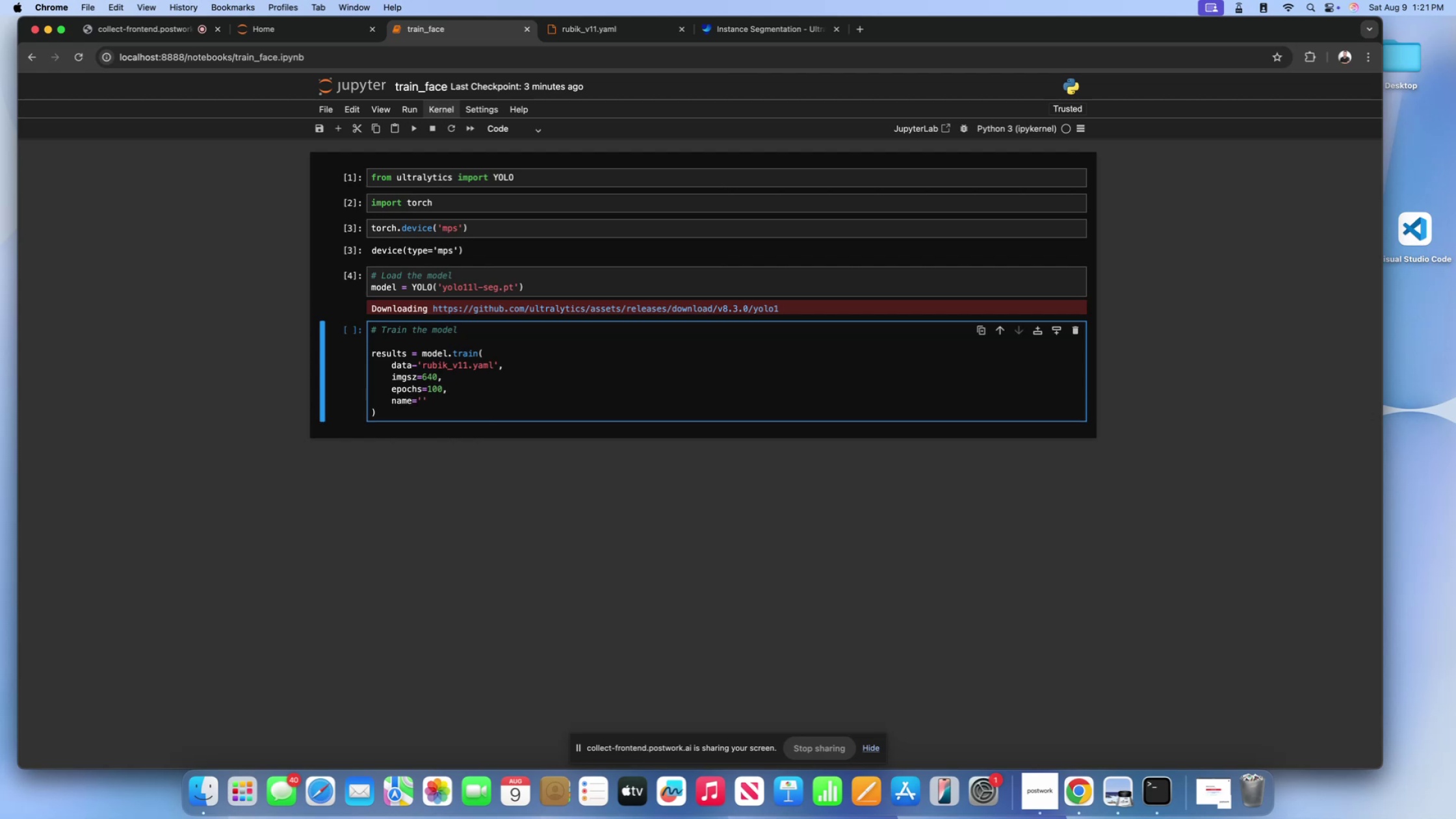 
type(yolov11-seg-final)
 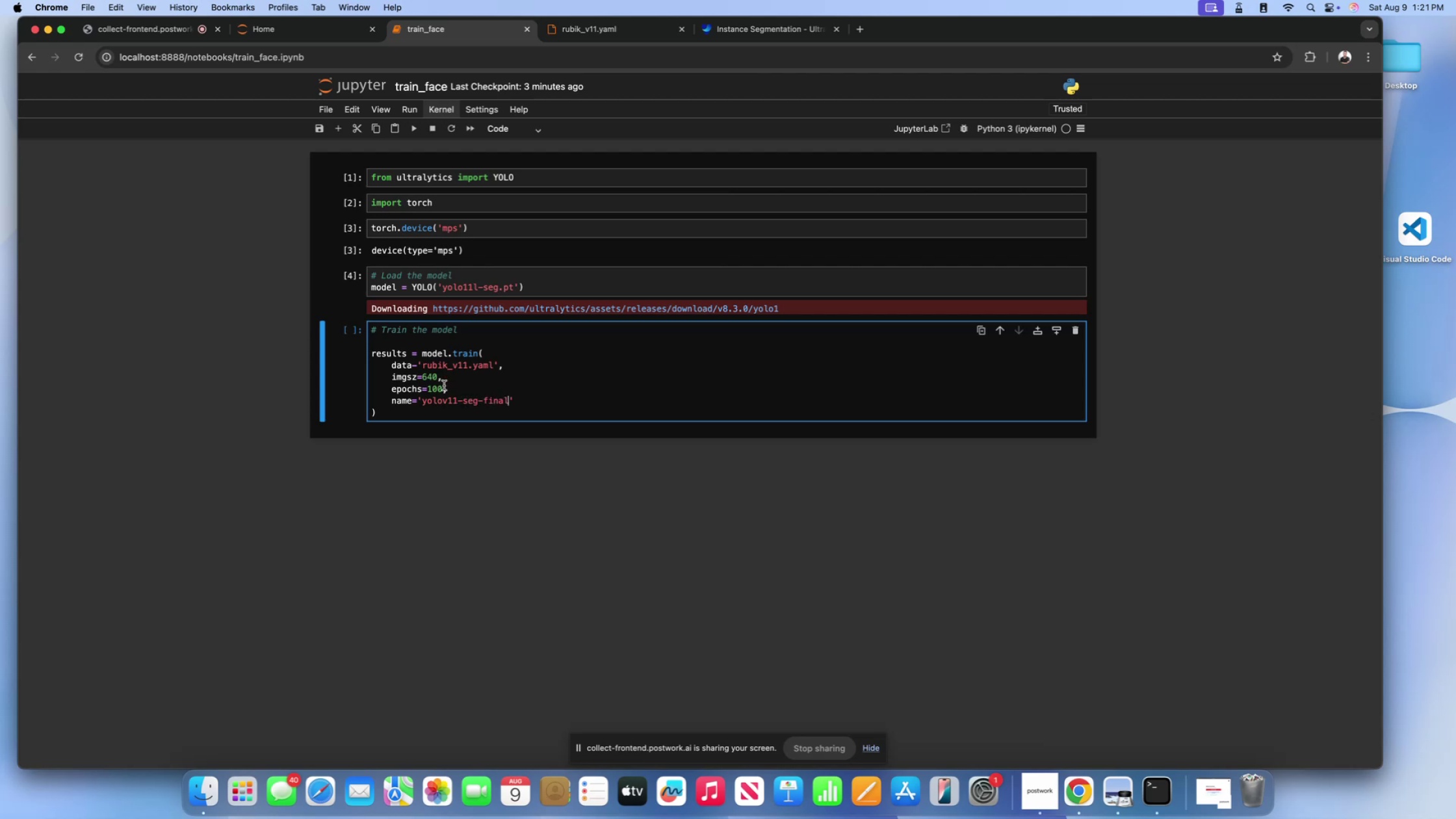 
left_click([420, 415])
 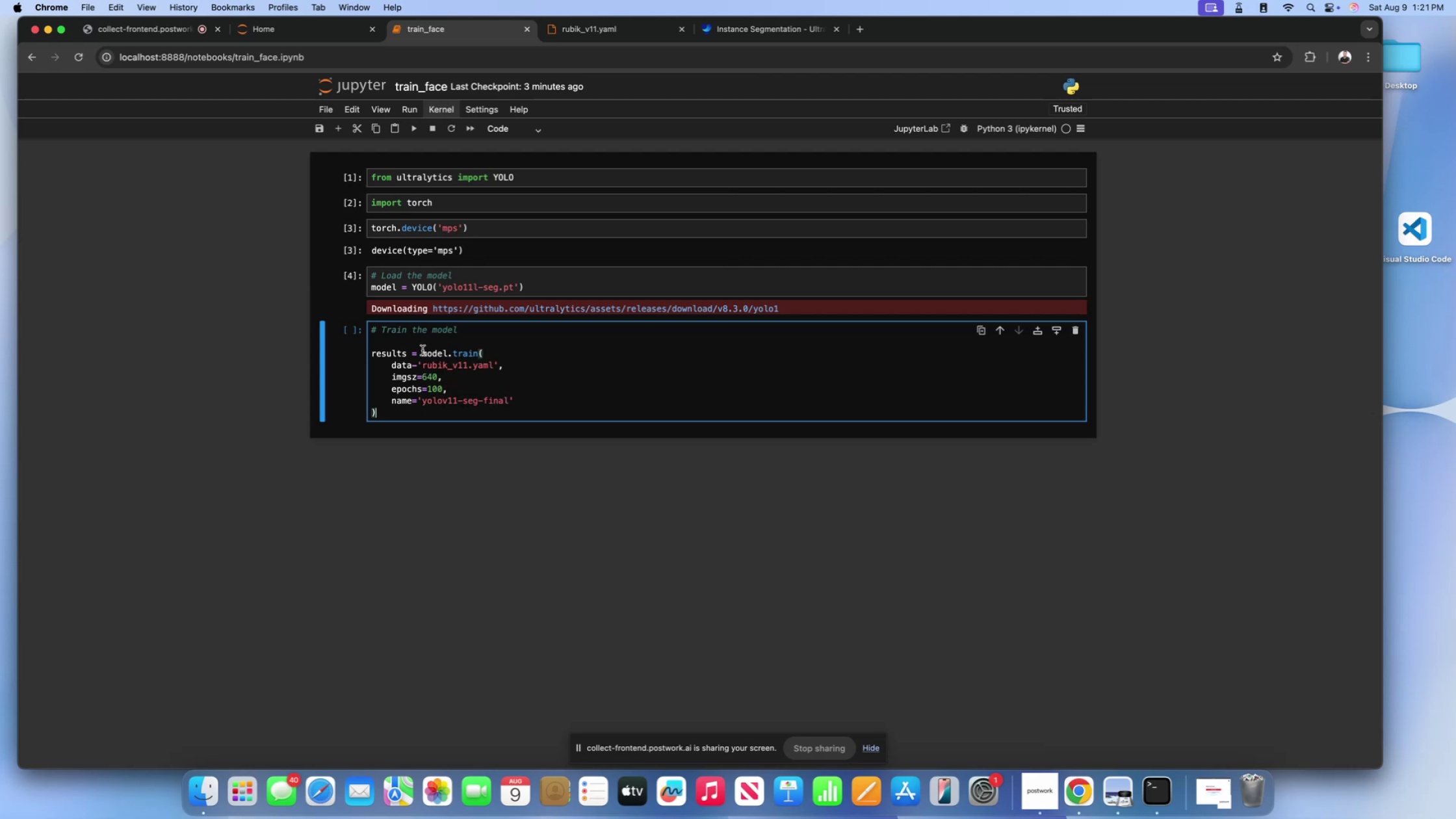 
left_click([422, 345])
 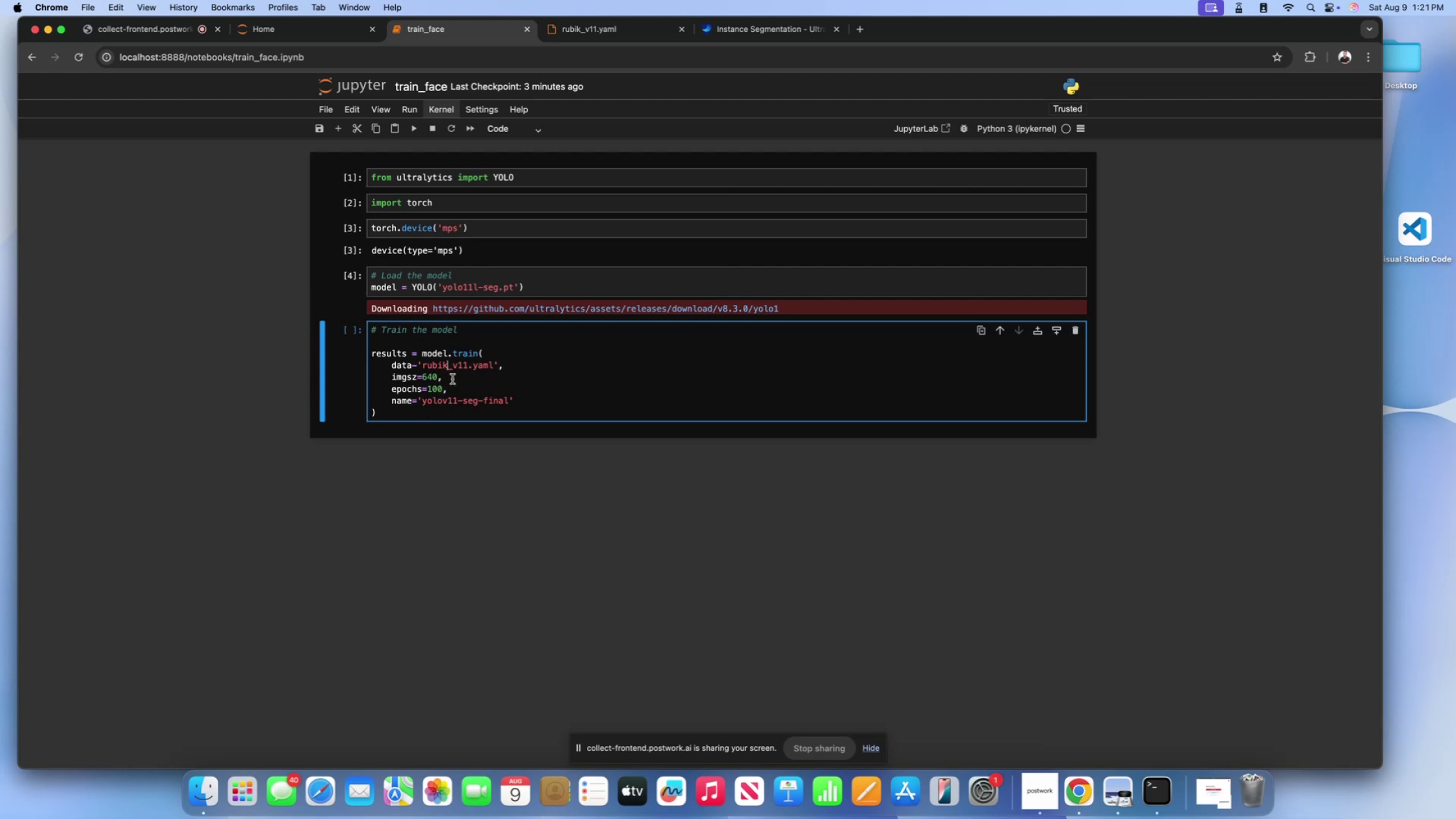 
double_click([455, 386])
 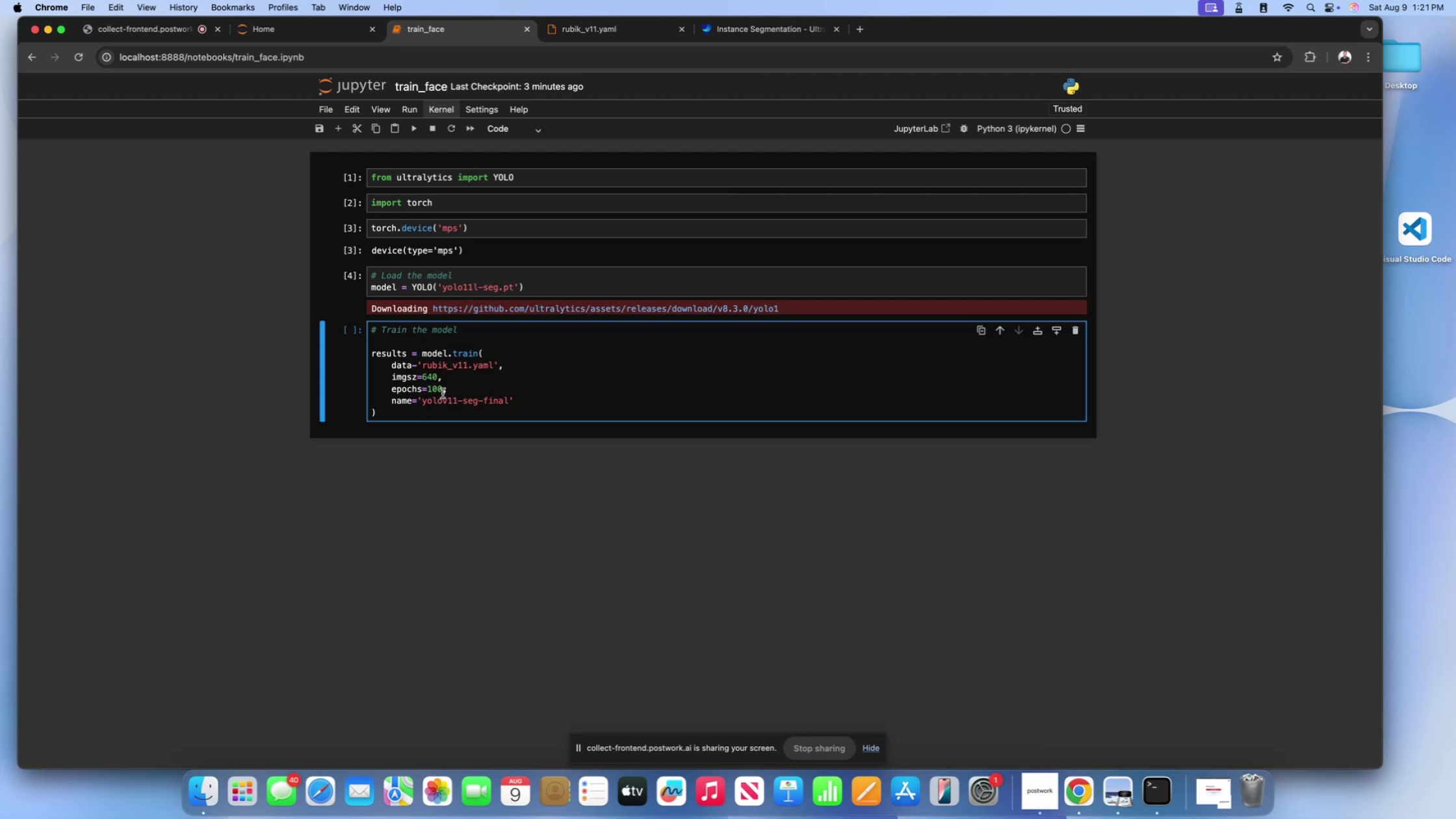 
left_click_drag(start_coordinate=[442, 391], to_coordinate=[427, 394])
 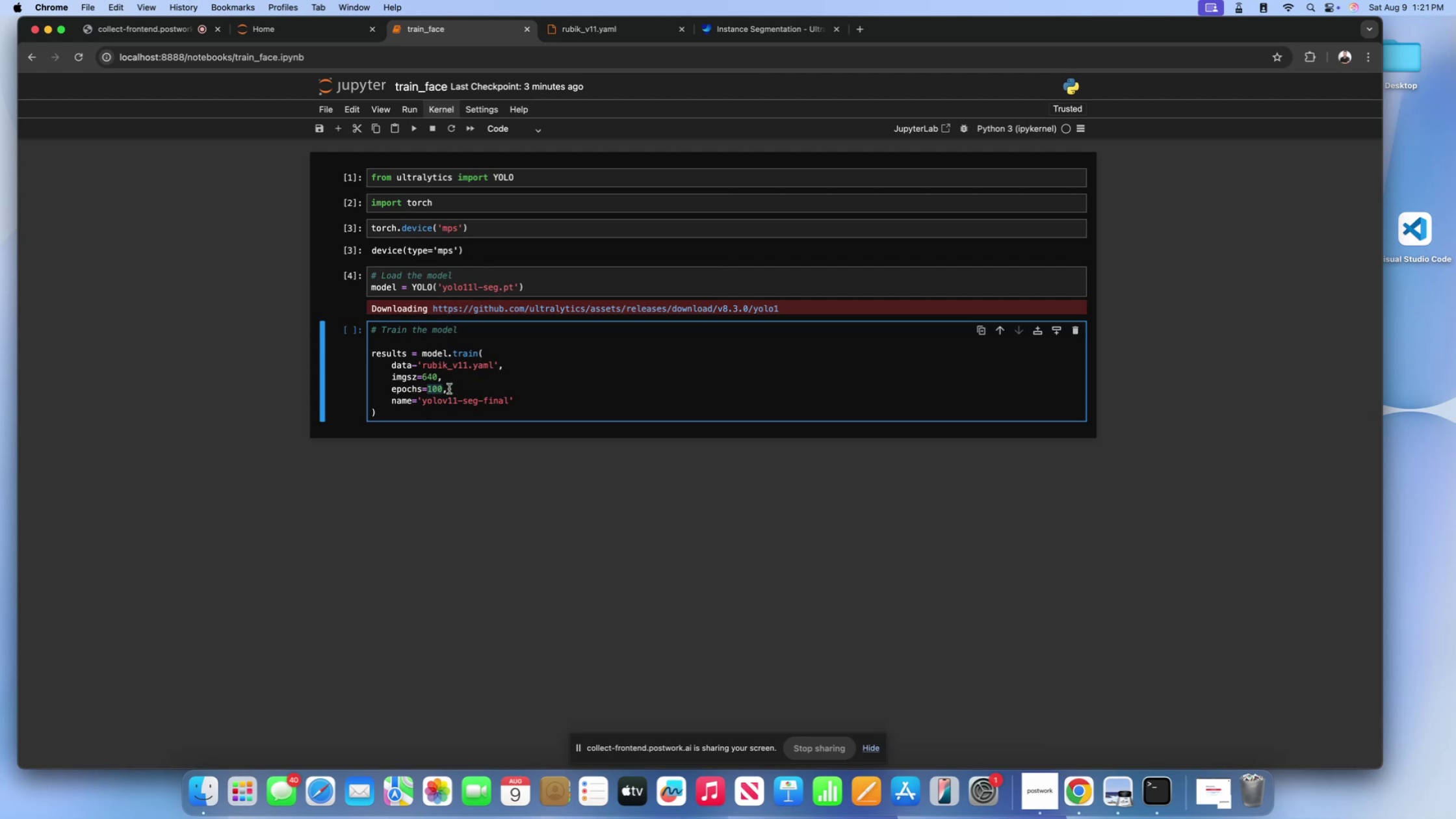 
left_click([449, 389])
 